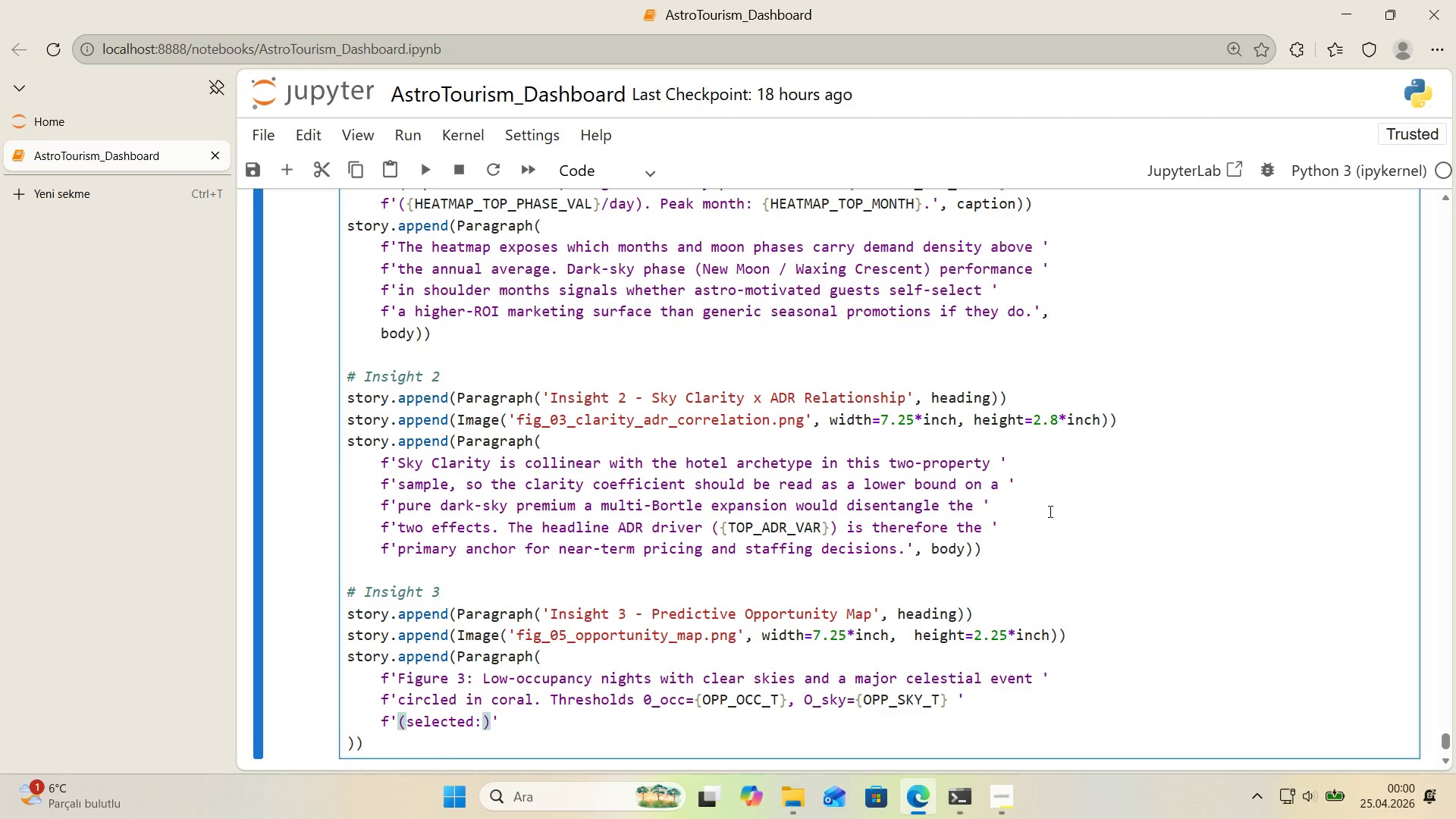 
key(Space)
 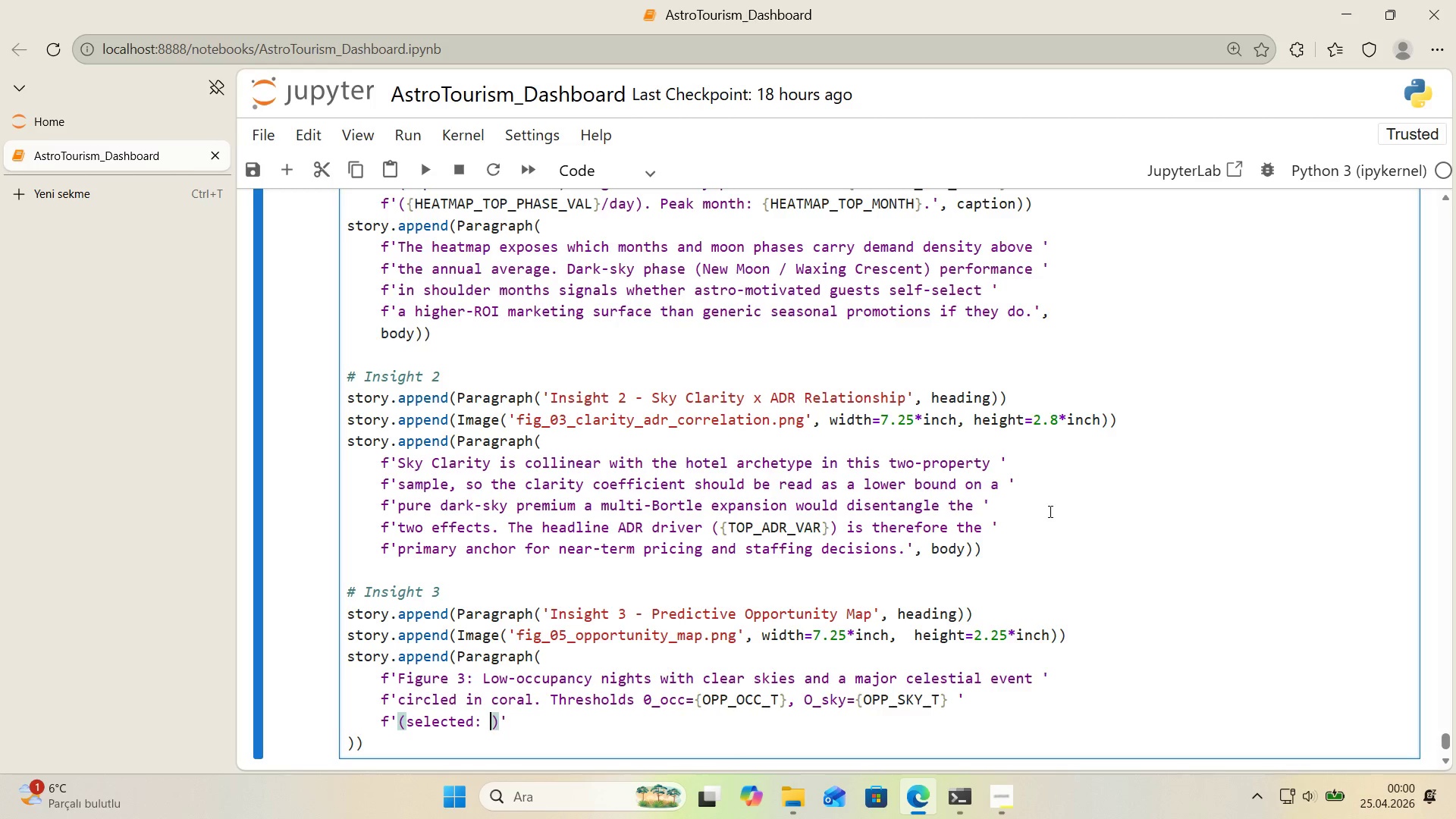 
key(Alt+Control+7)
 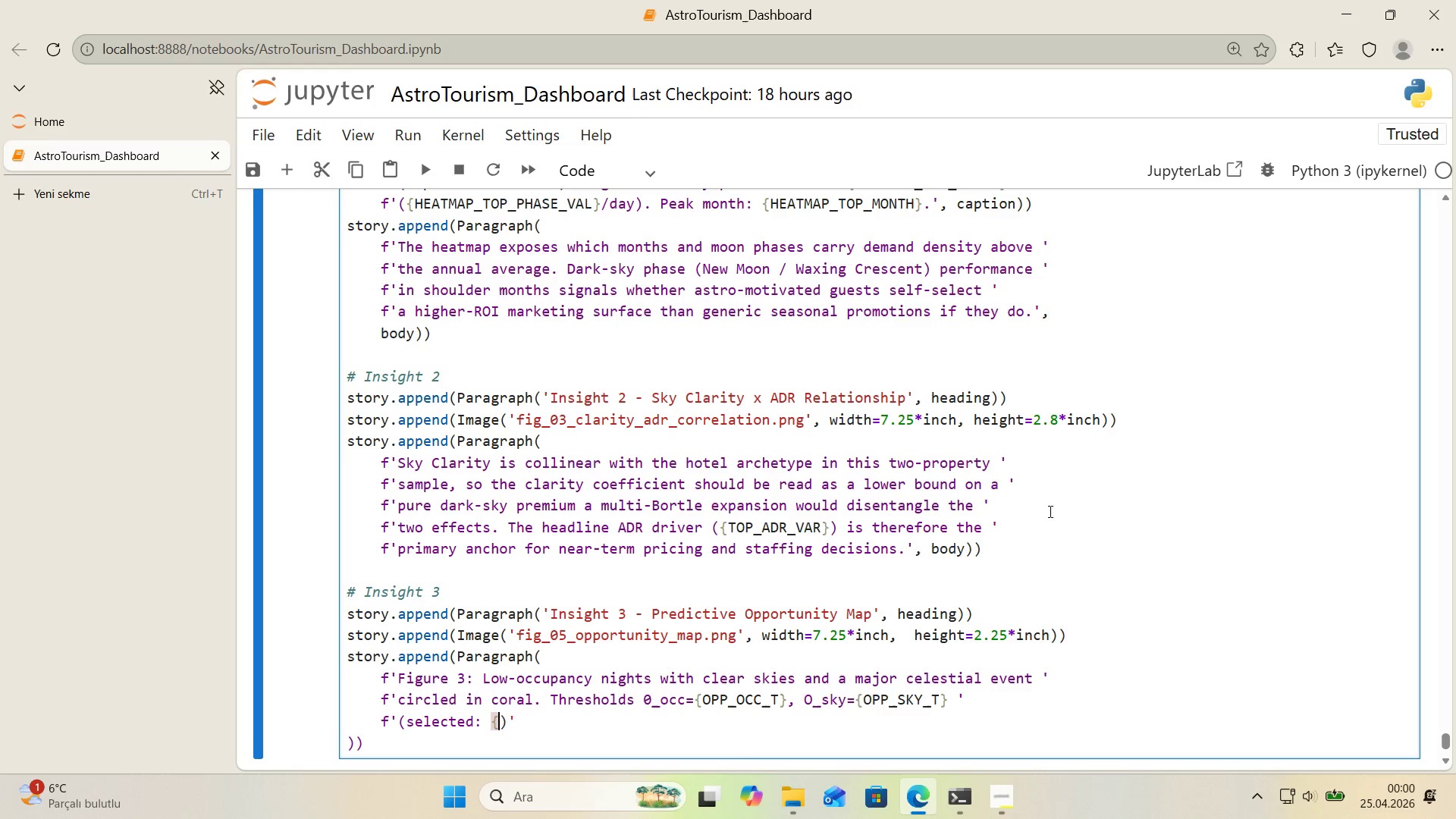 
key(Alt+Control+0)
 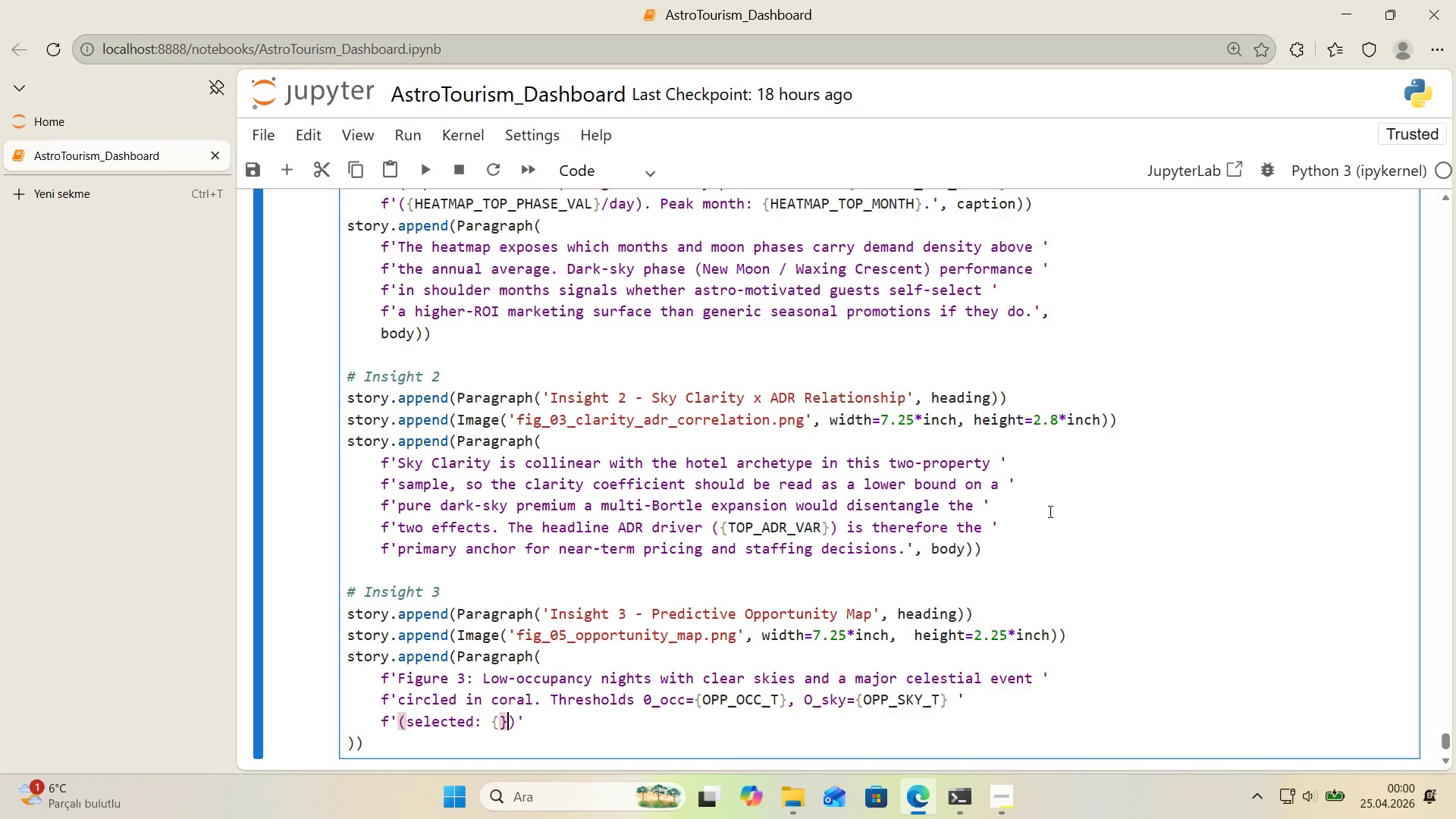 
key(ArrowLeft)
 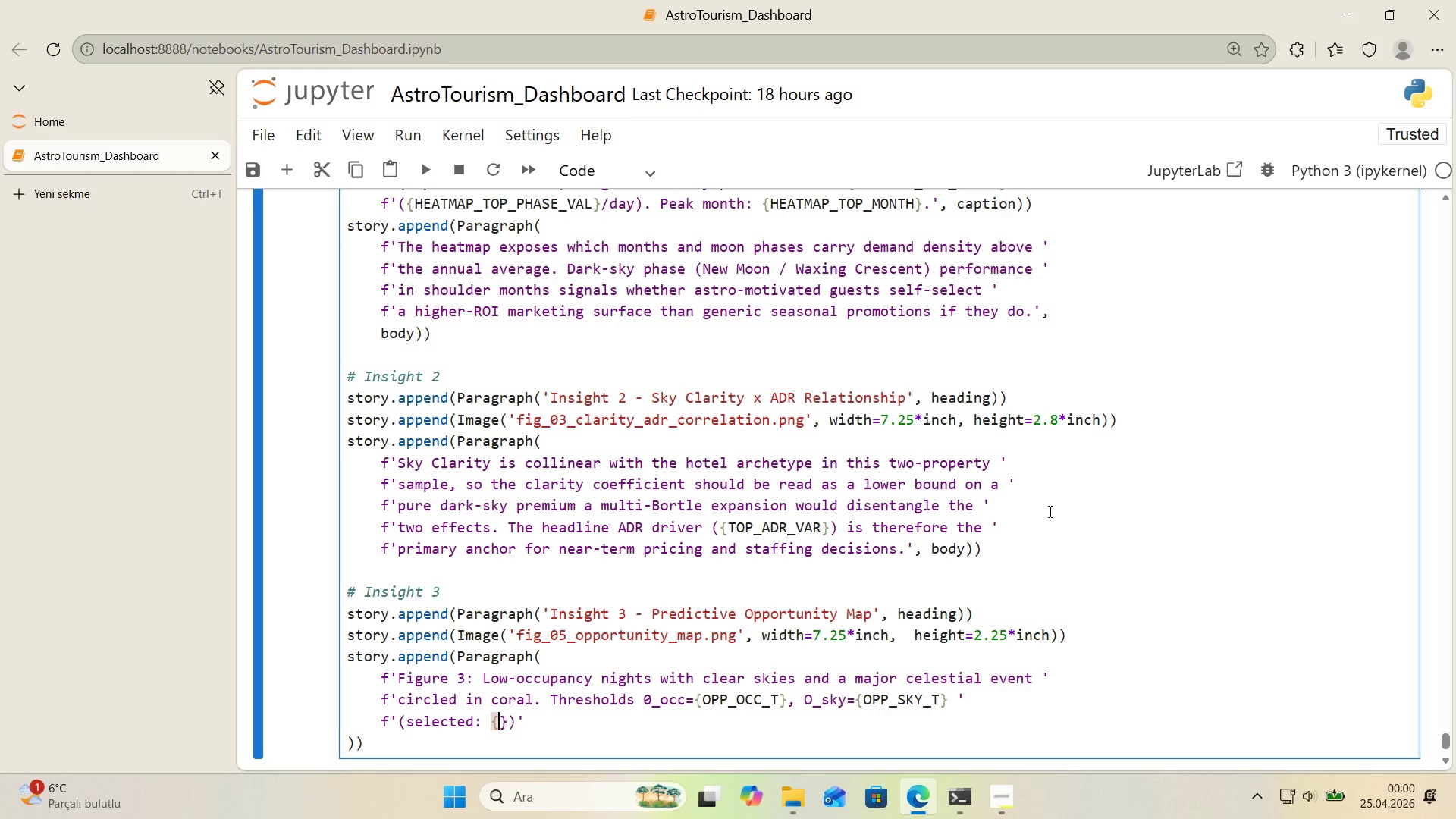 
type(OPP_CANDIDATE)
 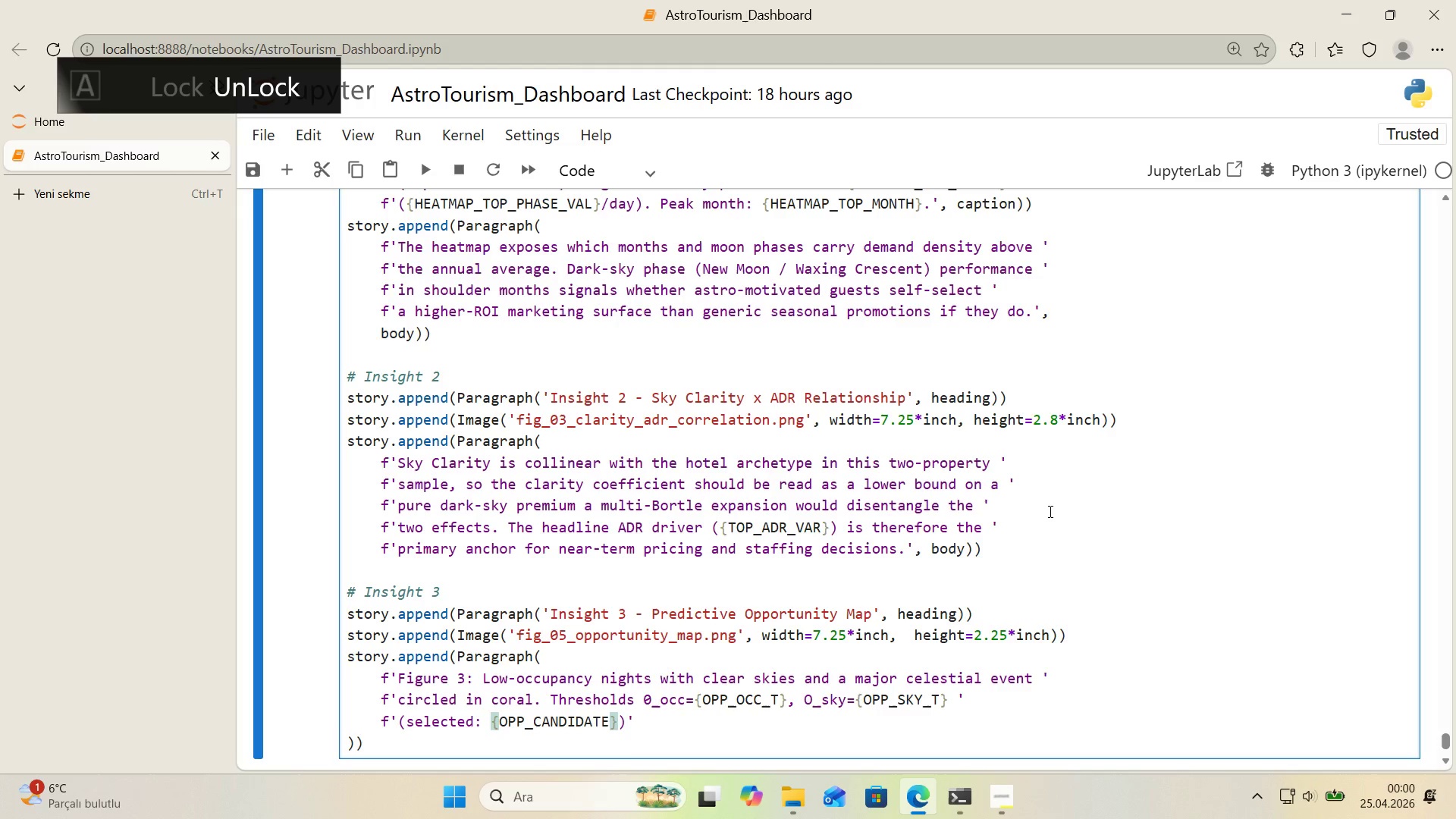 
key(ArrowRight)
 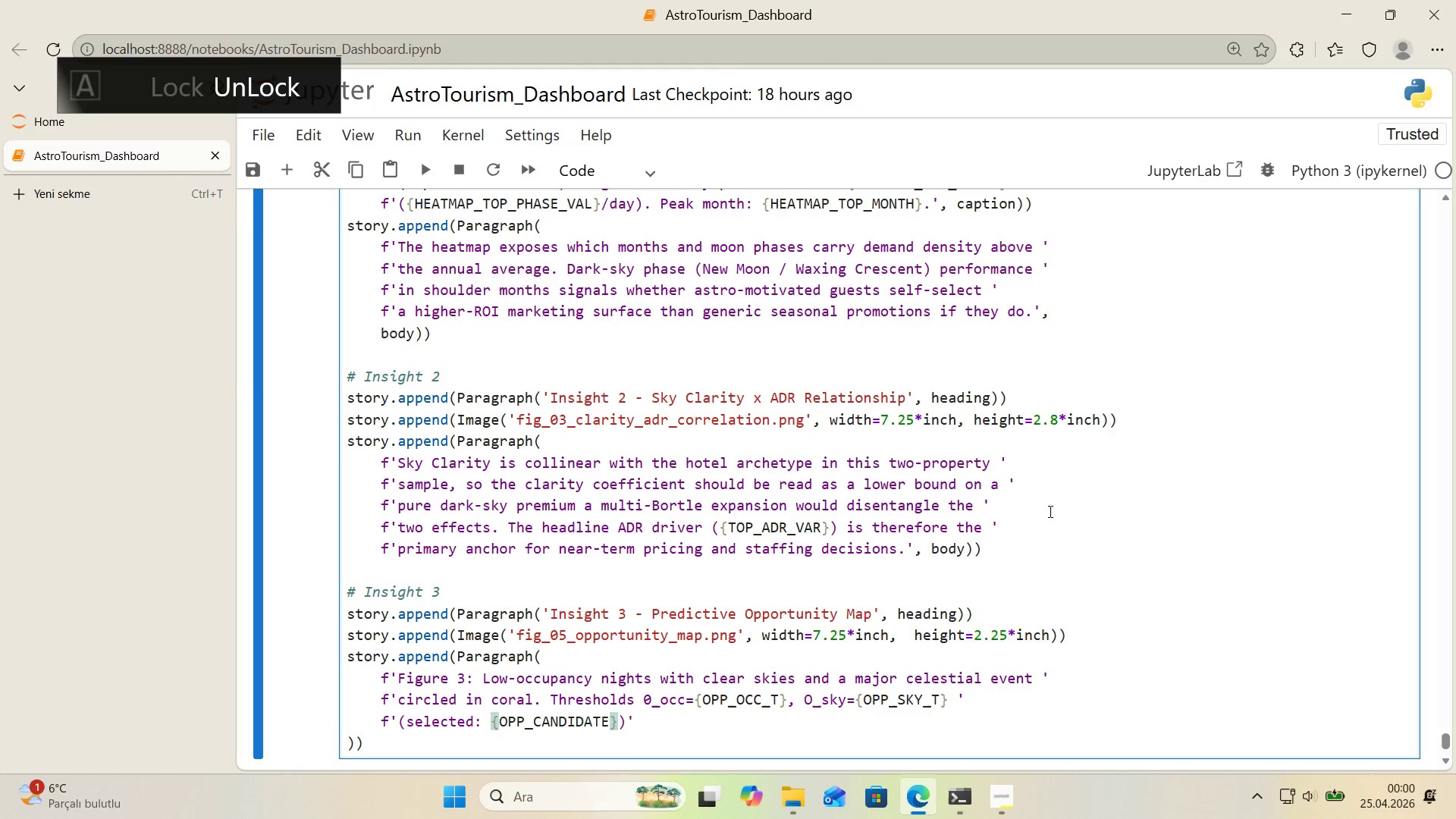 
key(ArrowRight)
 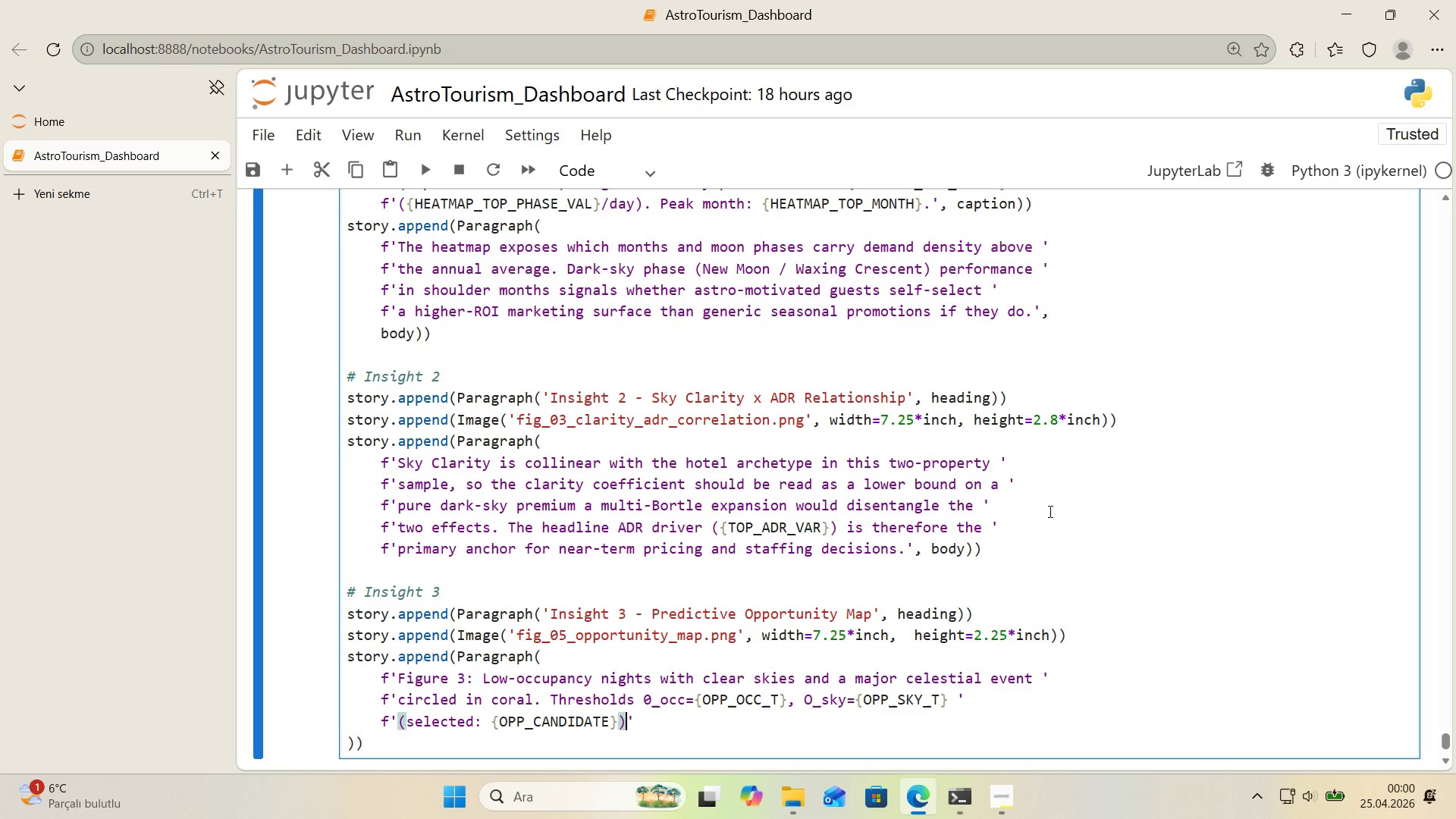 
key(Period)
 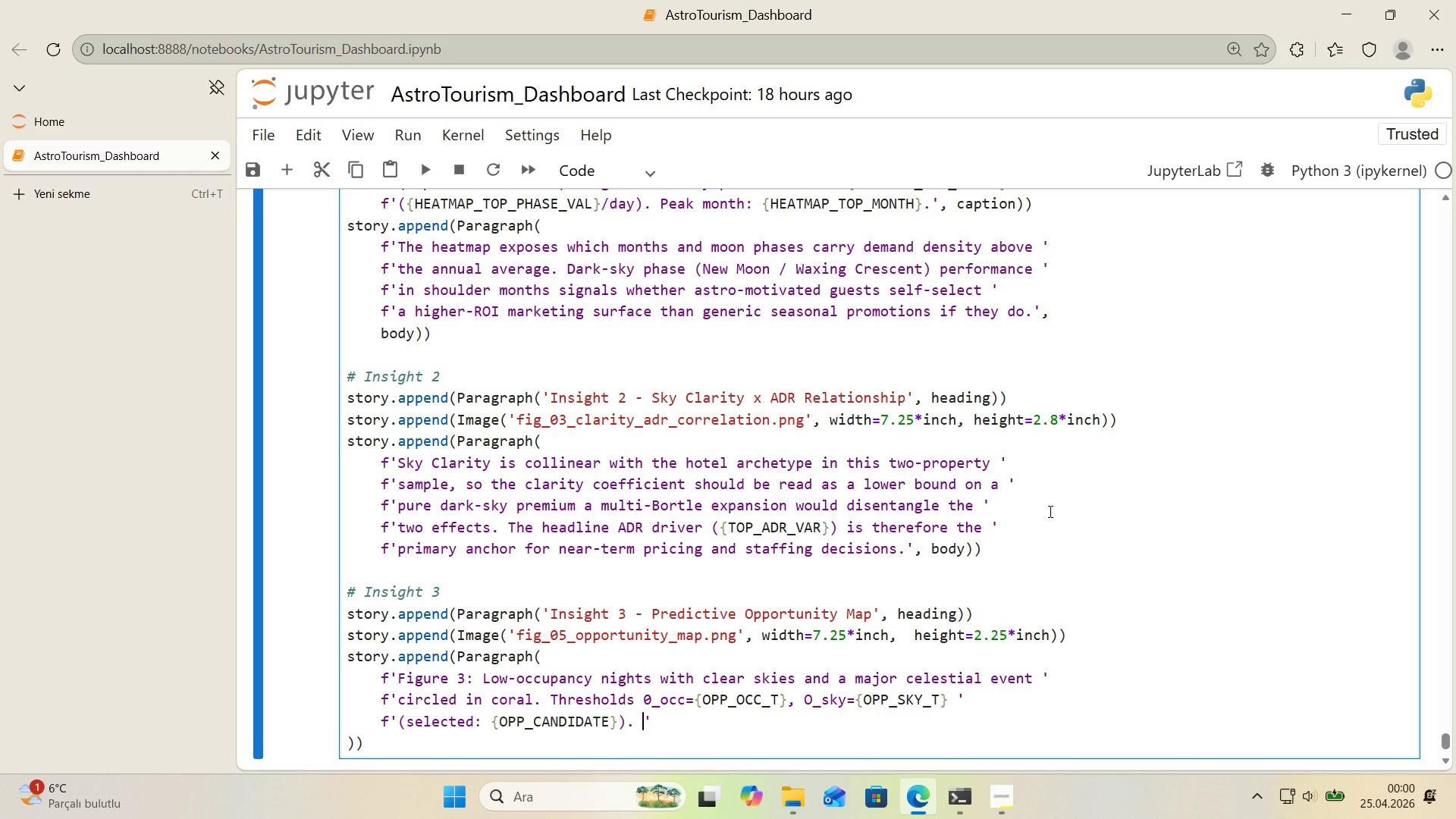 
key(Space)
 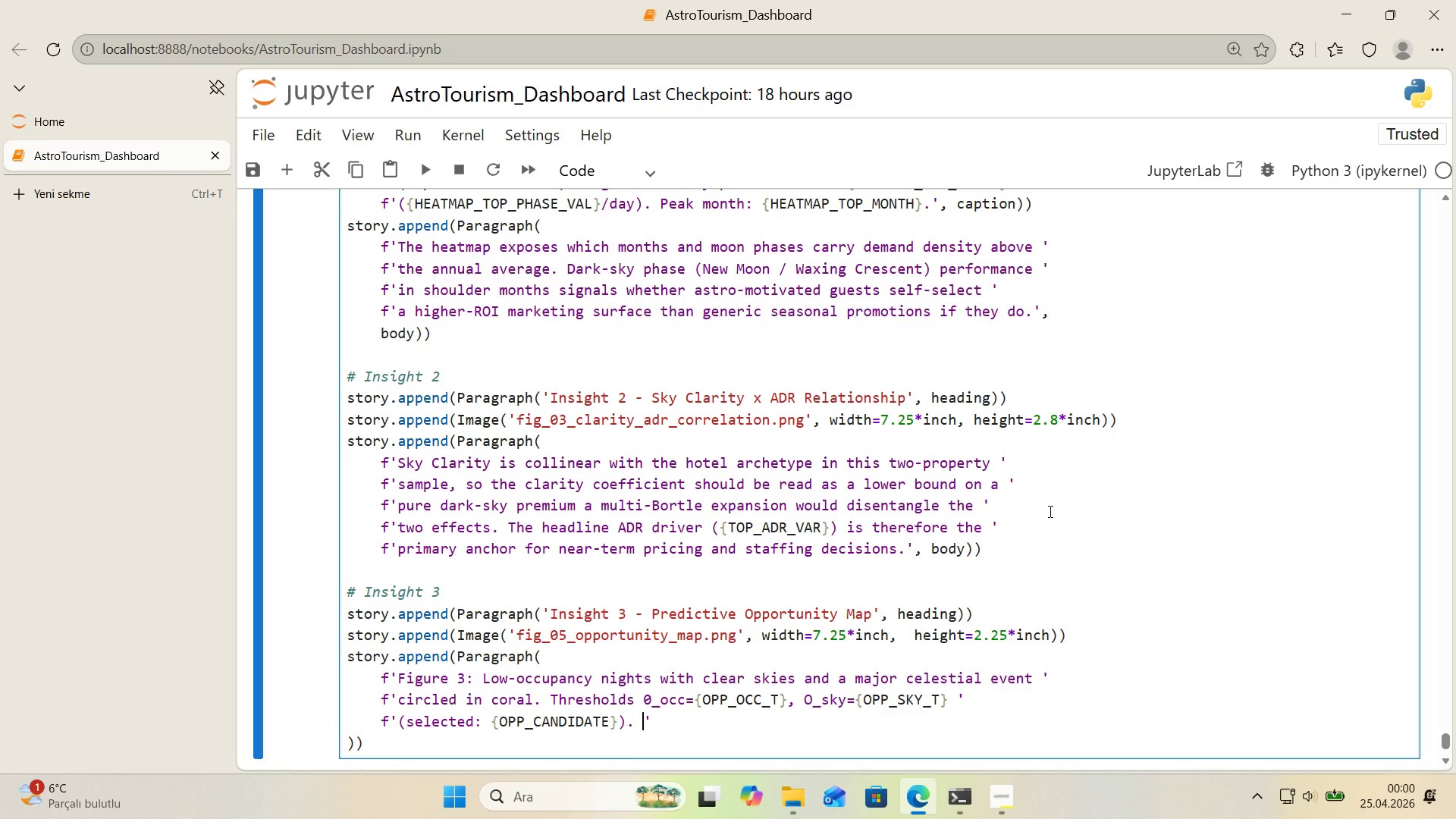 
key(Alt+Control+7)
 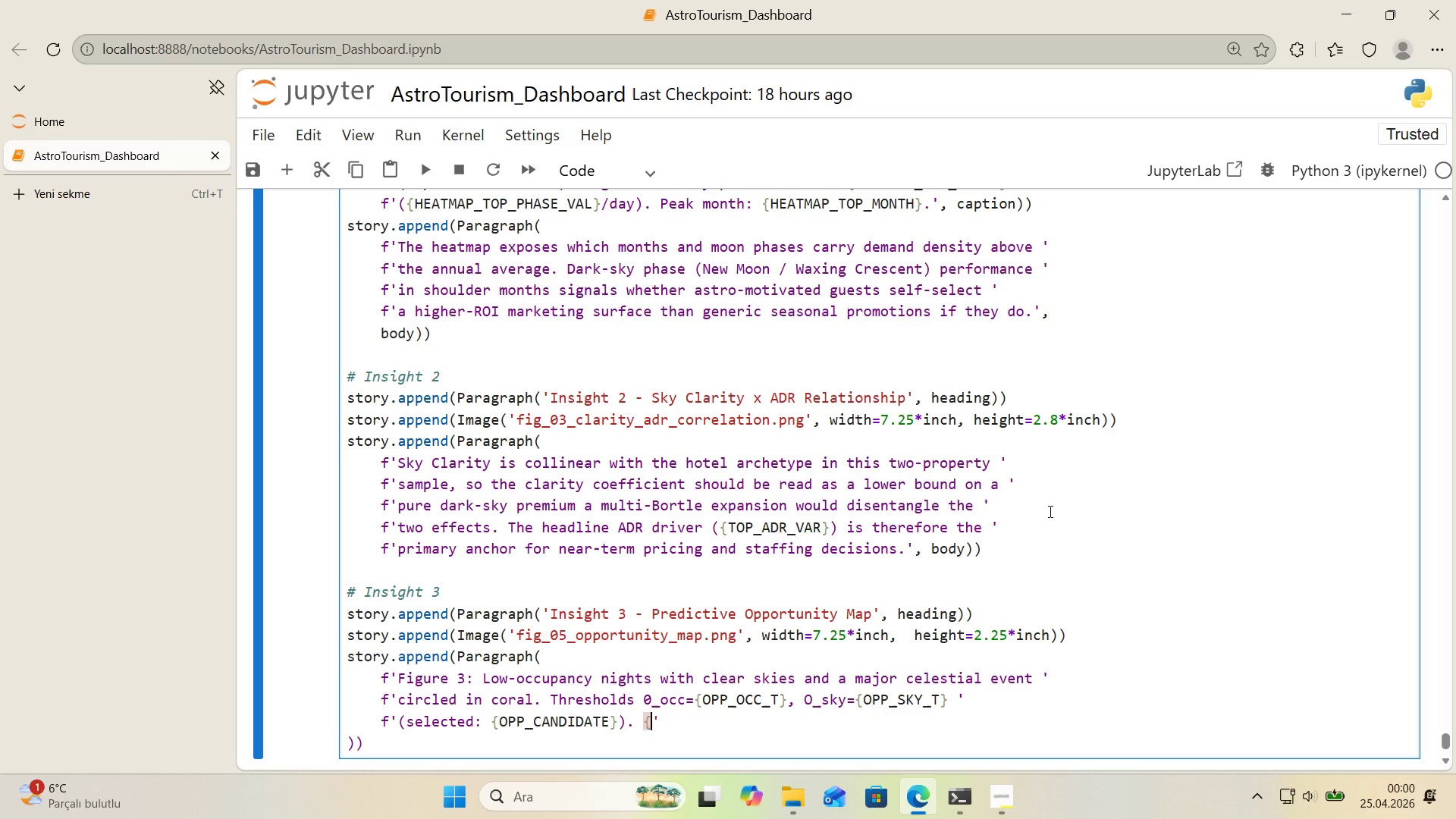 
key(Alt+Control+0)
 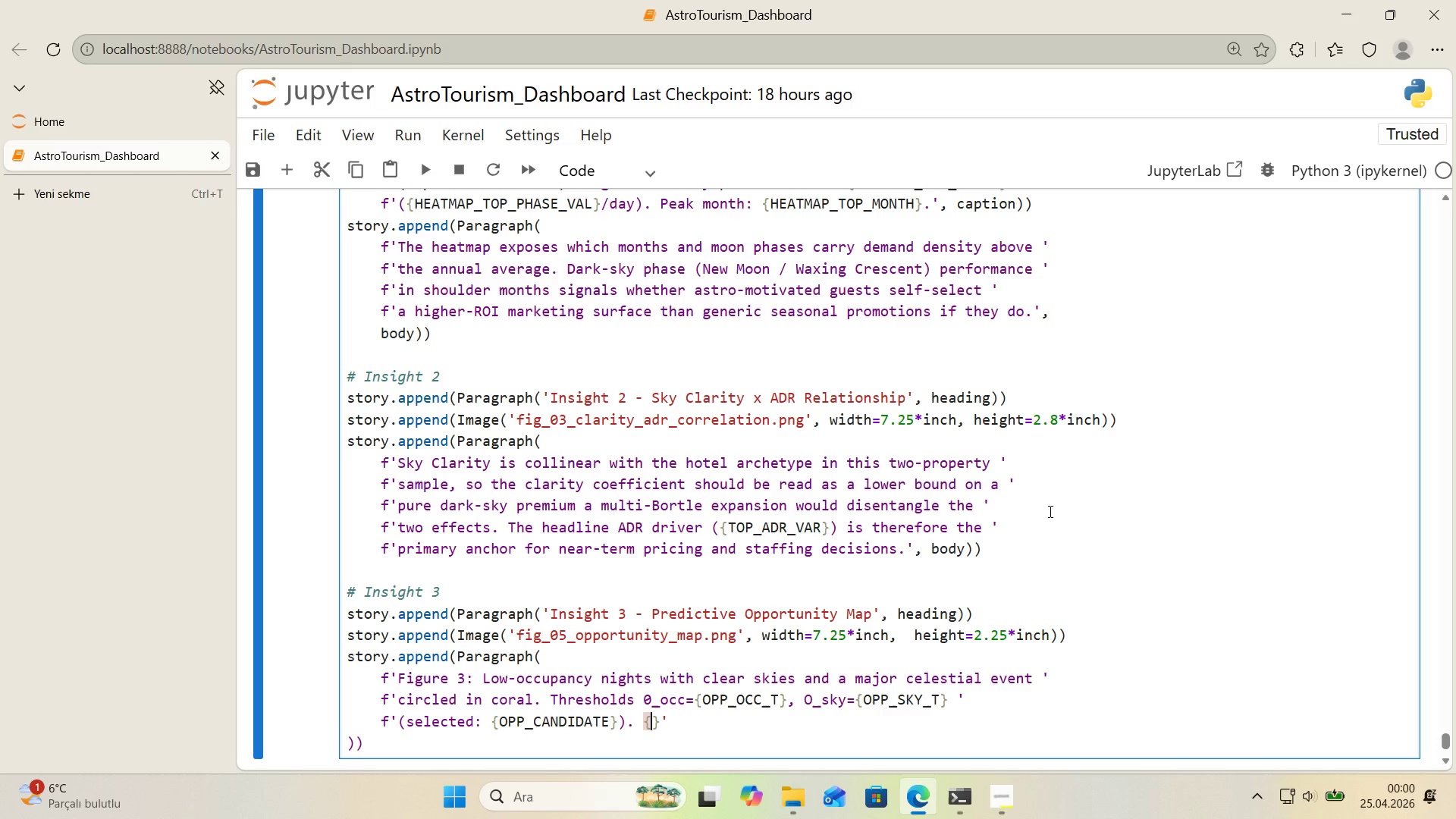 
key(ArrowLeft)
 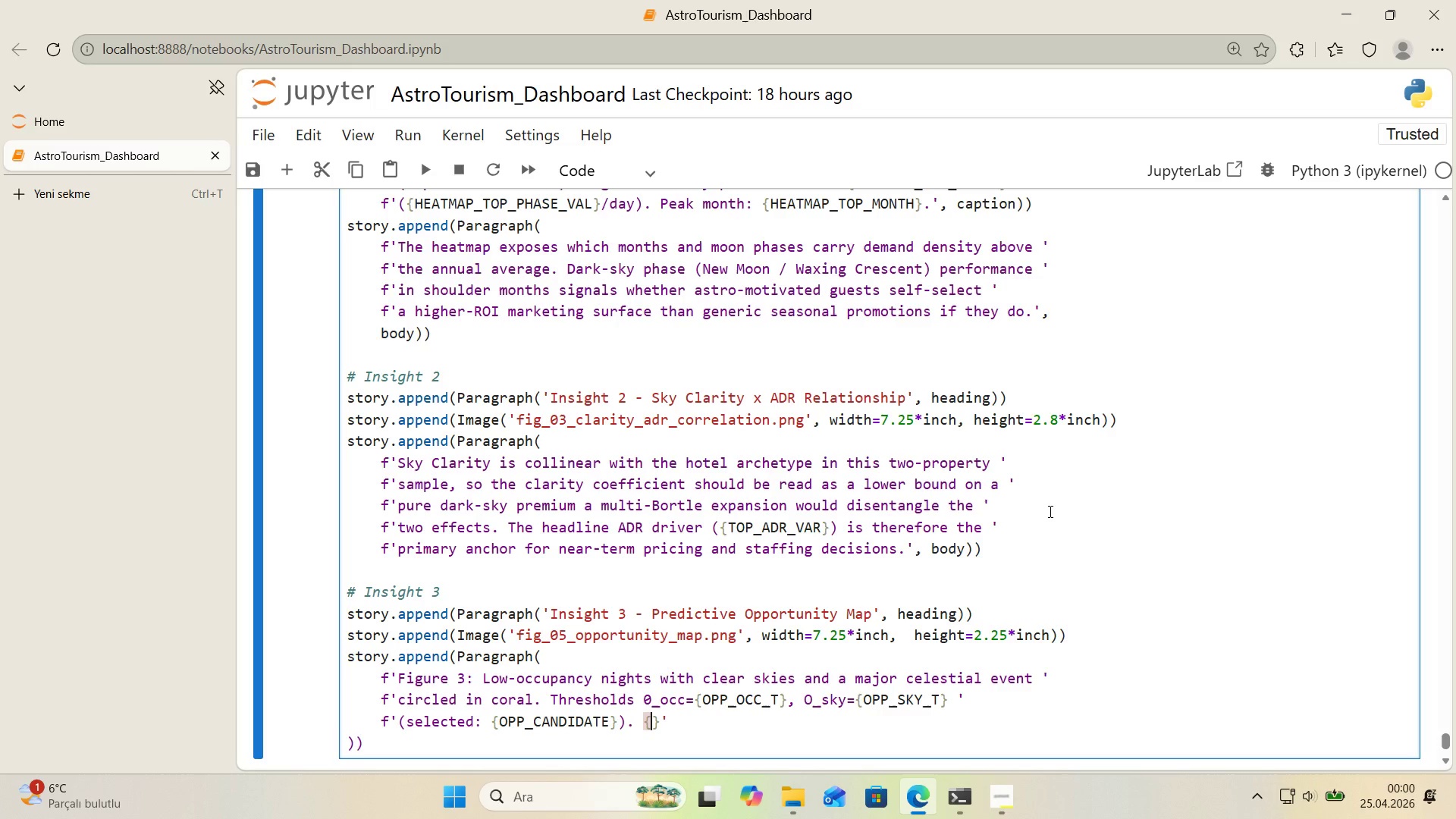 
type(OPP_N)
 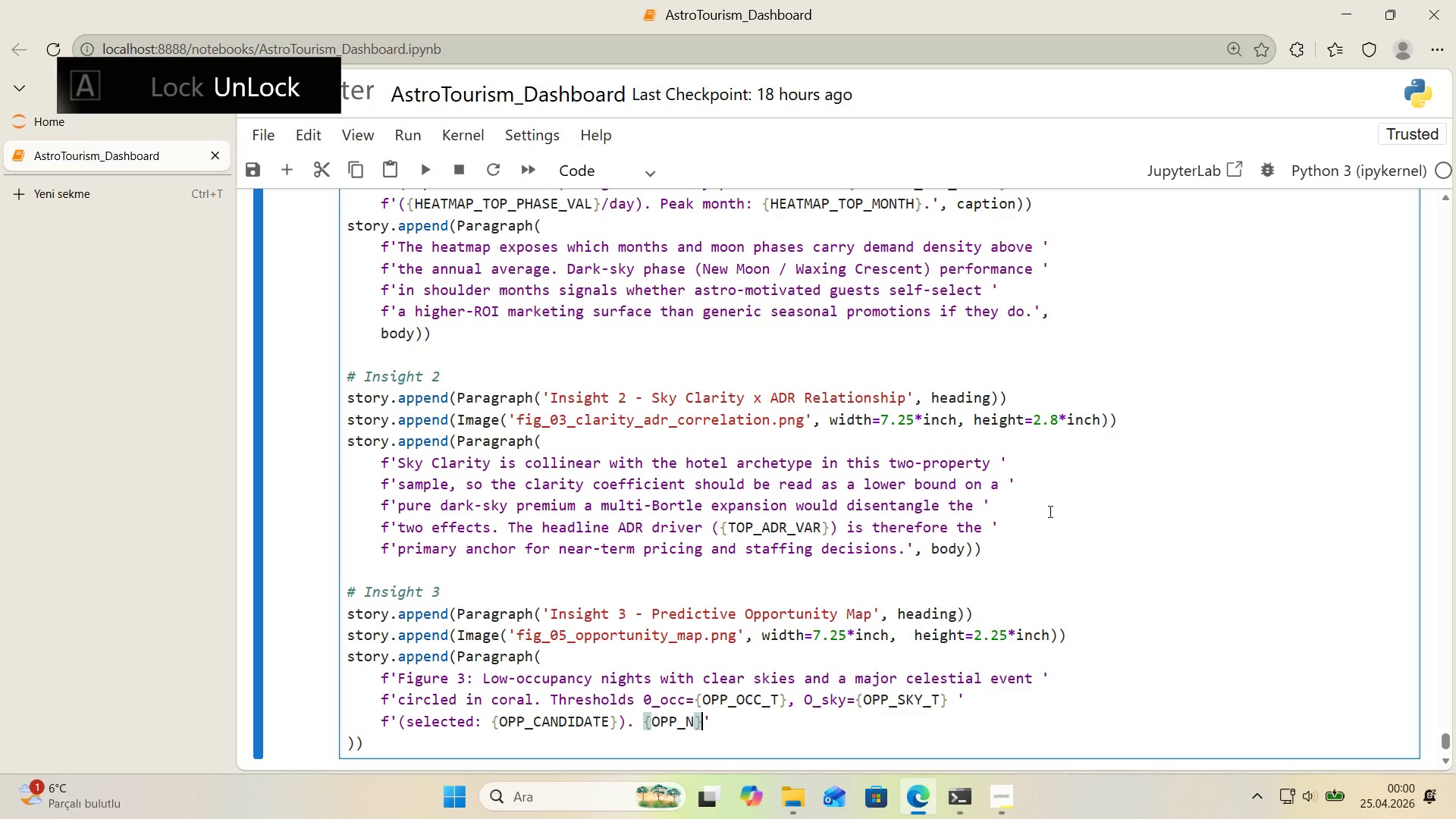 
 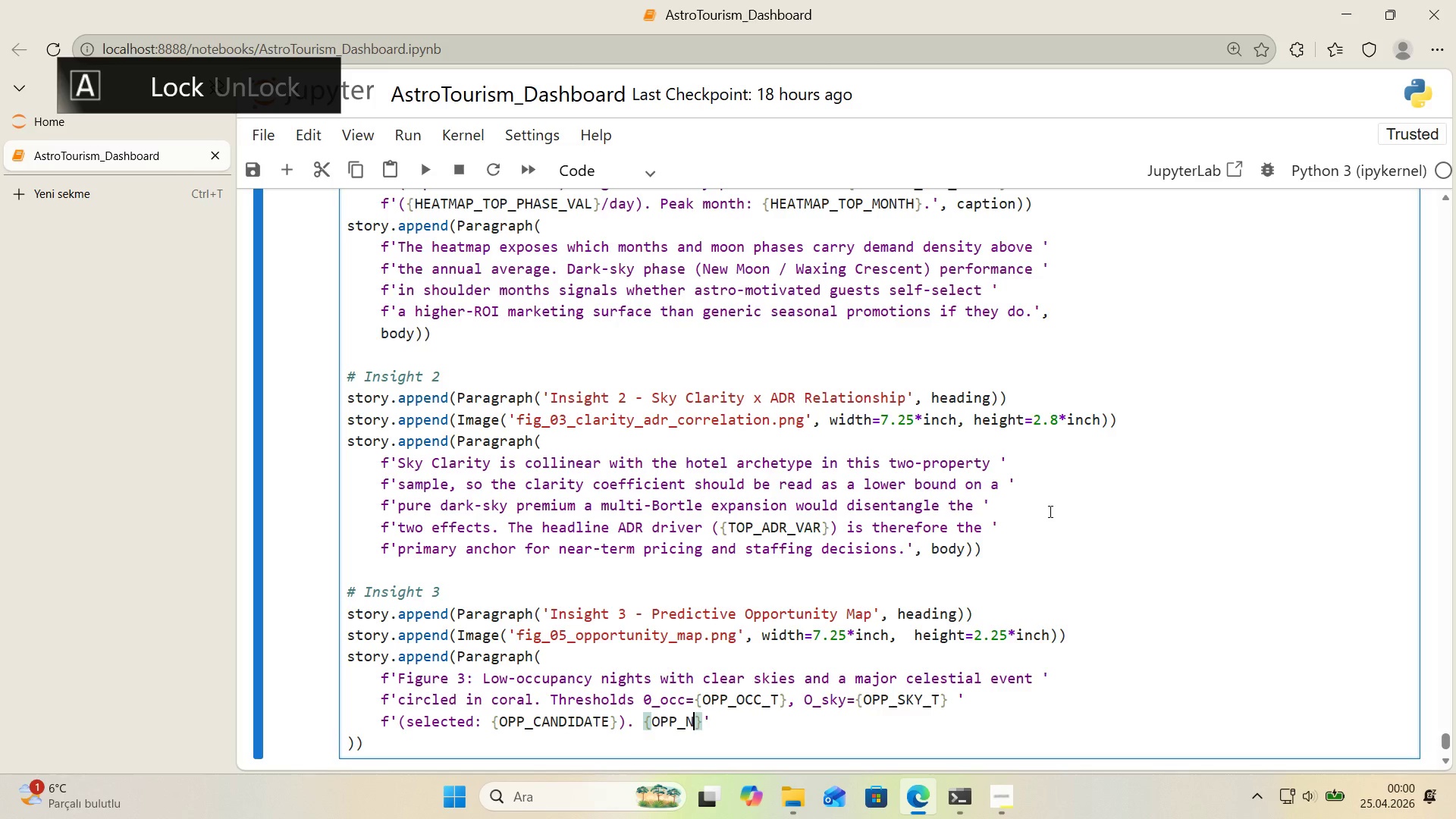 
key(ArrowRight)
 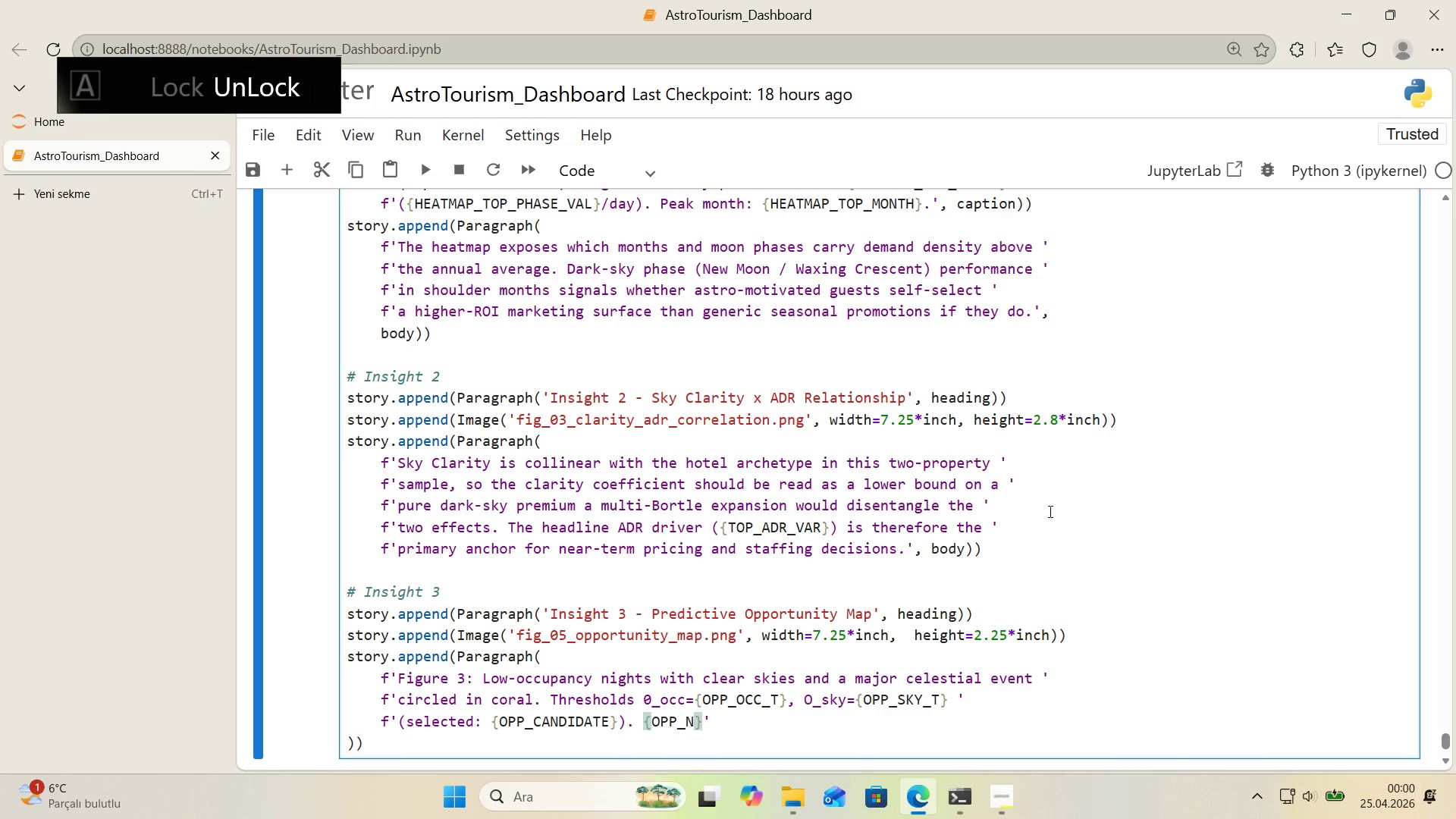 
type( opportun'ty n'ghts 'n total.)
 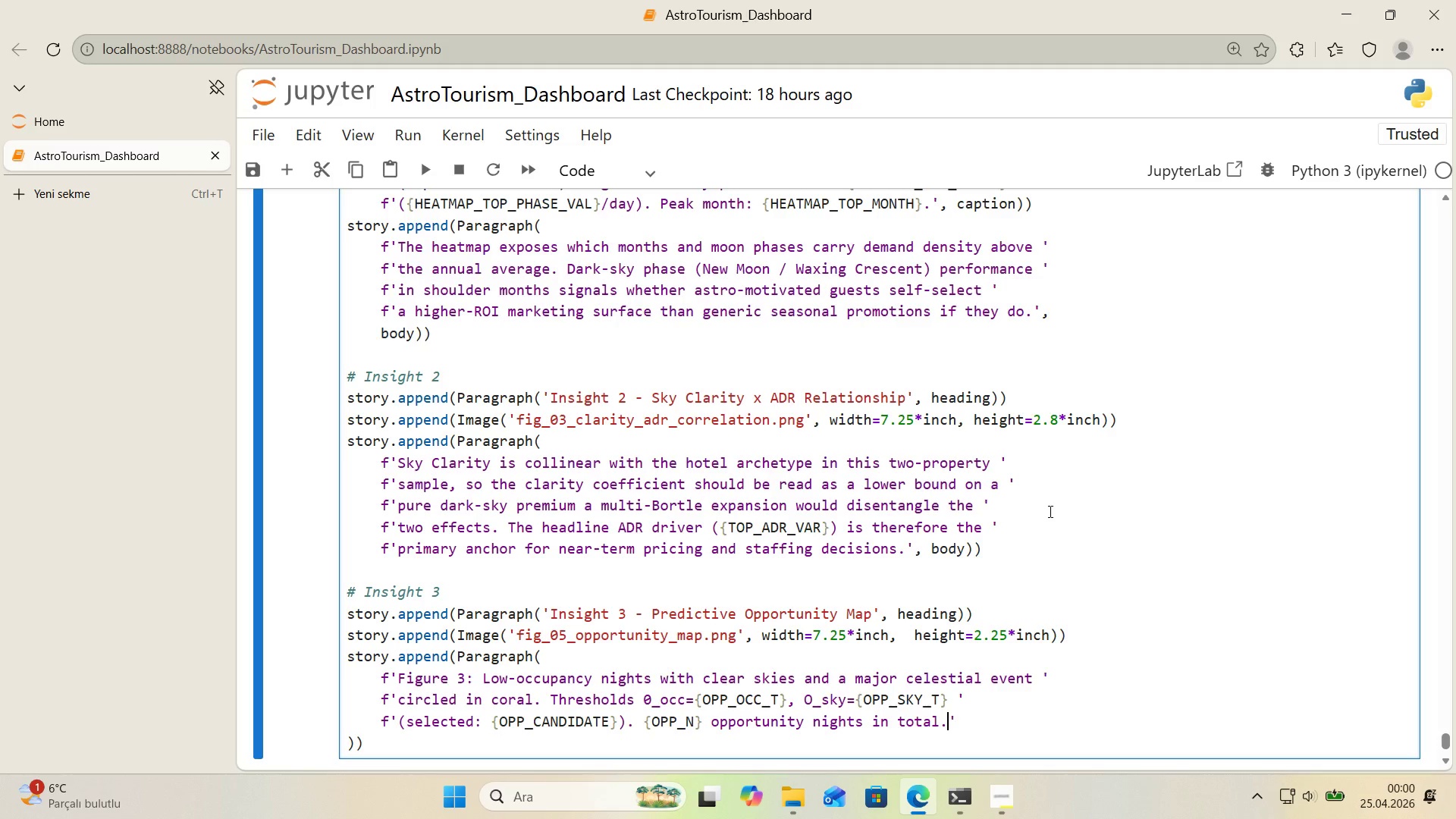 
key(ArrowRight)
 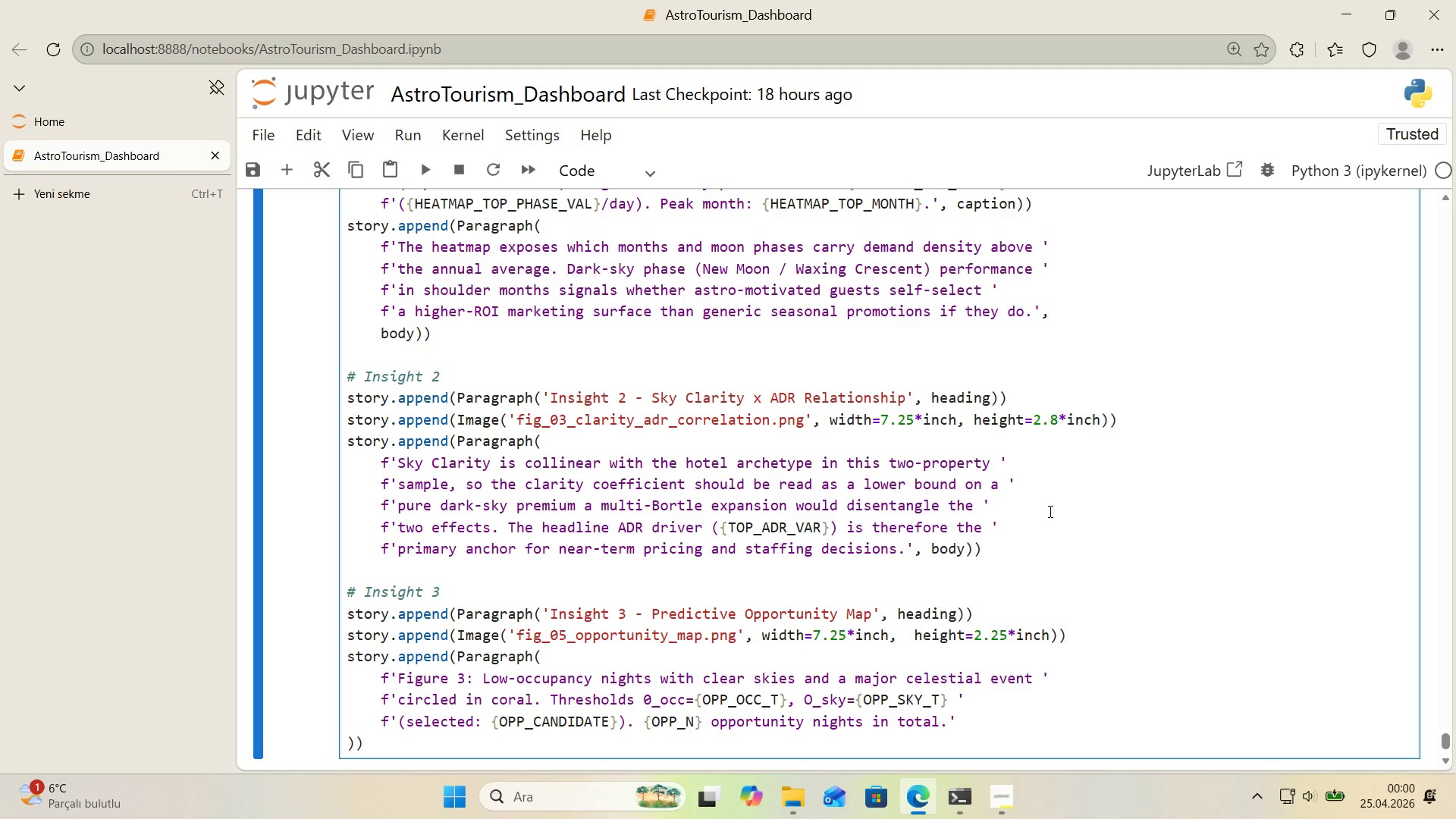 
type(, capt'on)
 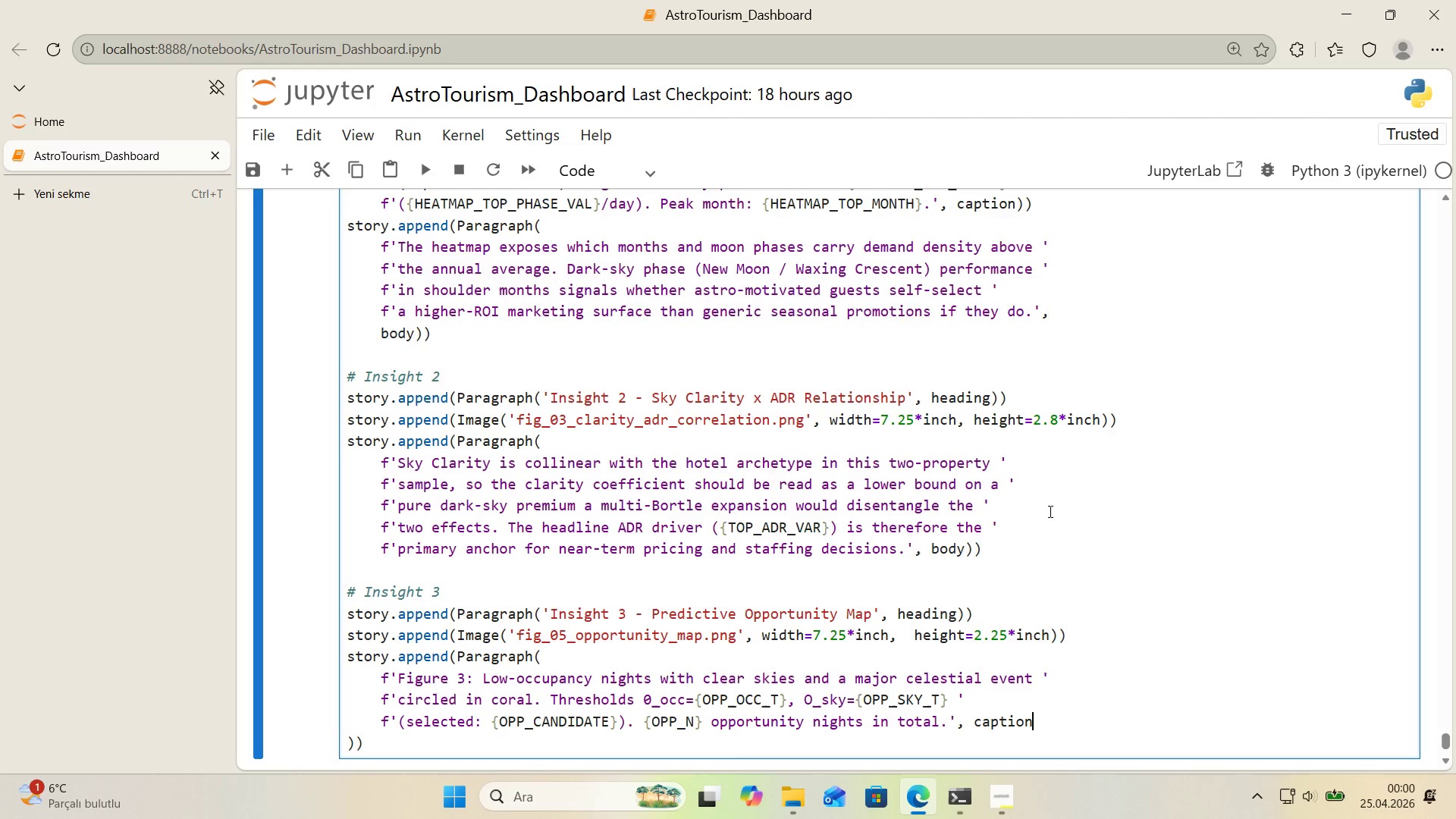 
key(ArrowDown)
 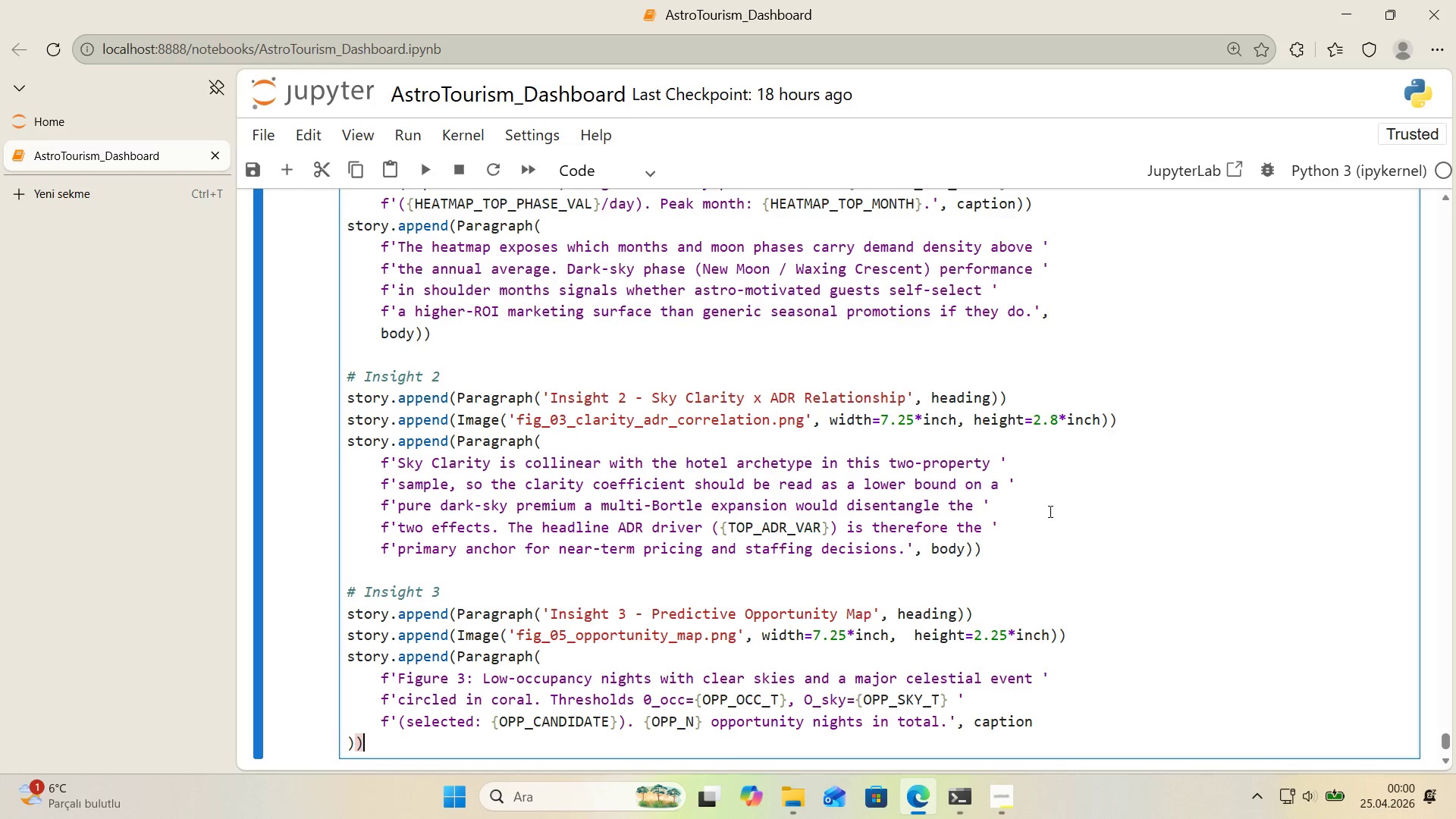 
key(ArrowLeft)
 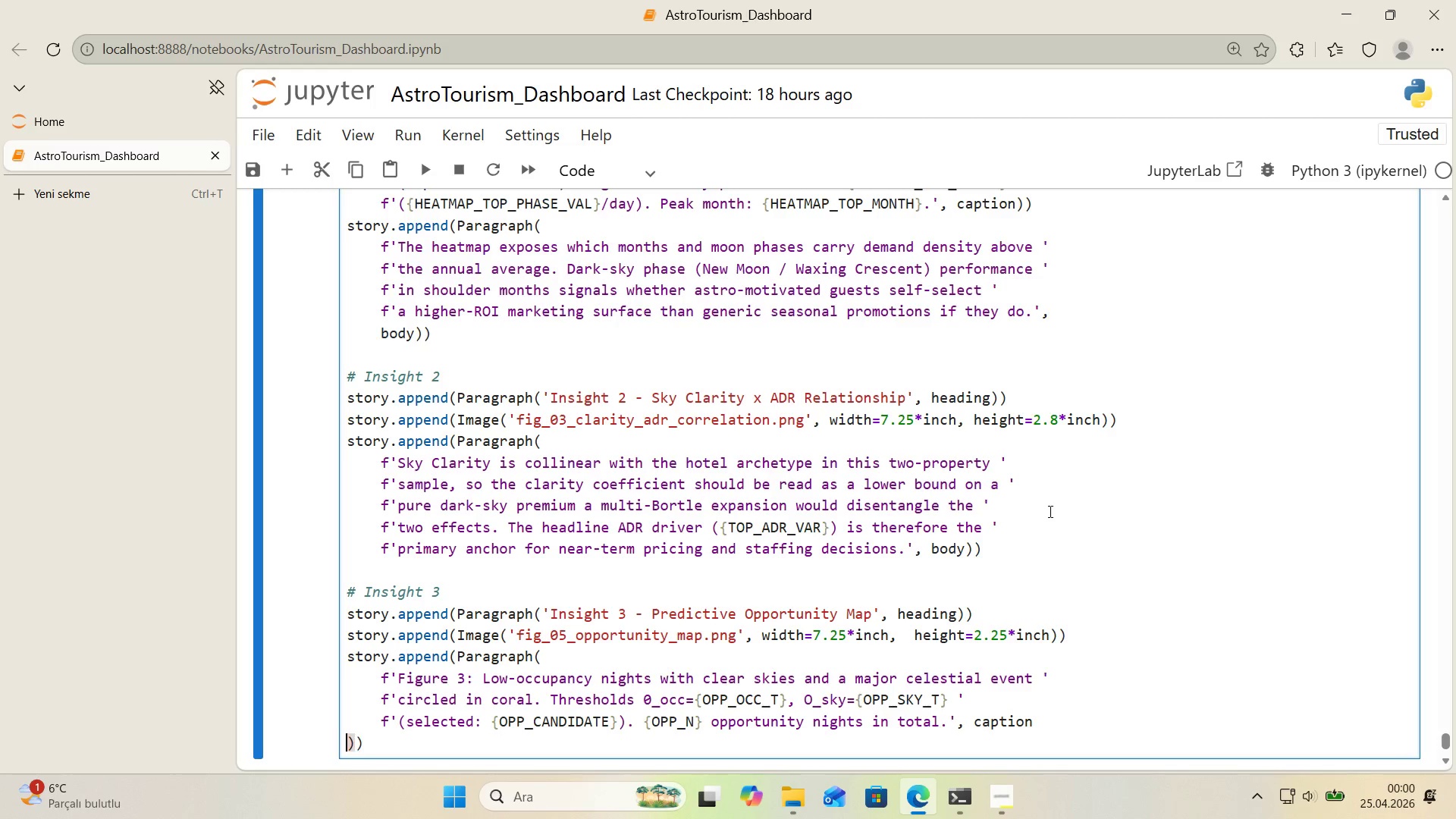 
key(ArrowLeft)
 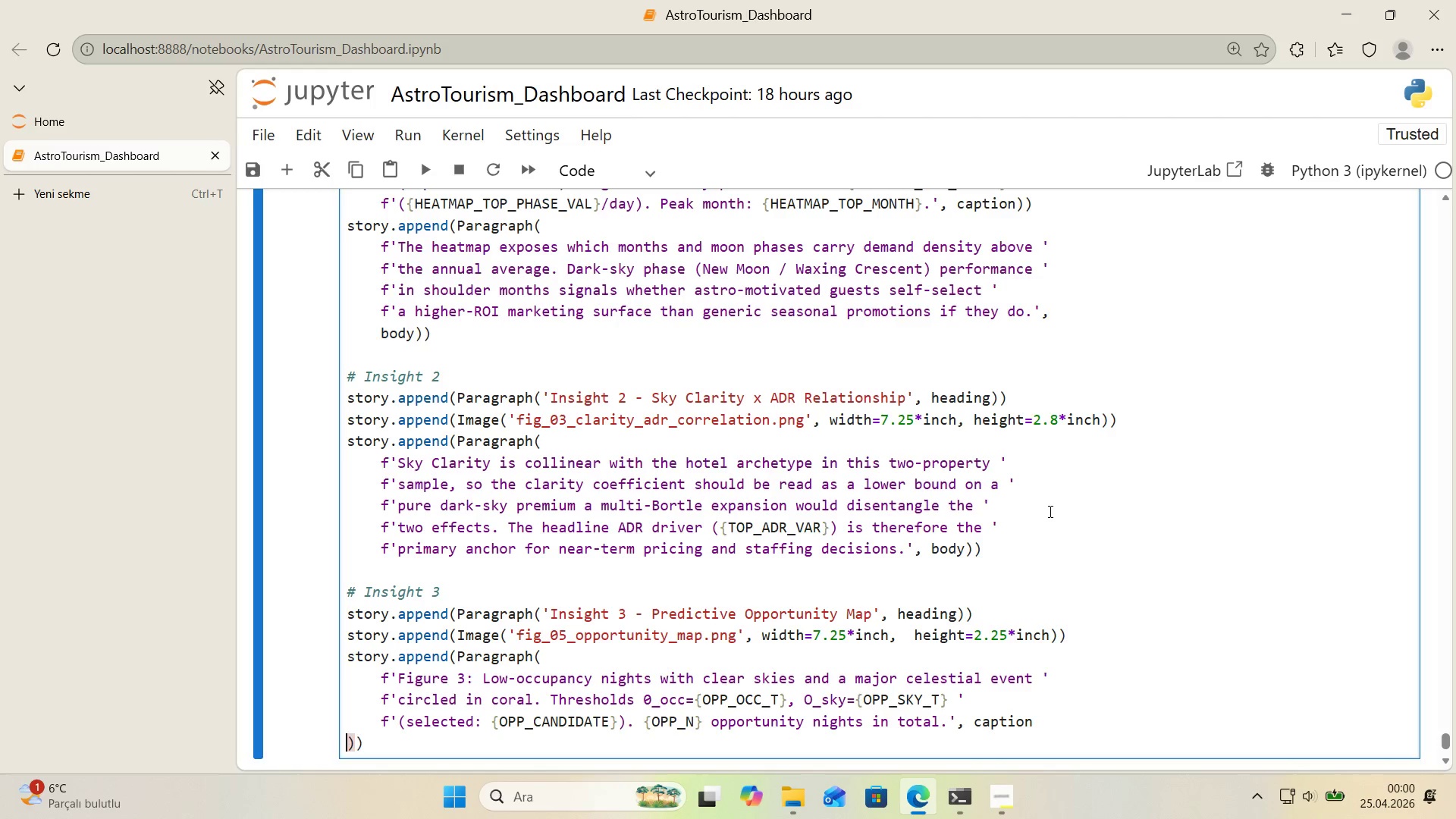 
key(Backspace)
 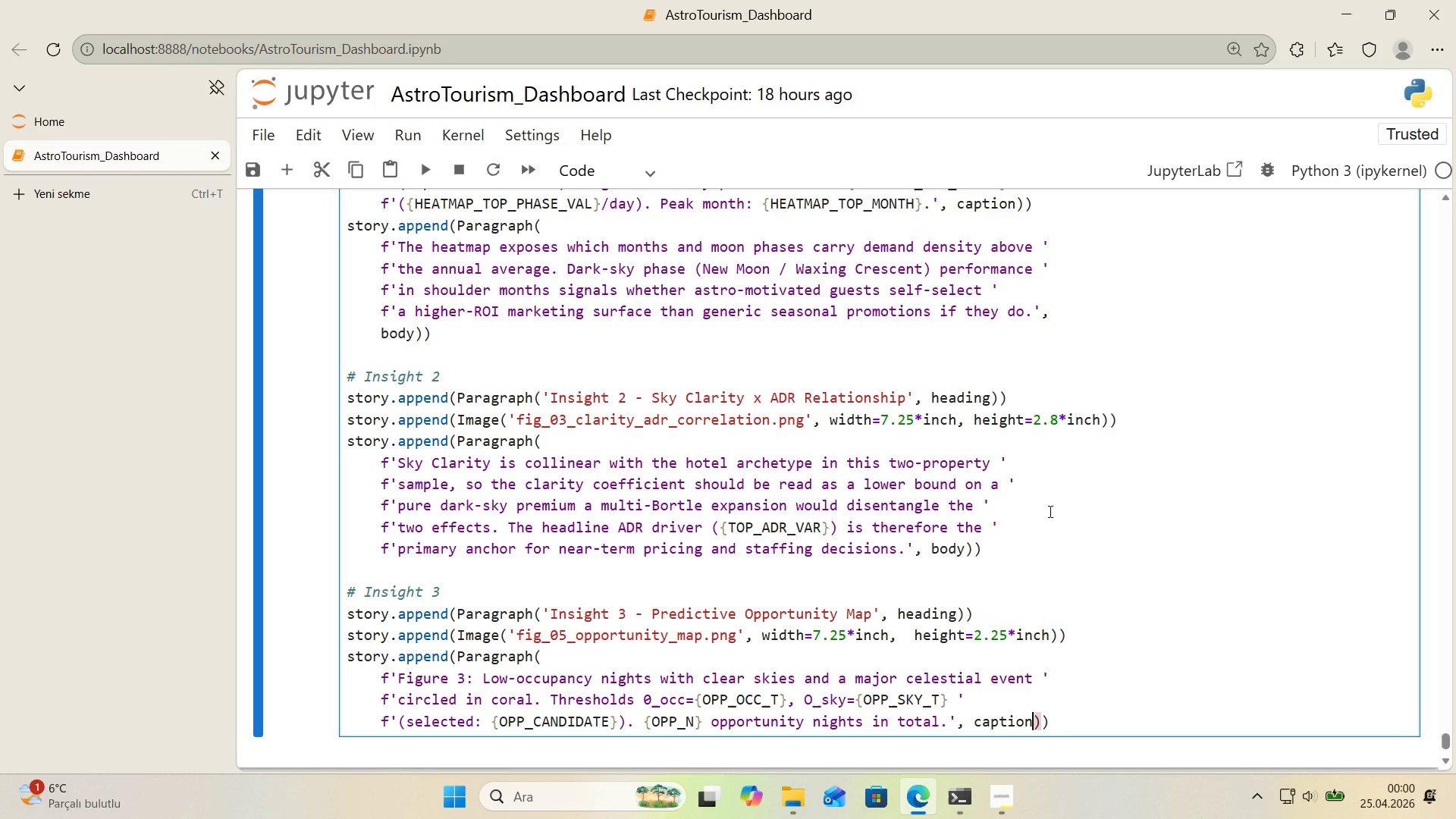 
key(ArrowRight)
 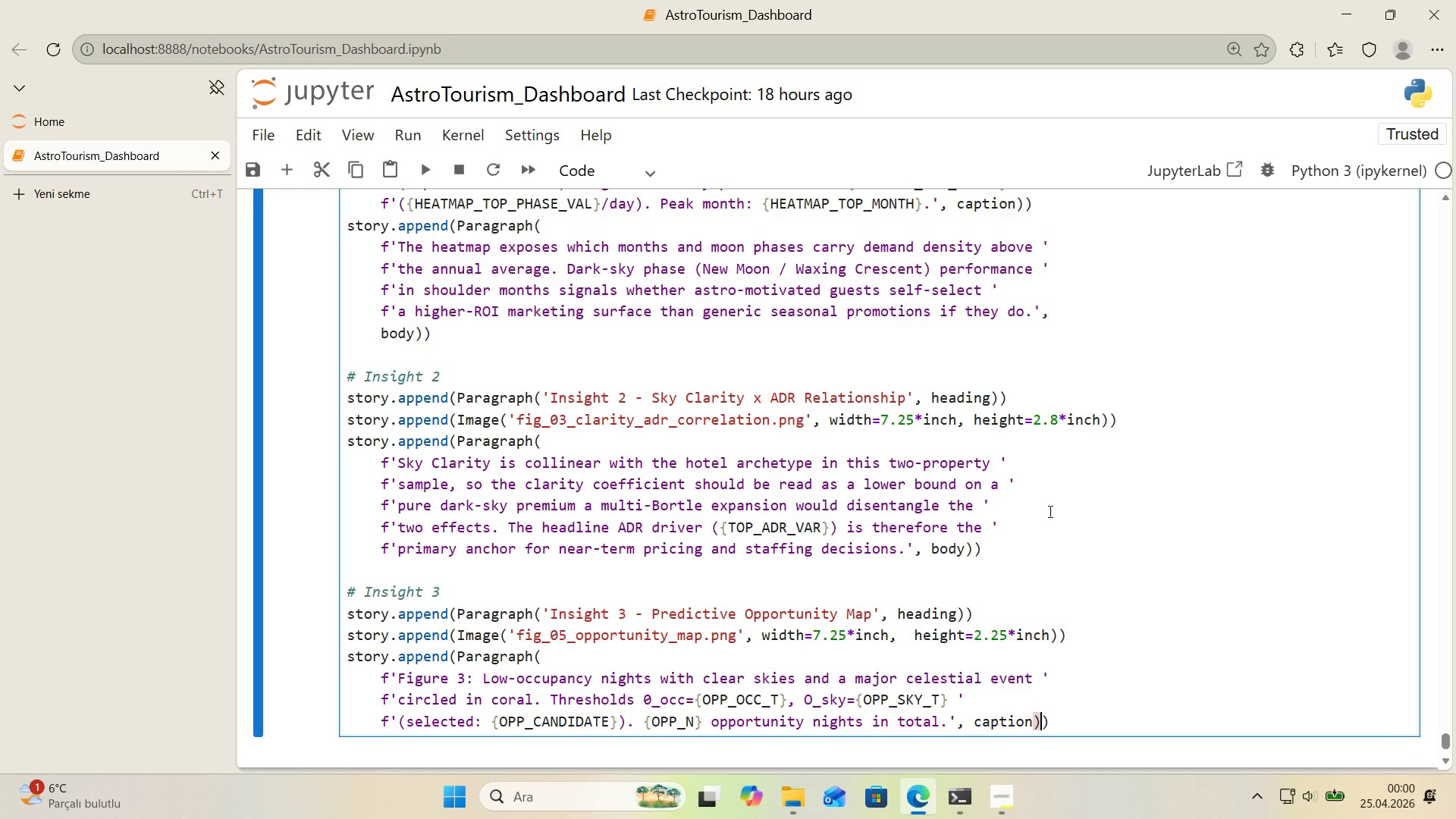 
key(ArrowRight)
 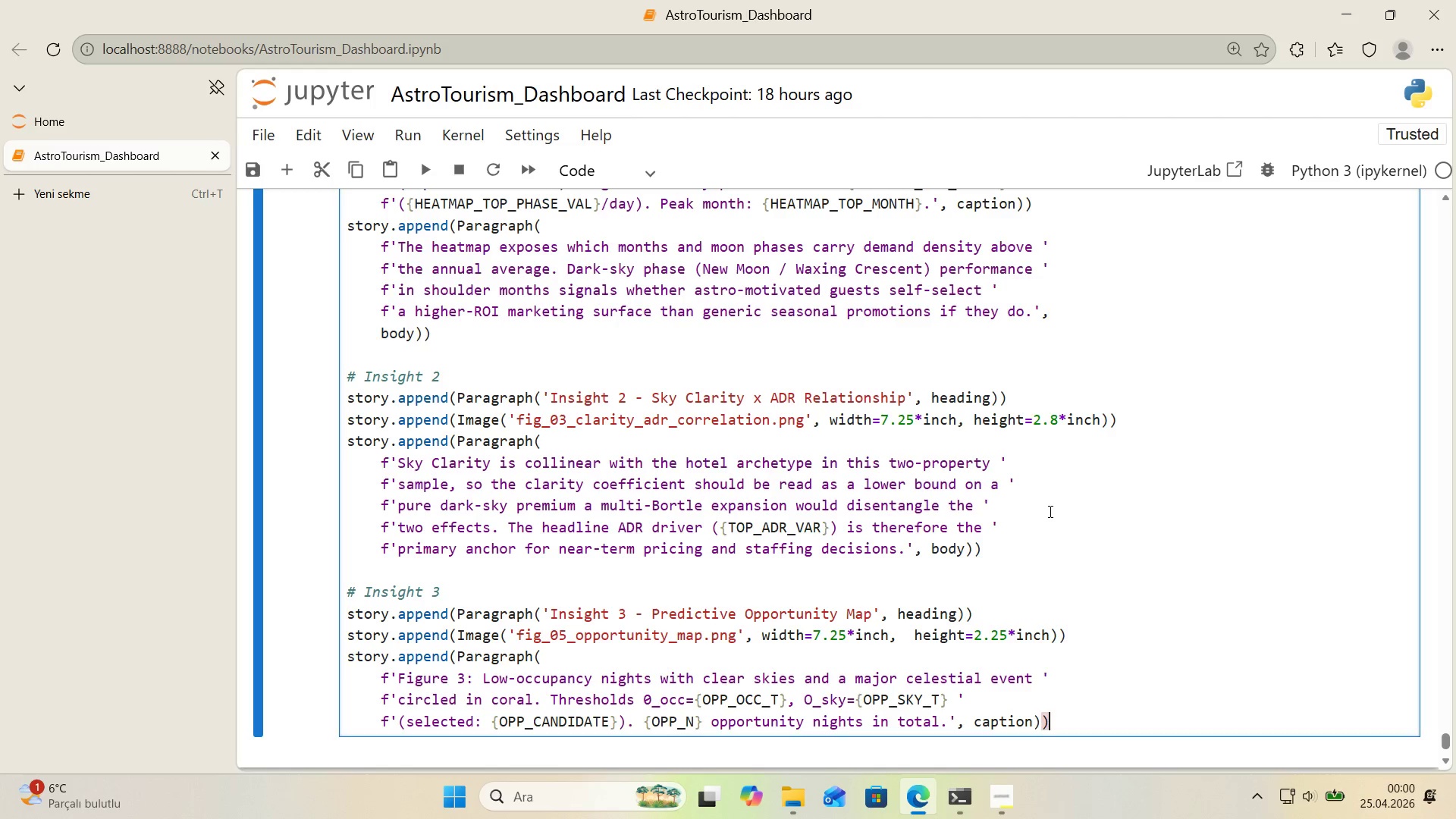 
key(Enter)
 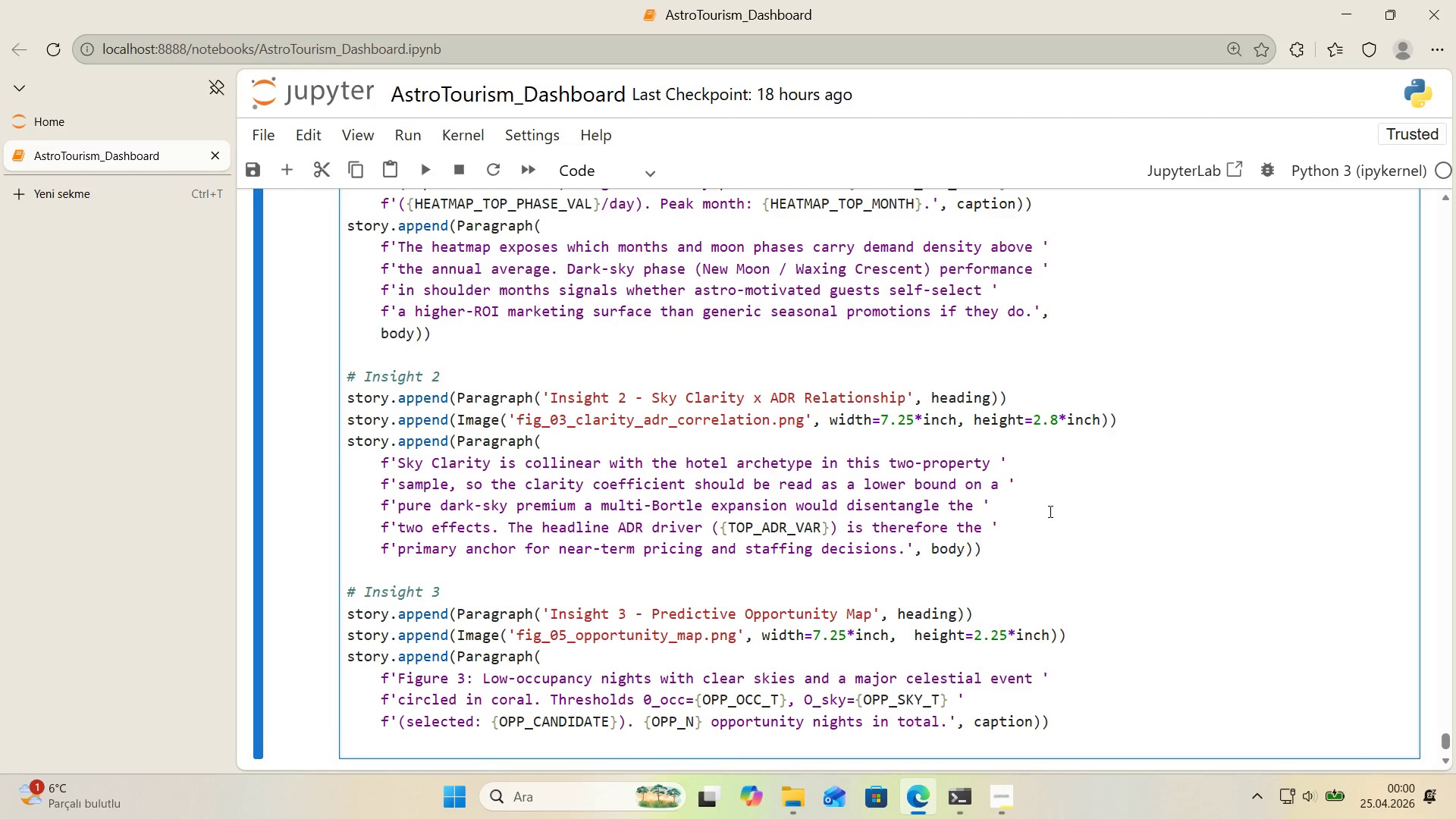 
scroll: coordinate [1059, 507], scroll_direction: down, amount: 1.0
 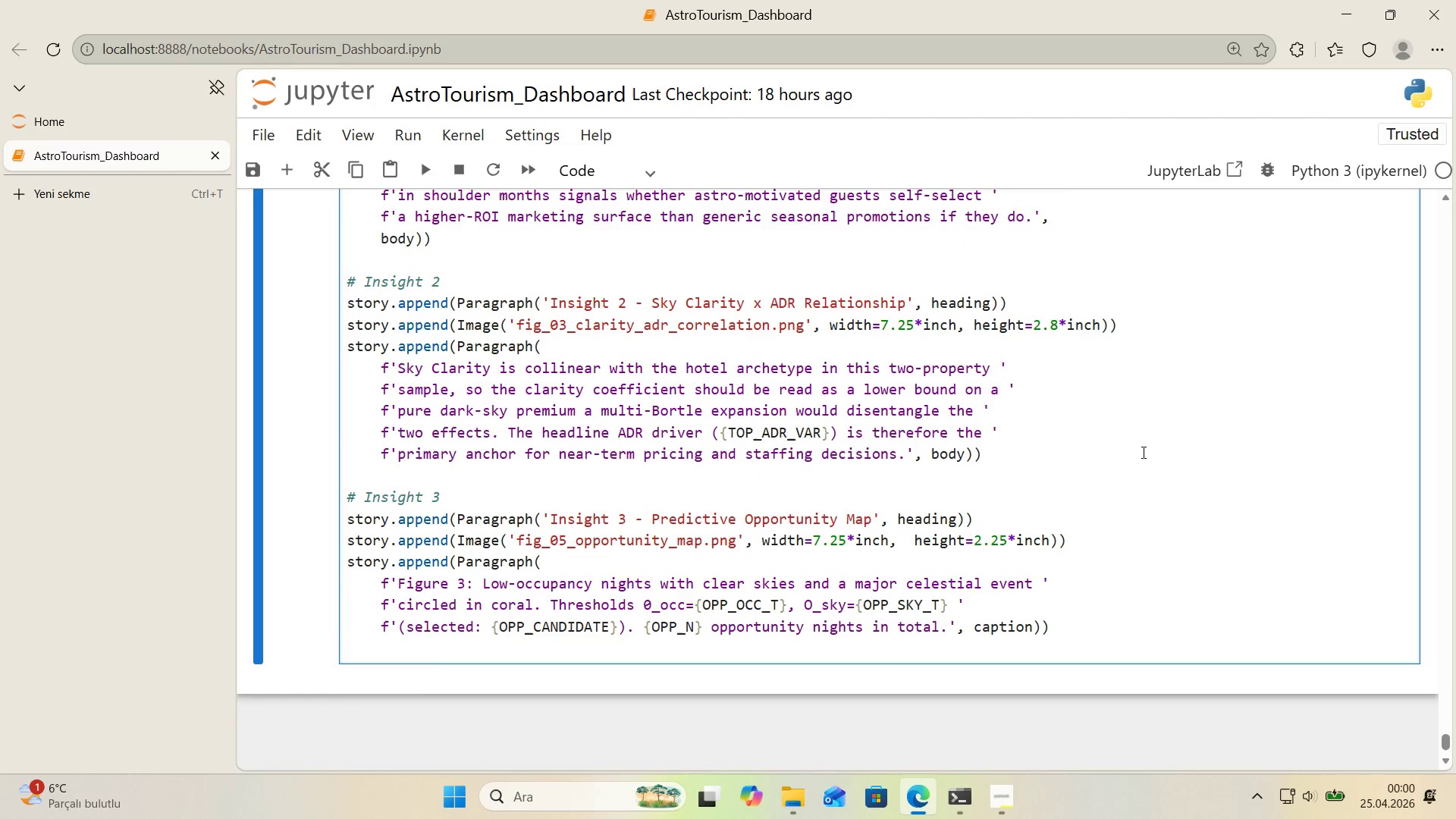 
type(story)
 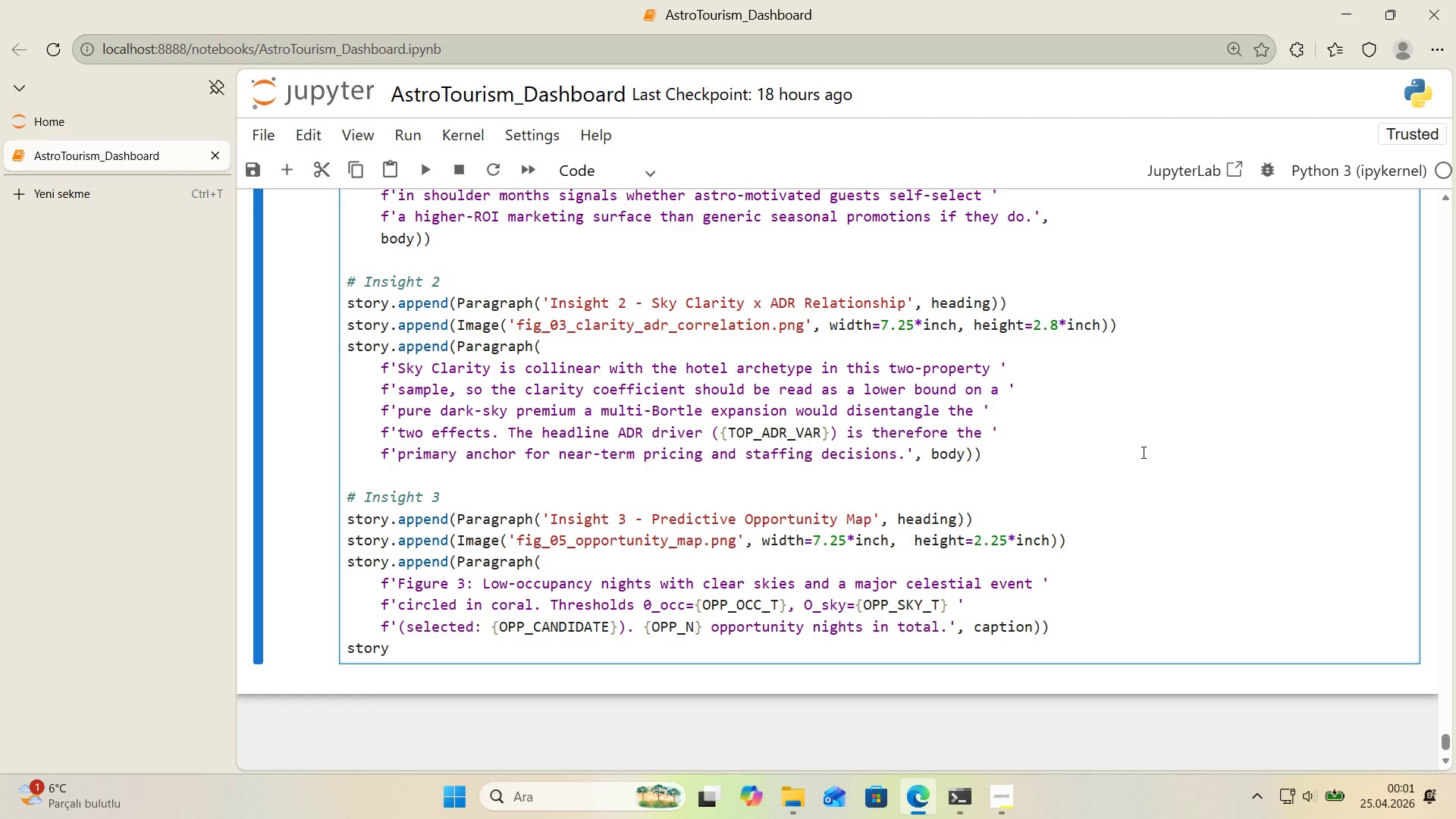 
wait(22.48)
 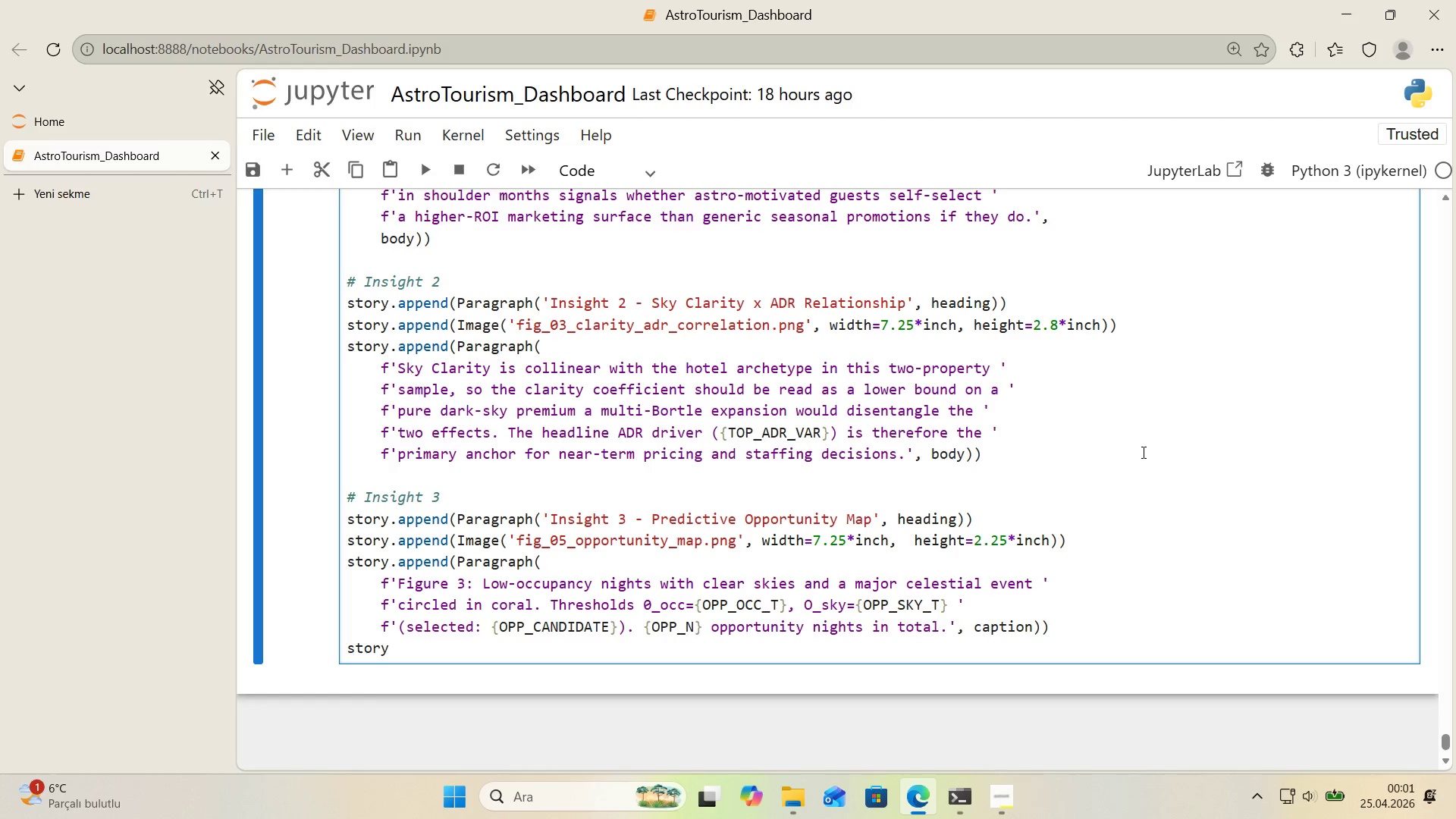 
key(ArrowLeft)
 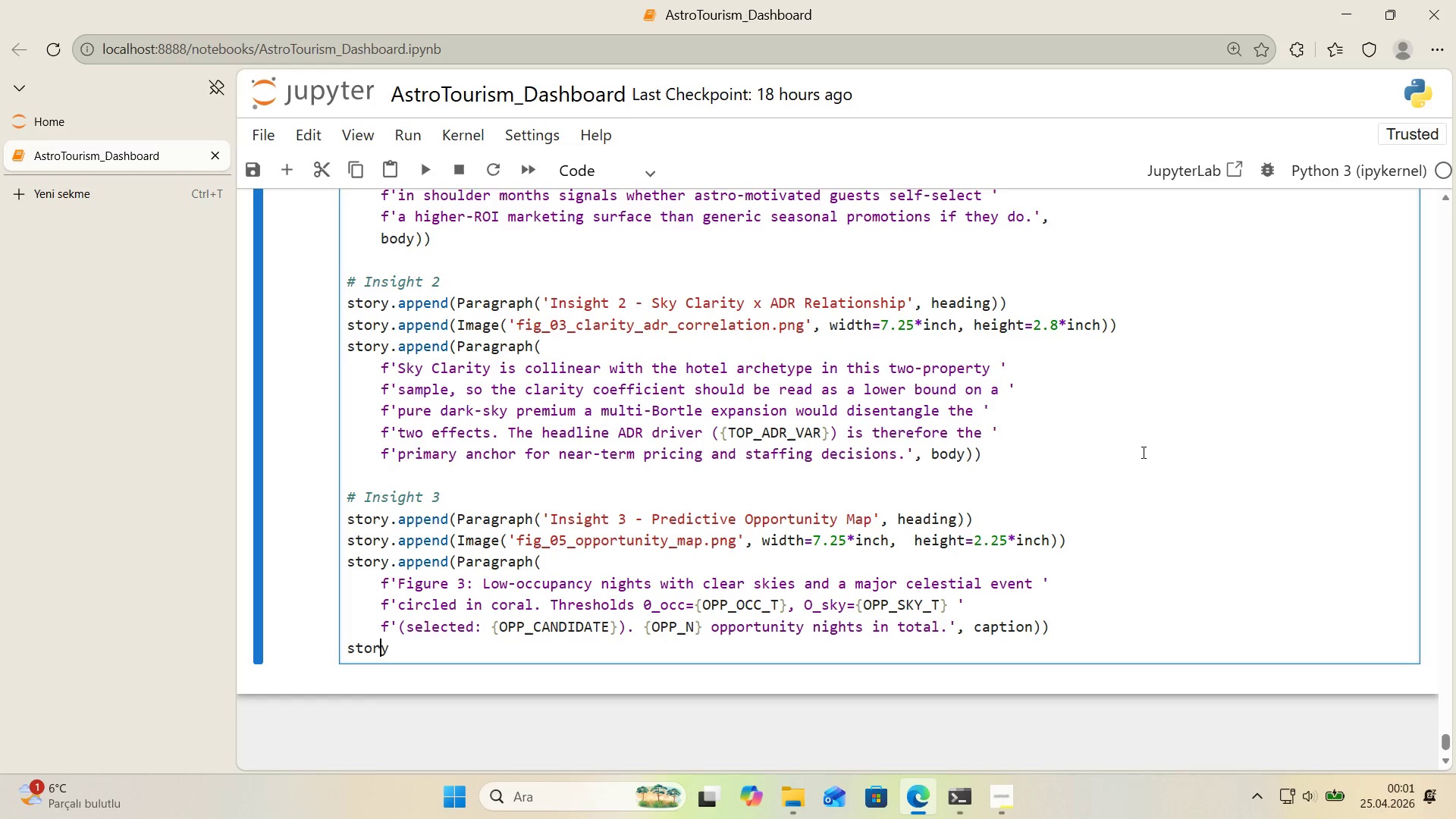 
key(ArrowLeft)
 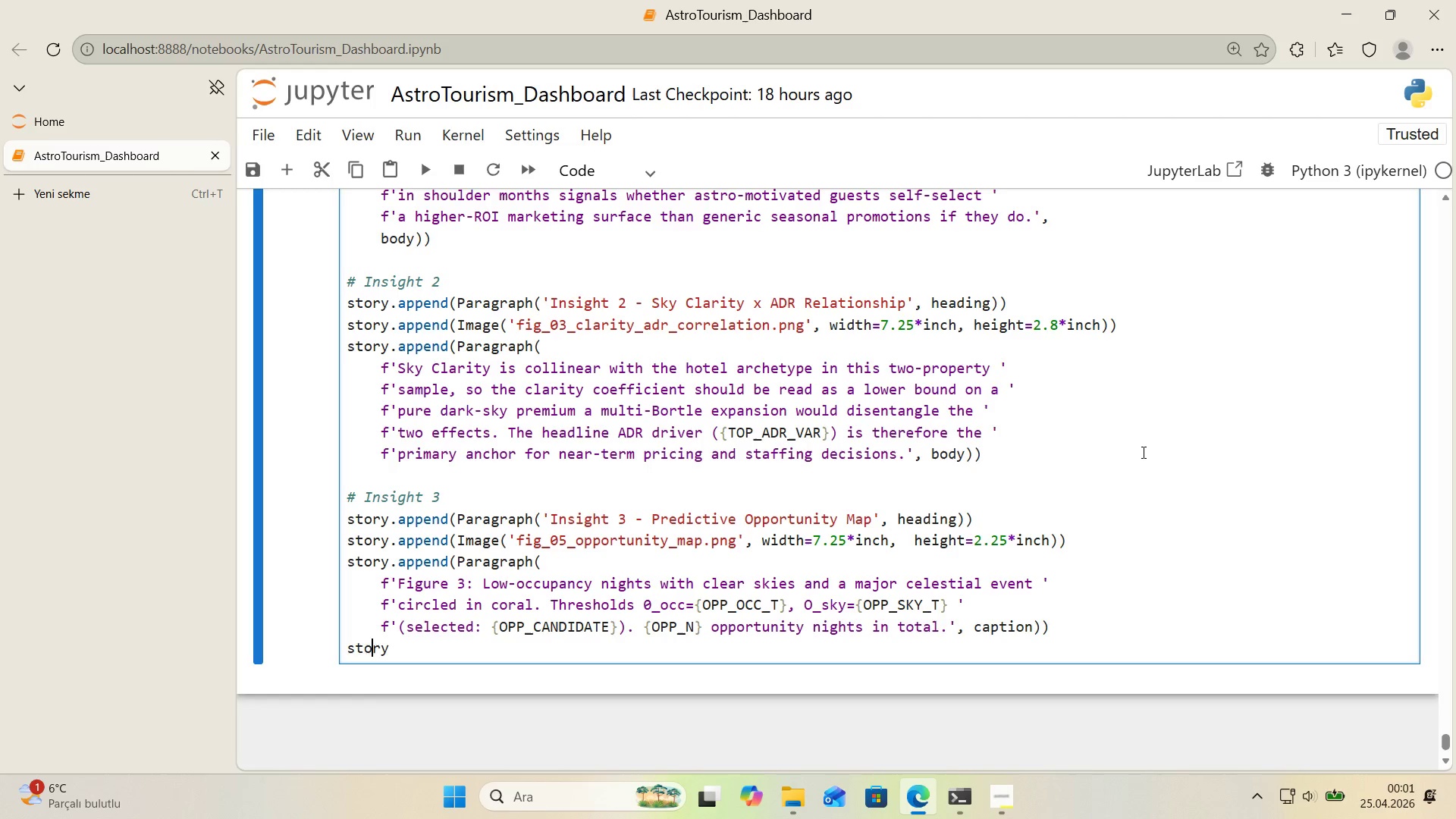 
key(ArrowLeft)
 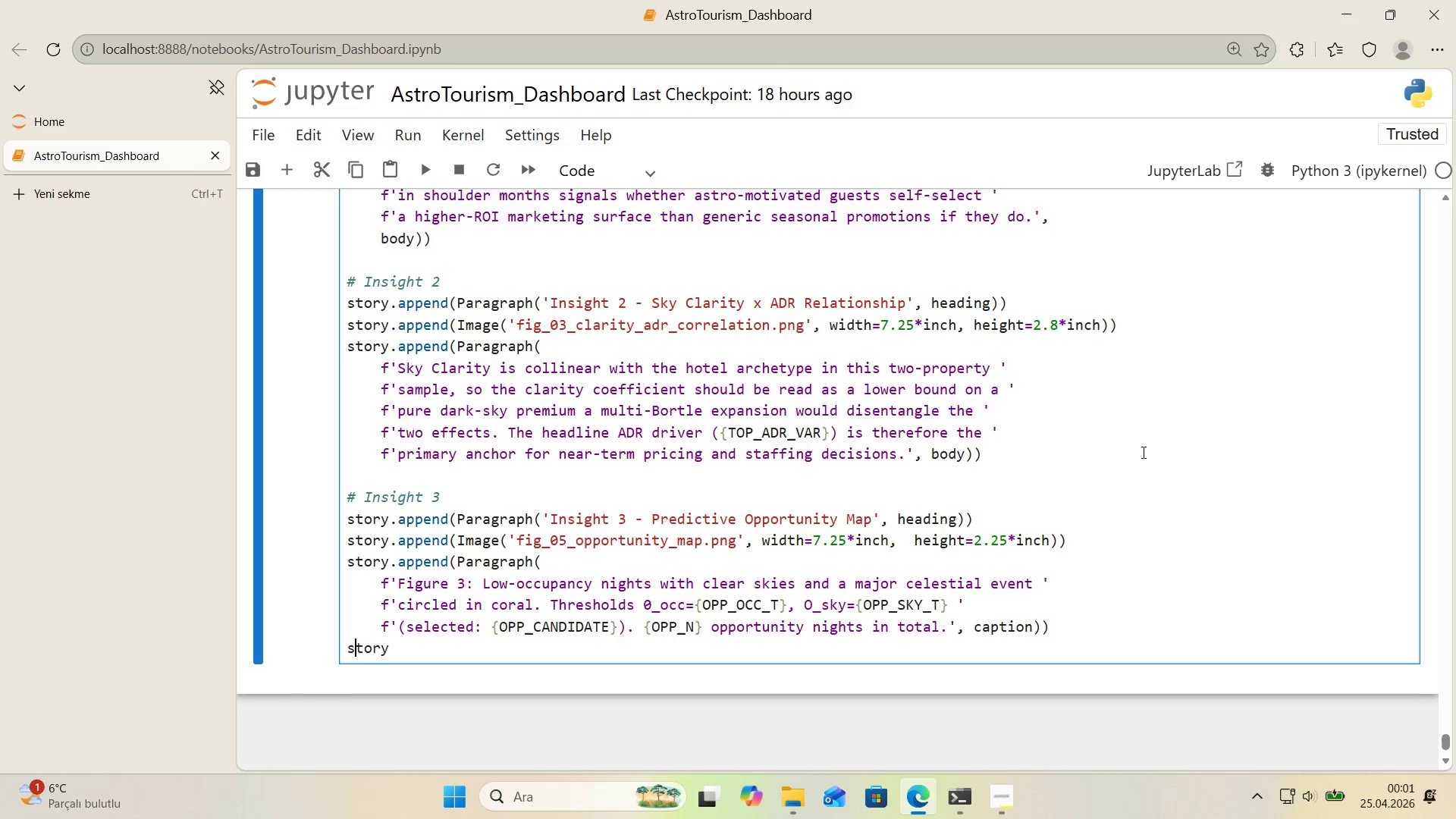 
key(ArrowLeft)
 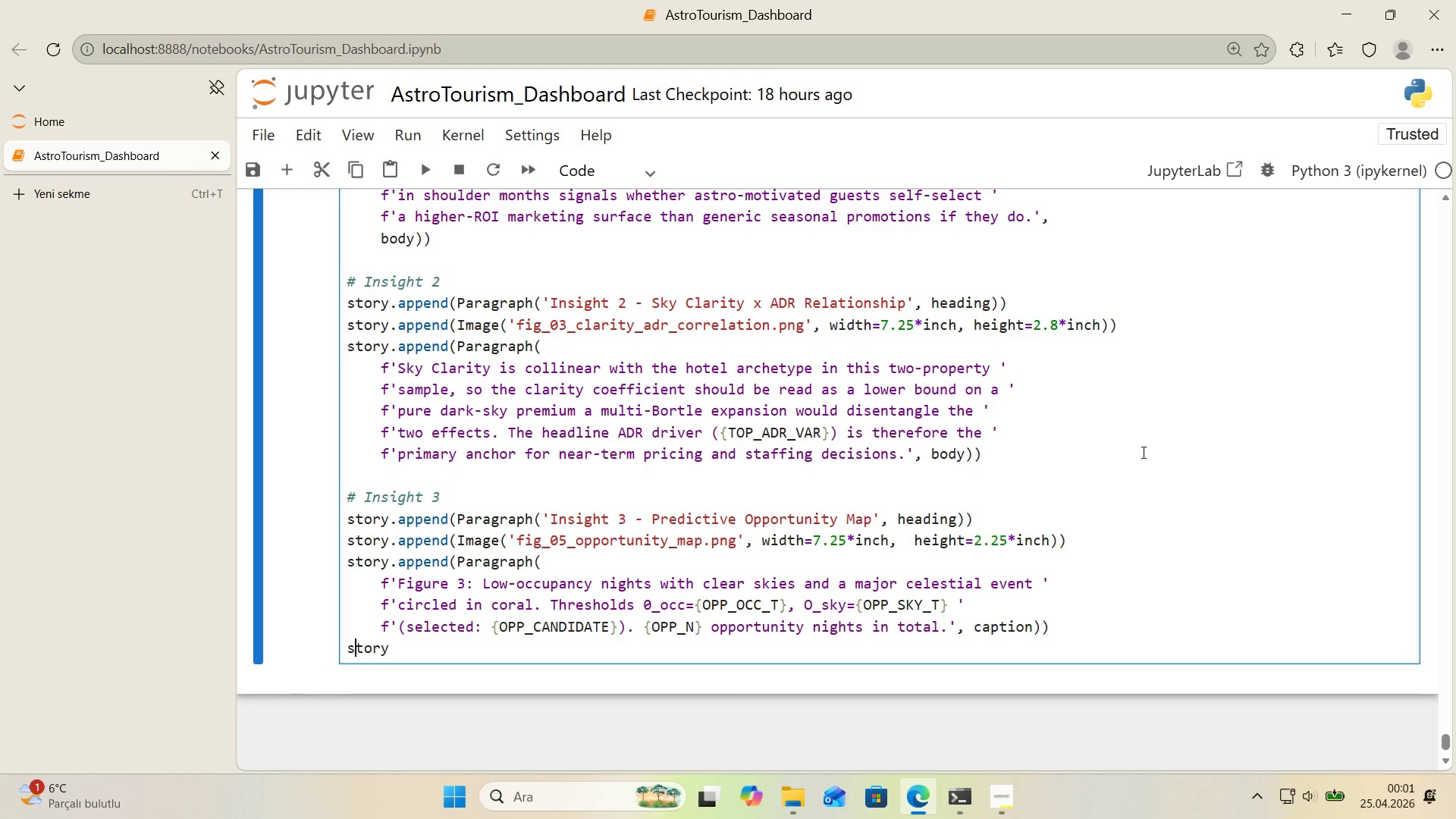 
key(ArrowLeft)
 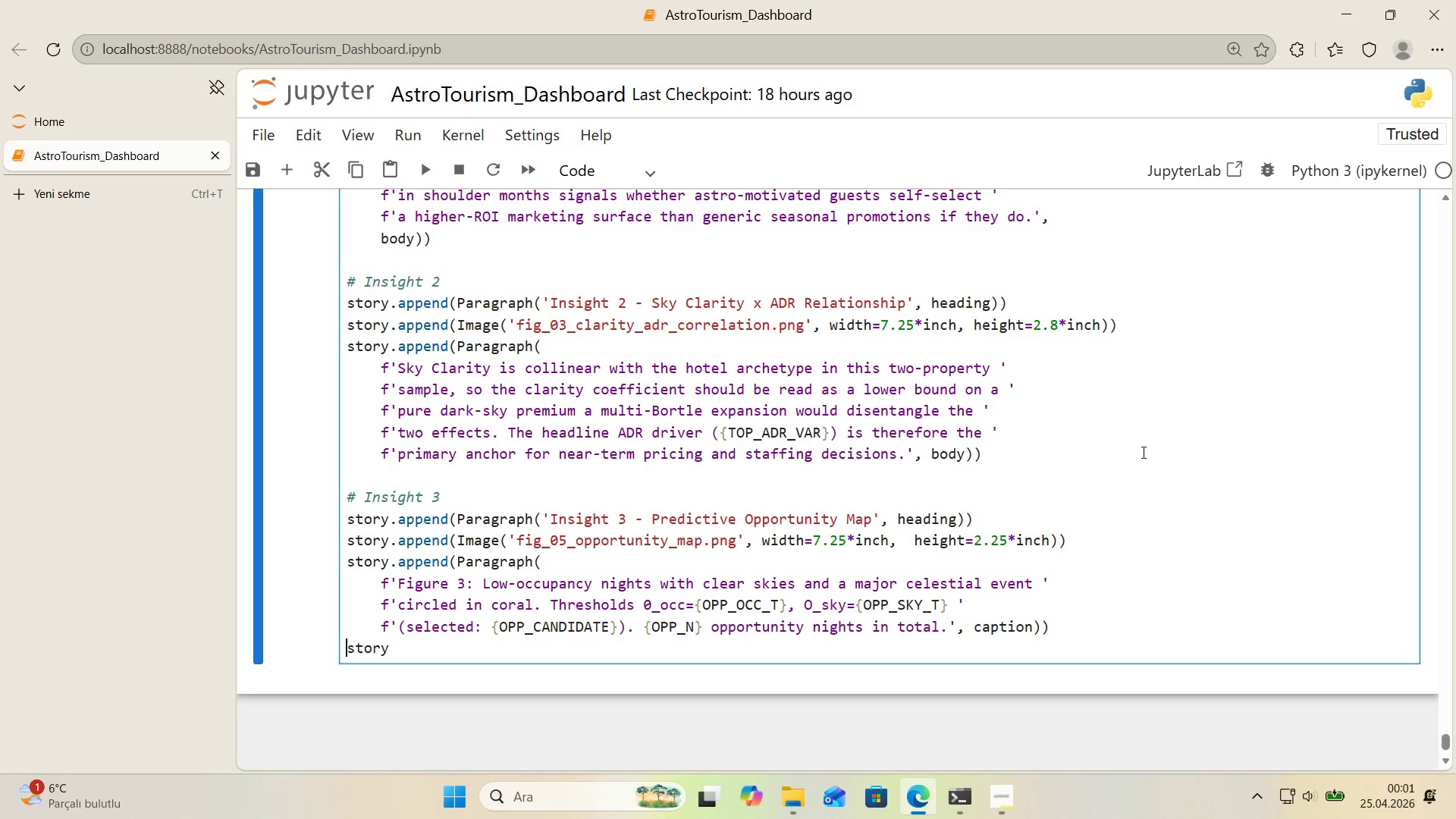 
key(Enter)
 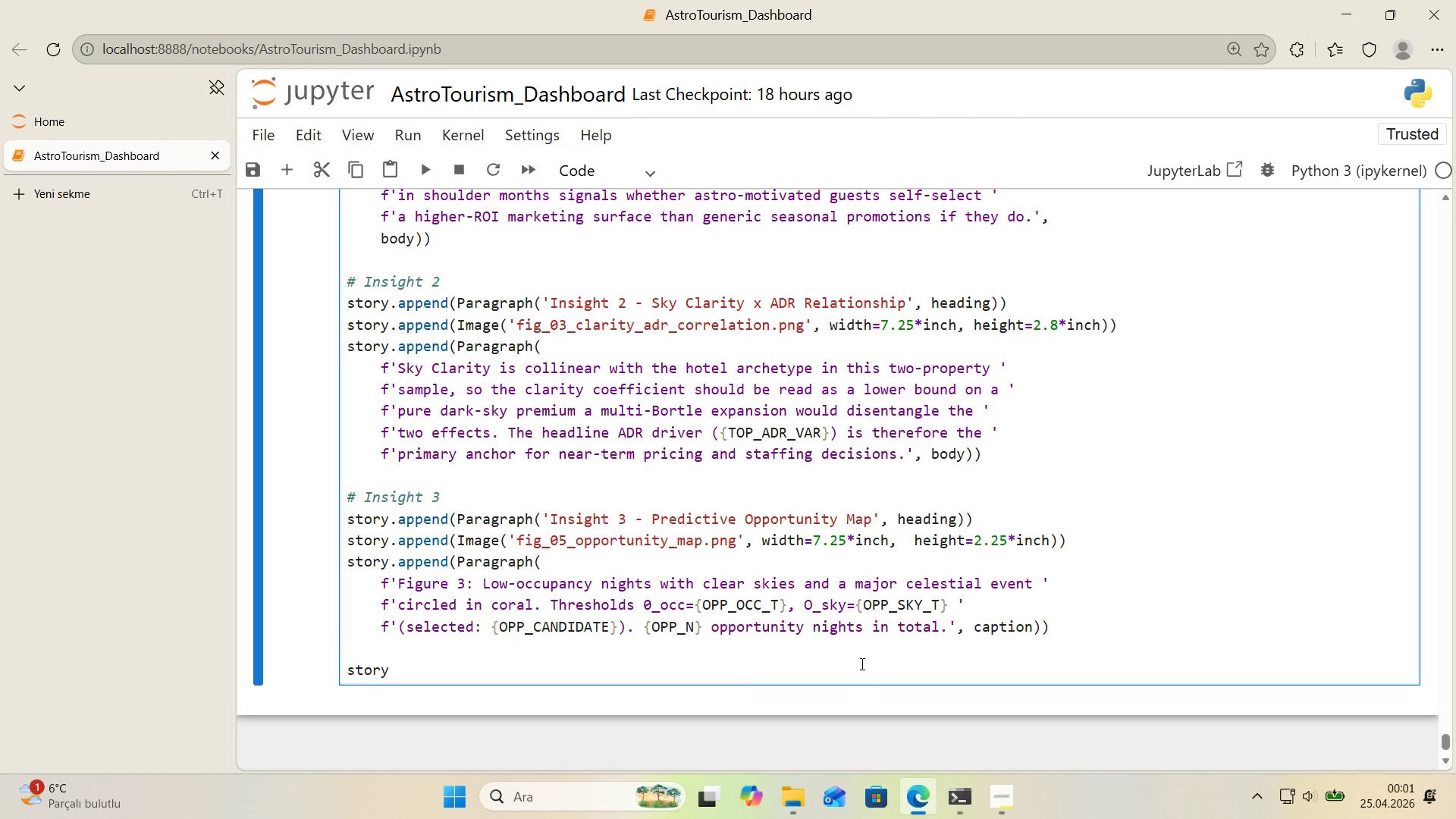 
scroll: coordinate [1106, 548], scroll_direction: down, amount: 1.0
 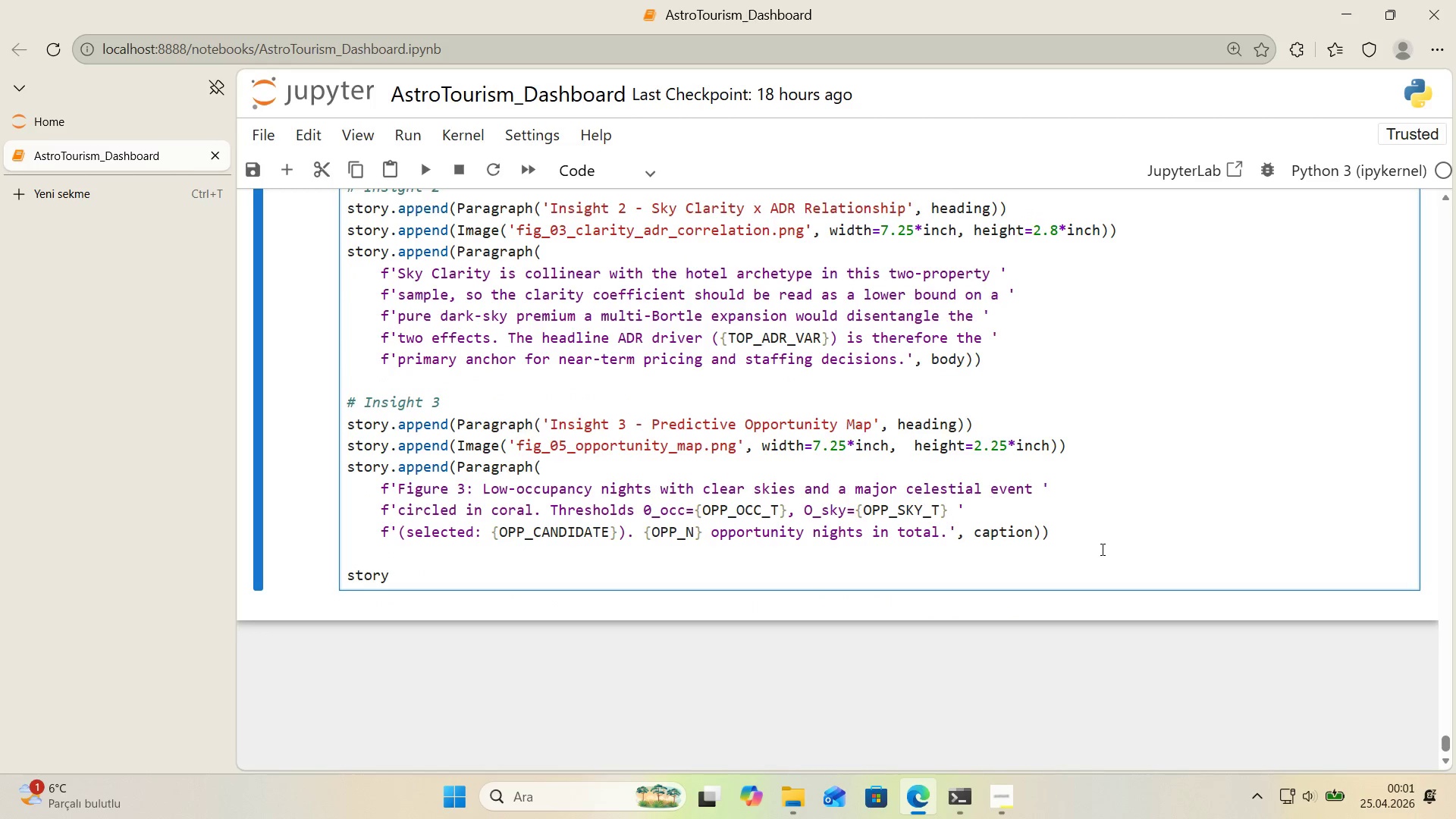 
type(.append*()
 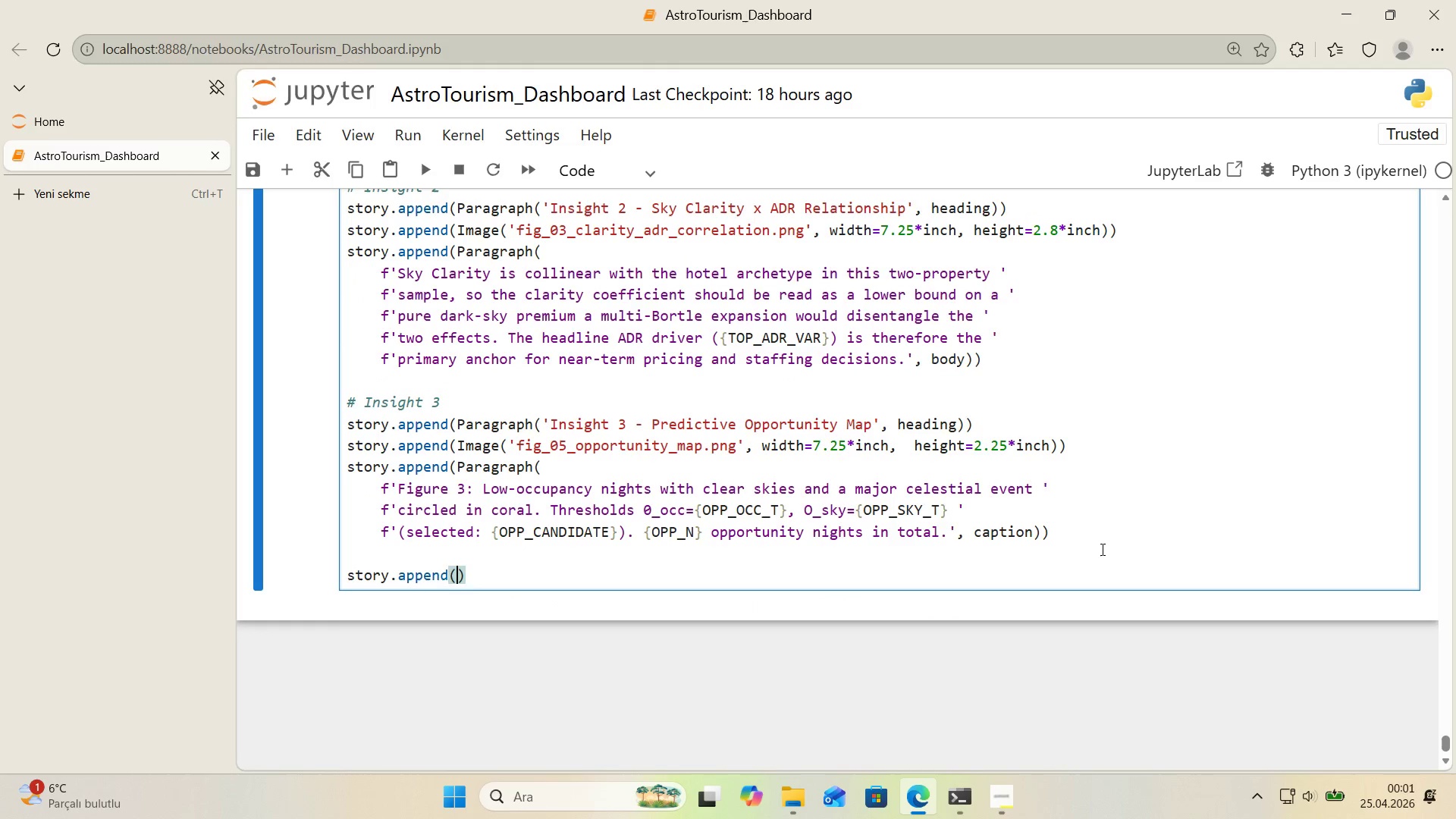 
 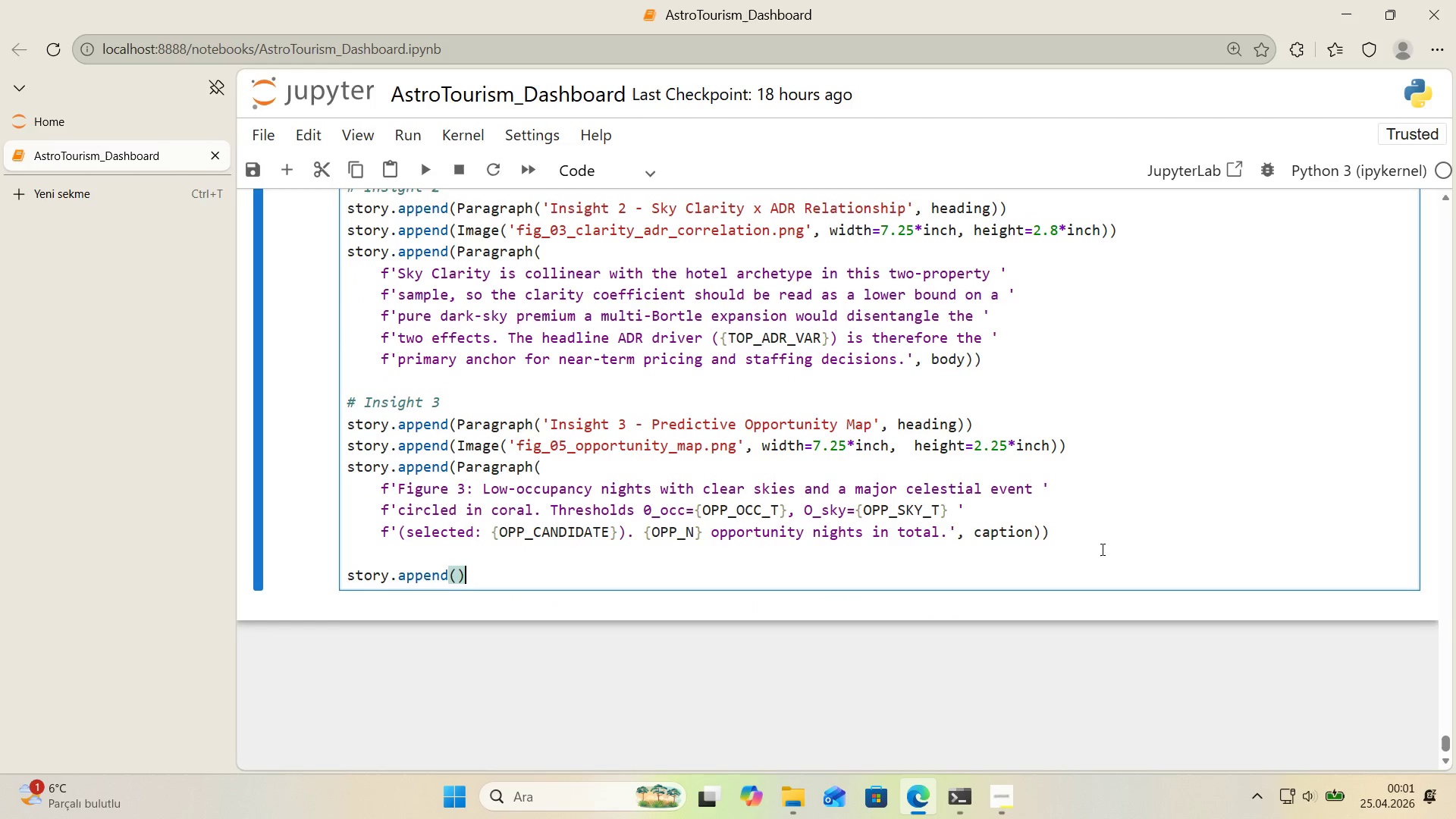 
key(ArrowLeft)
 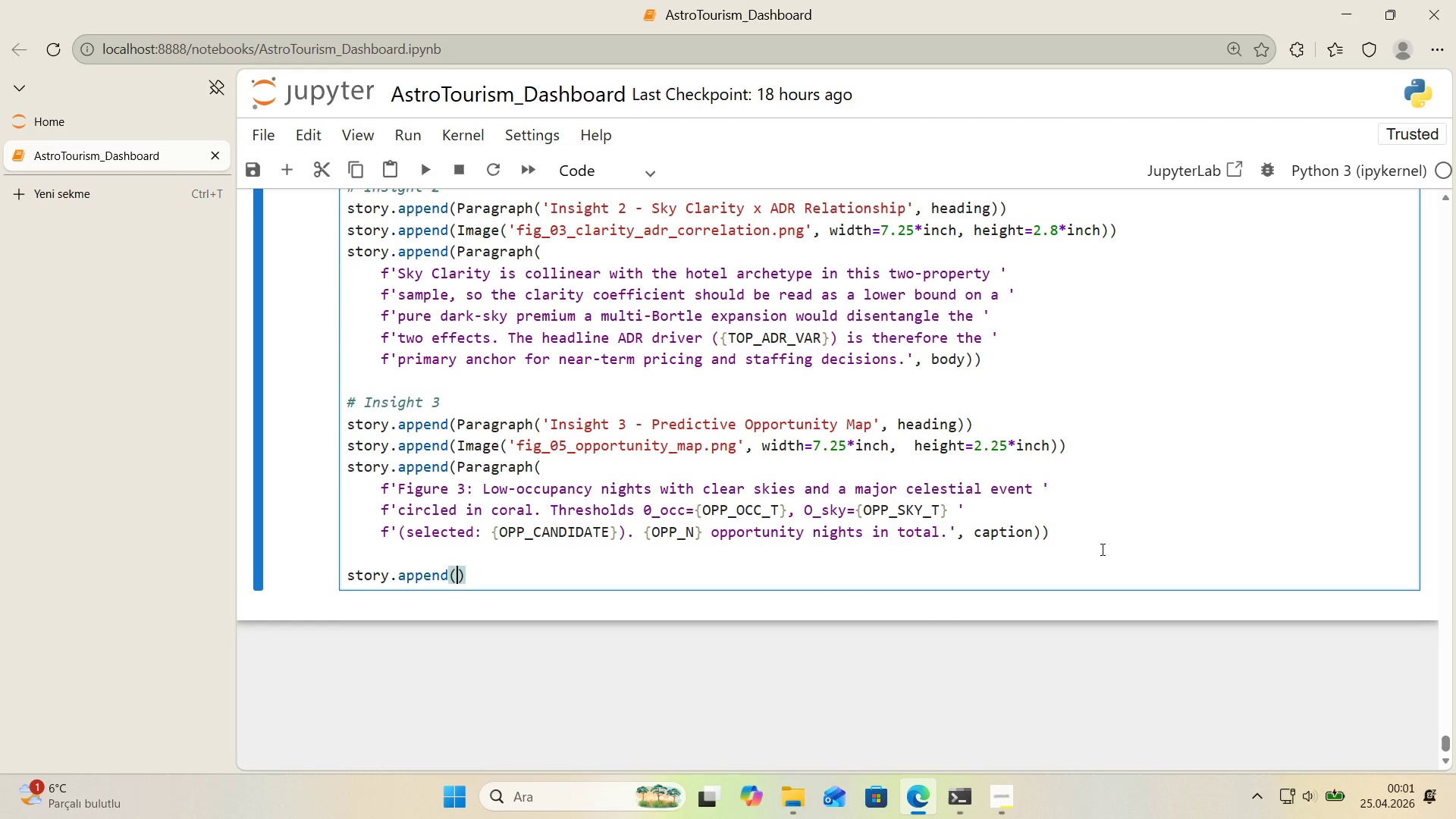 
type(HRFloale)
key(Backspace)
key(Backspace)
key(Backspace)
type(wable)
 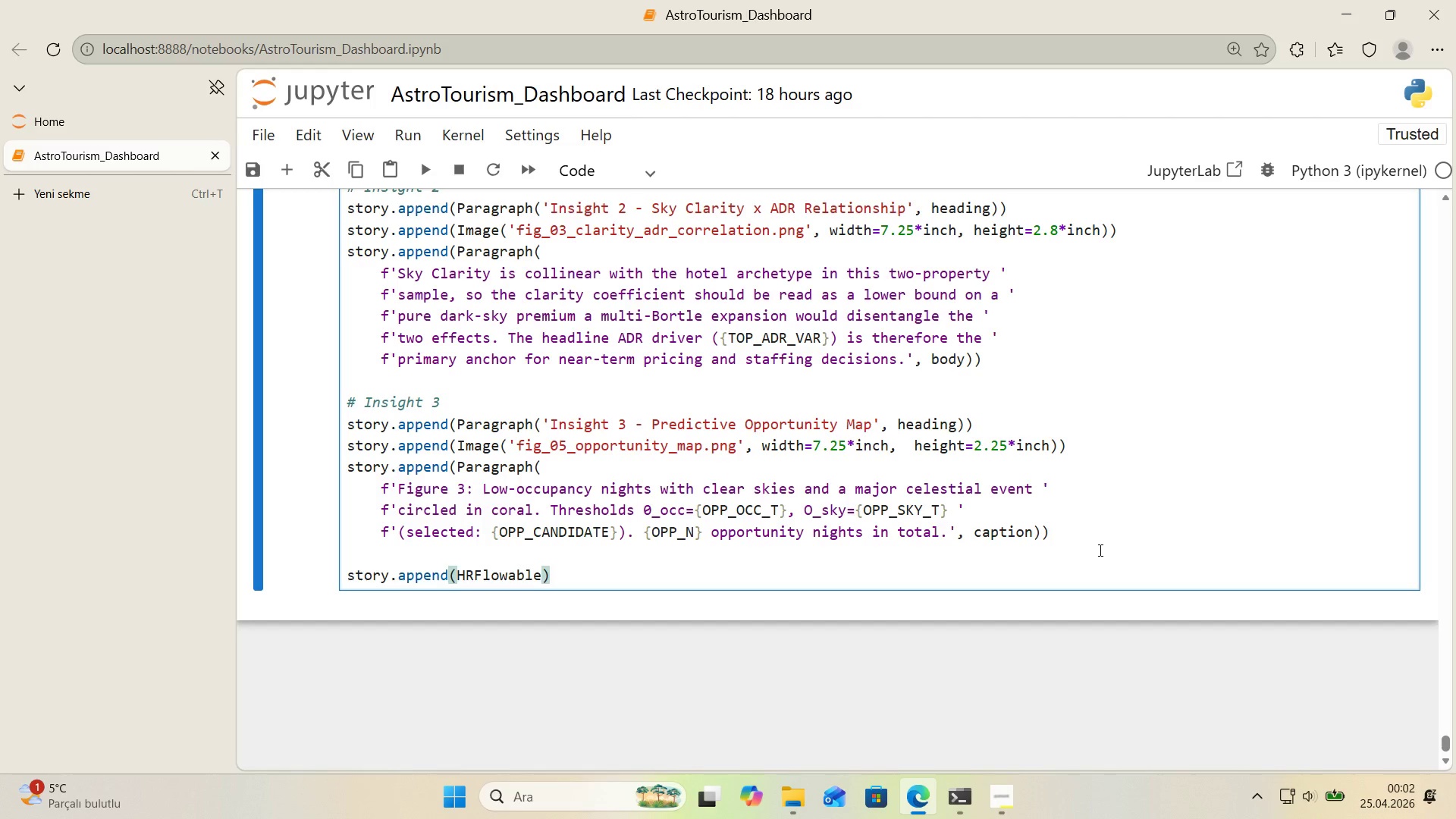 
wait(61.2)
 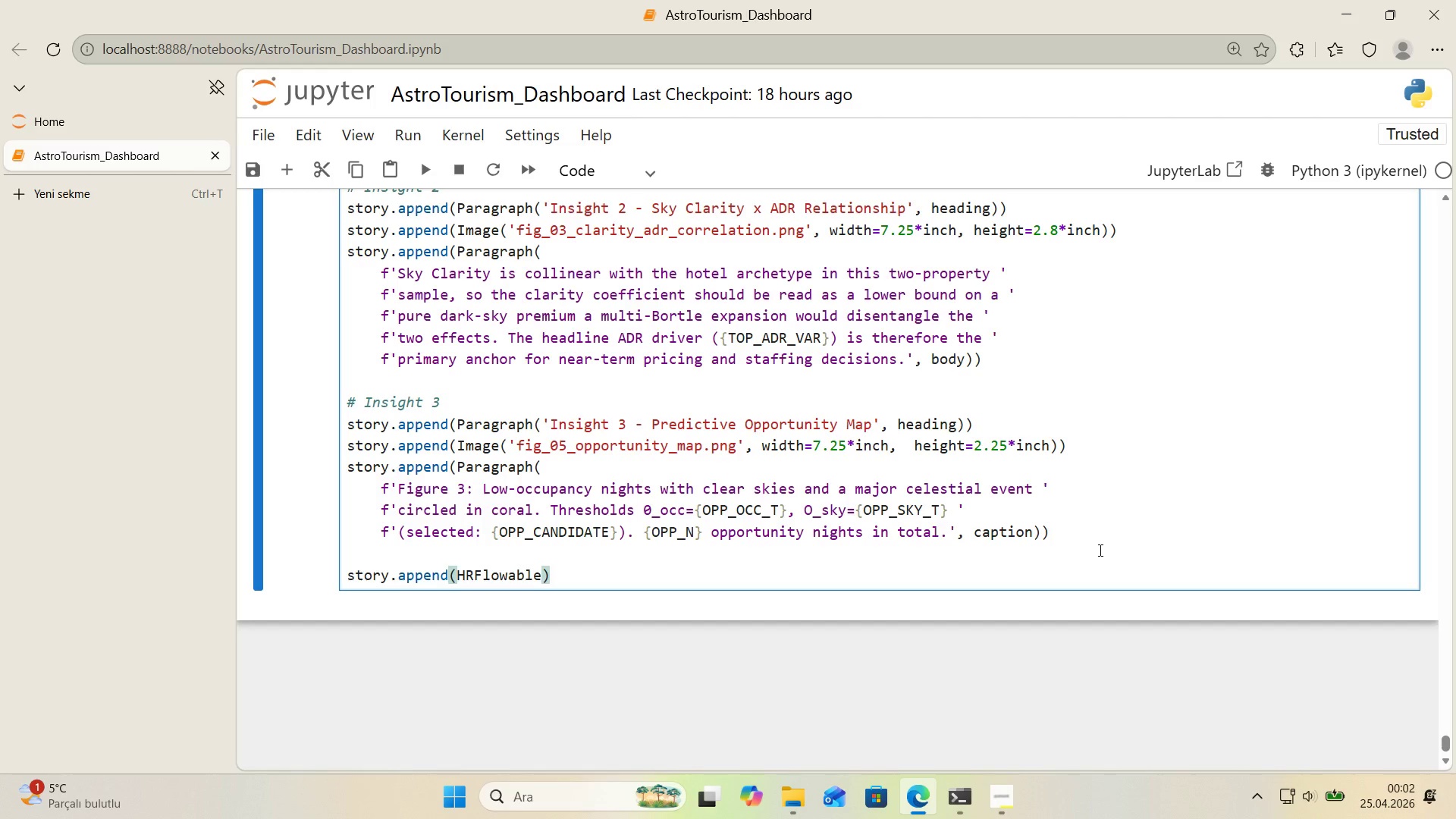 
scroll: coordinate [657, 575], scroll_direction: down, amount: 1.0
 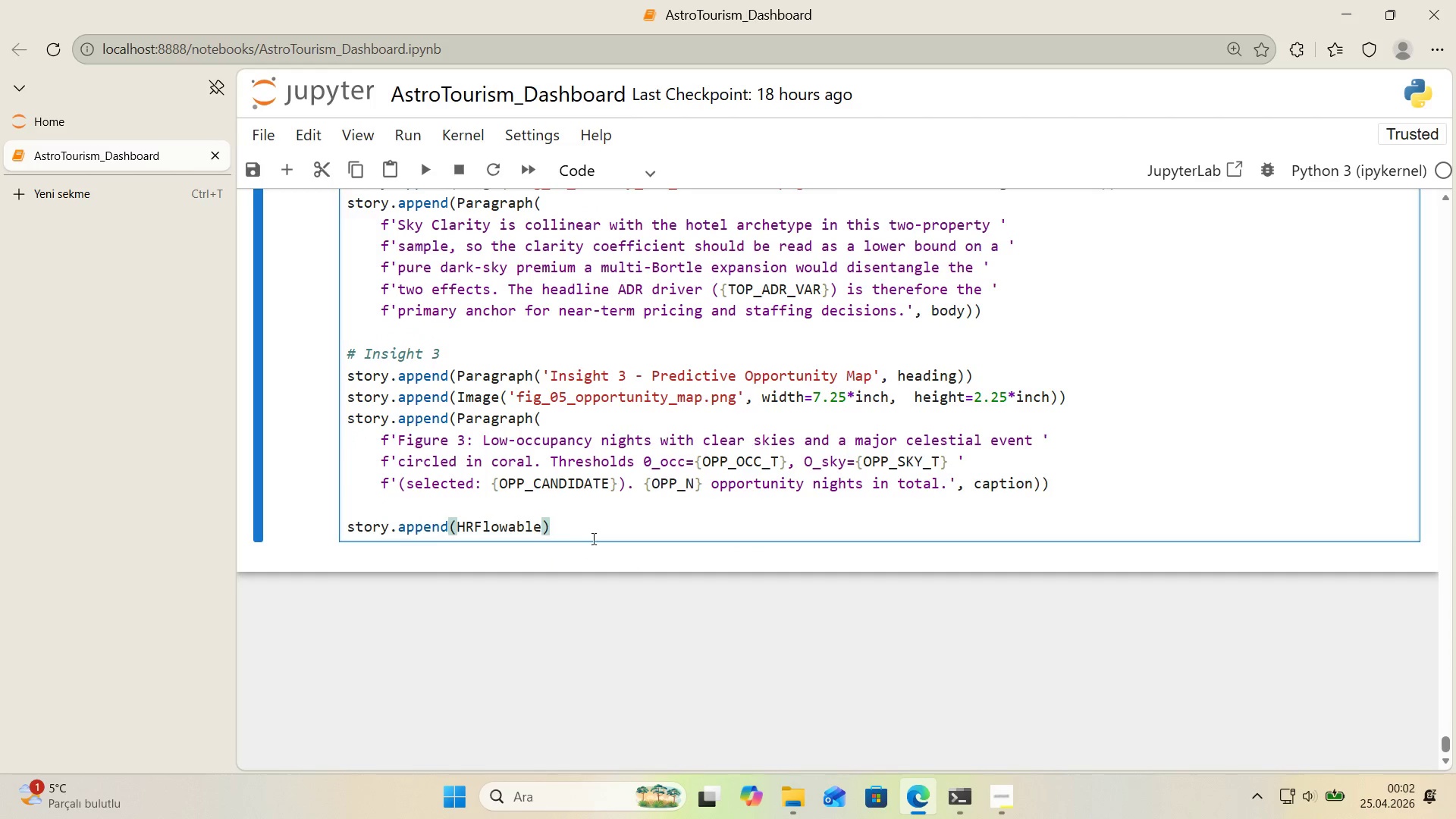 
left_click_drag(start_coordinate=[604, 535], to_coordinate=[369, 535])
 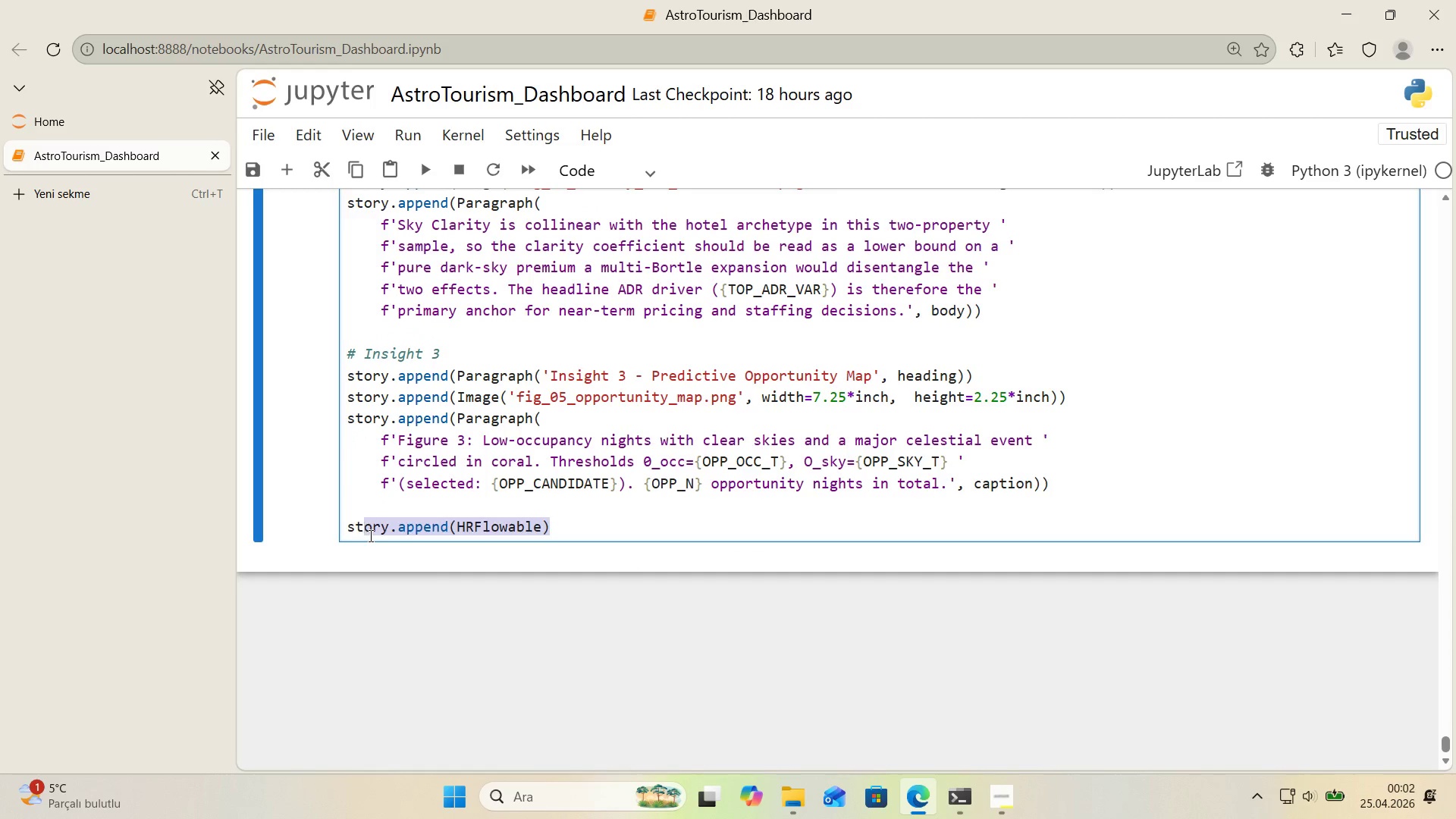 
key(Backspace)
 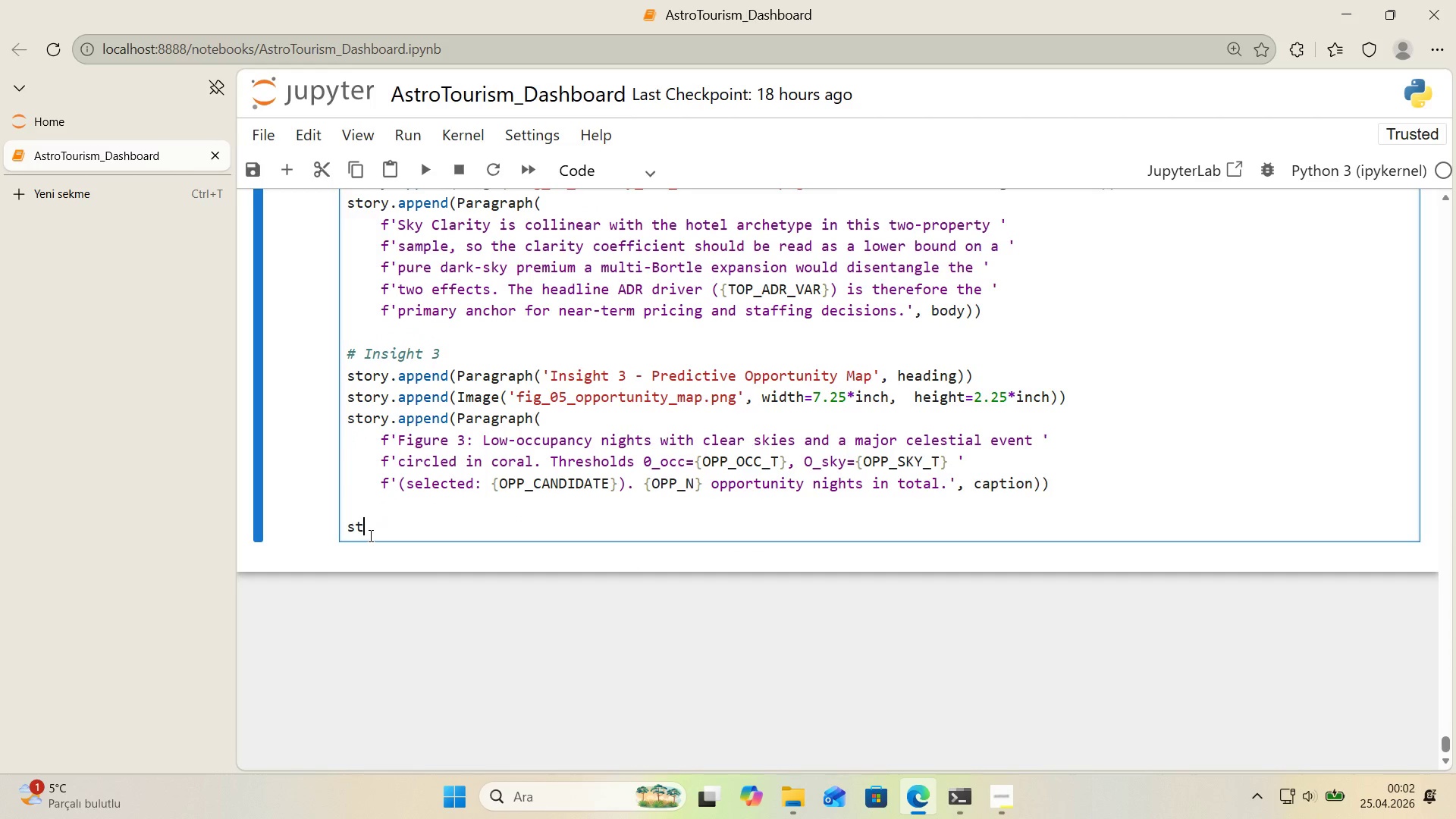 
key(Backspace)
 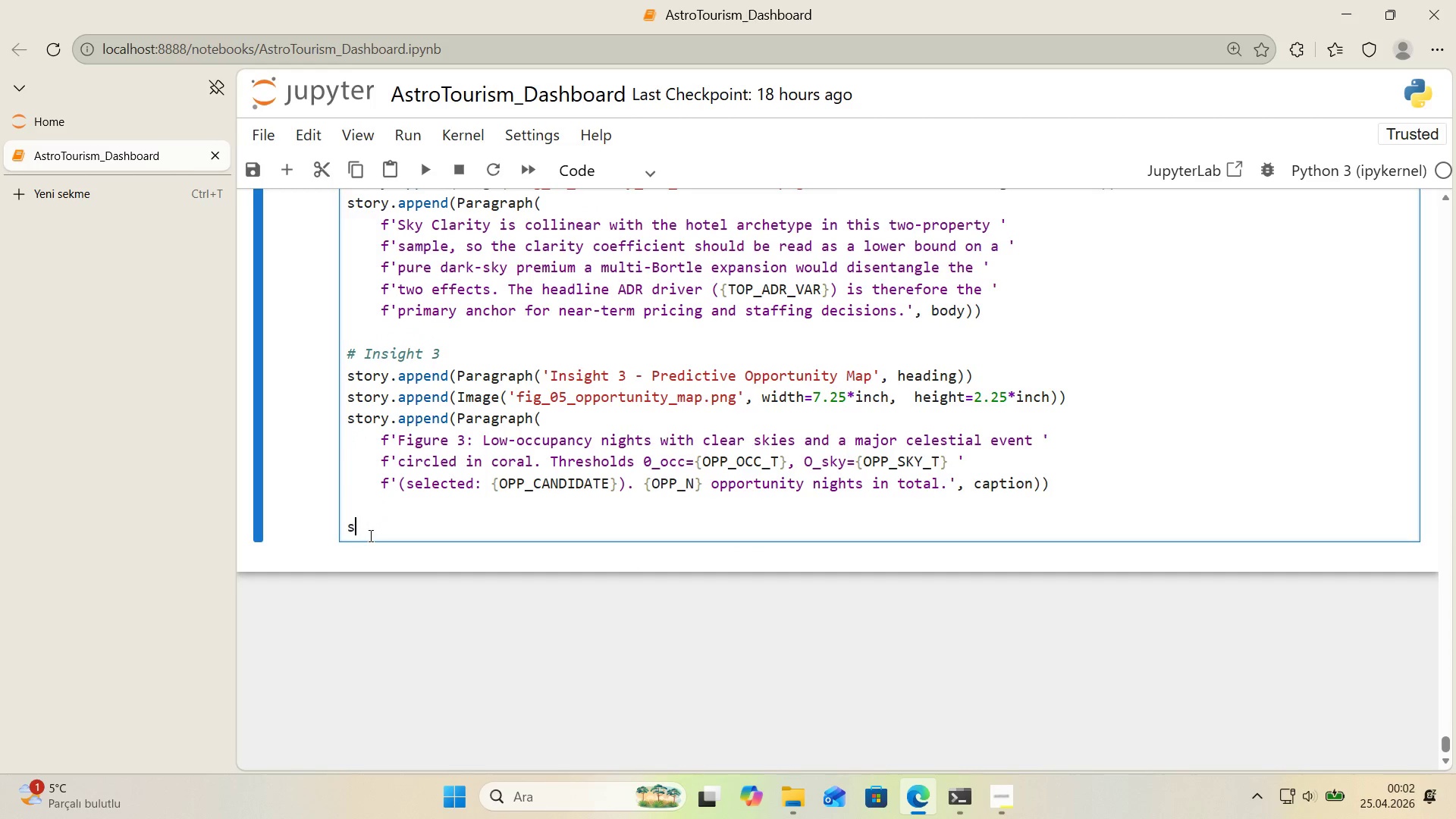 
key(Backspace)
 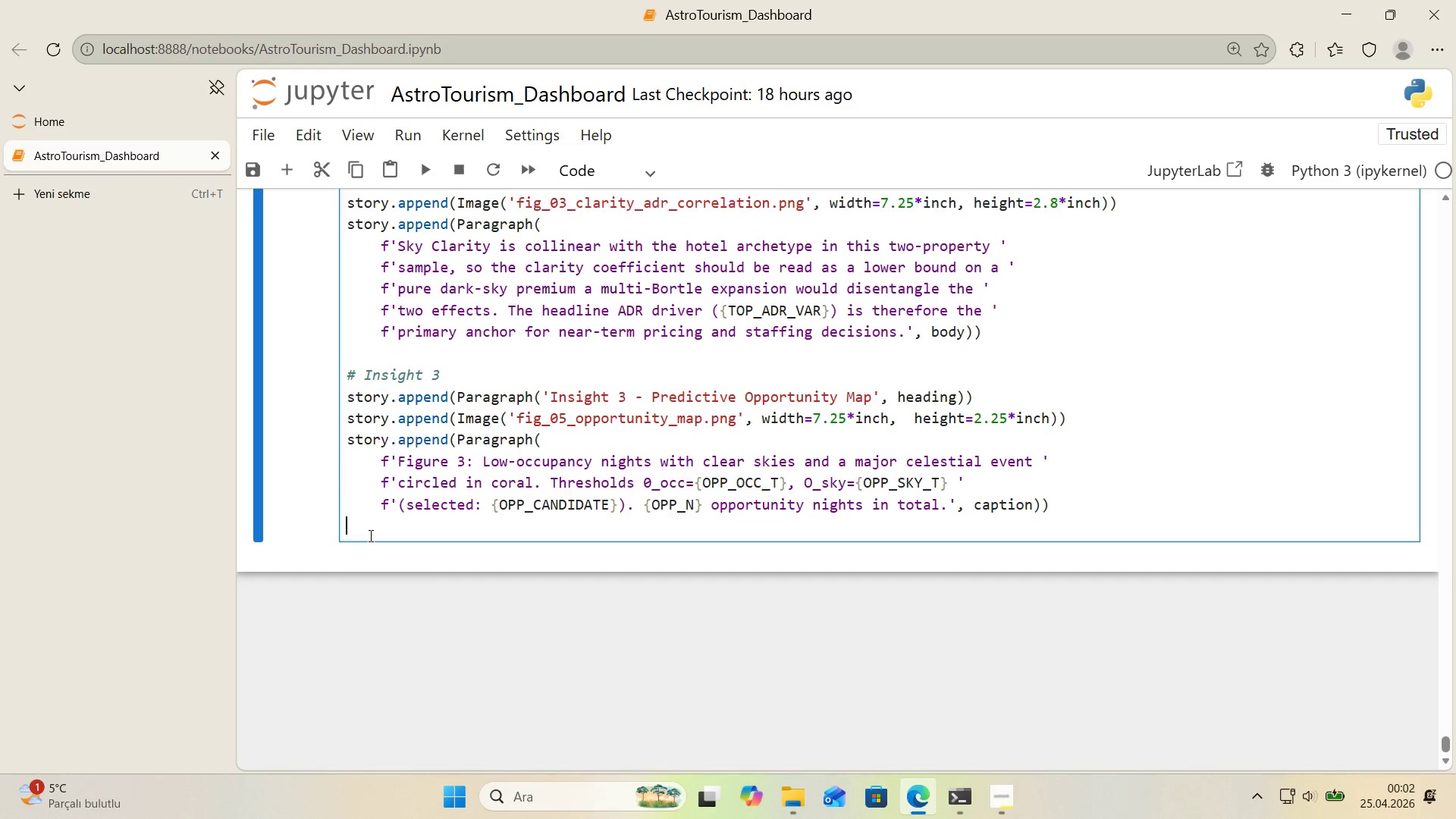 
key(Backspace)
 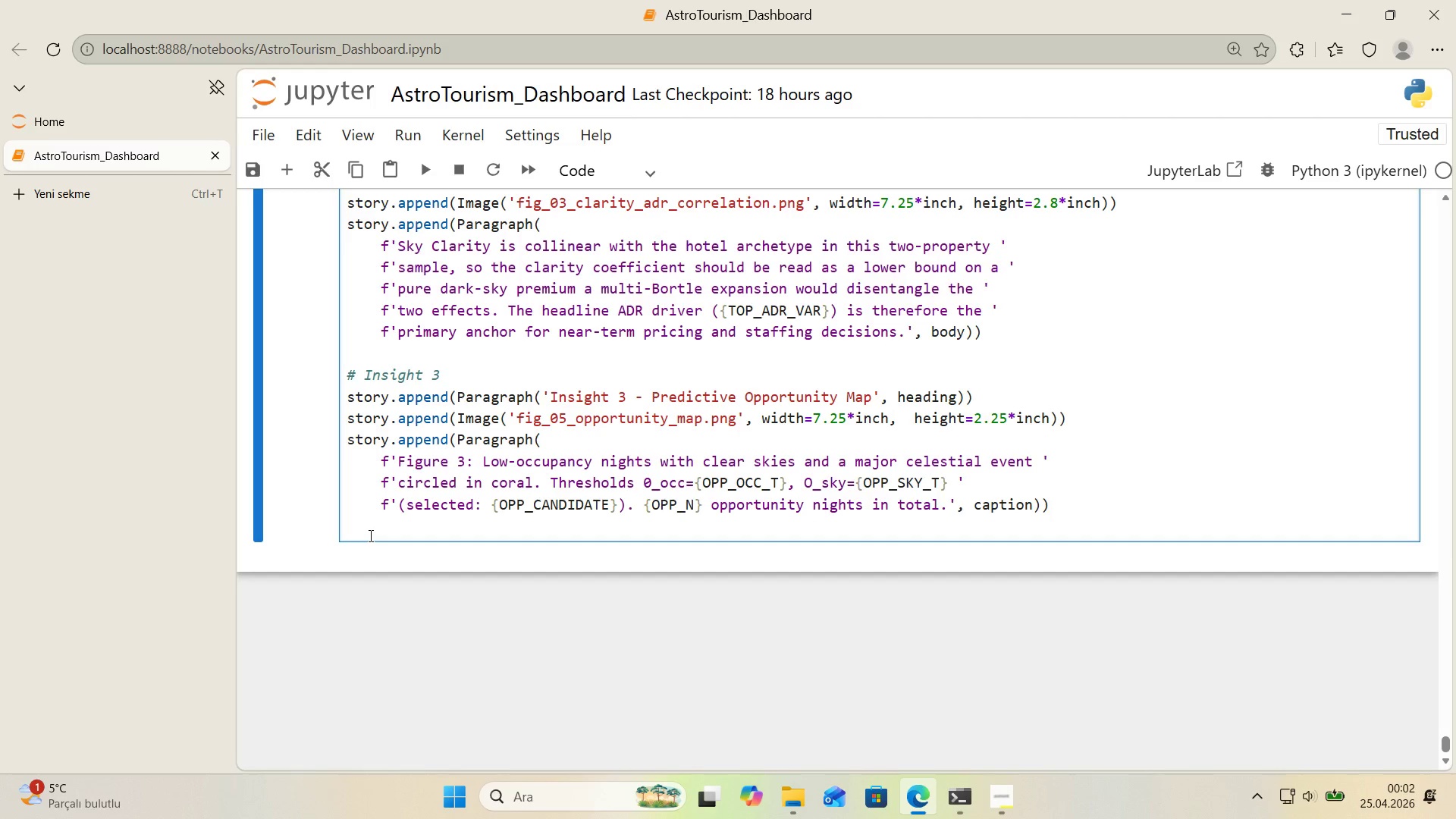 
wait(8.45)
 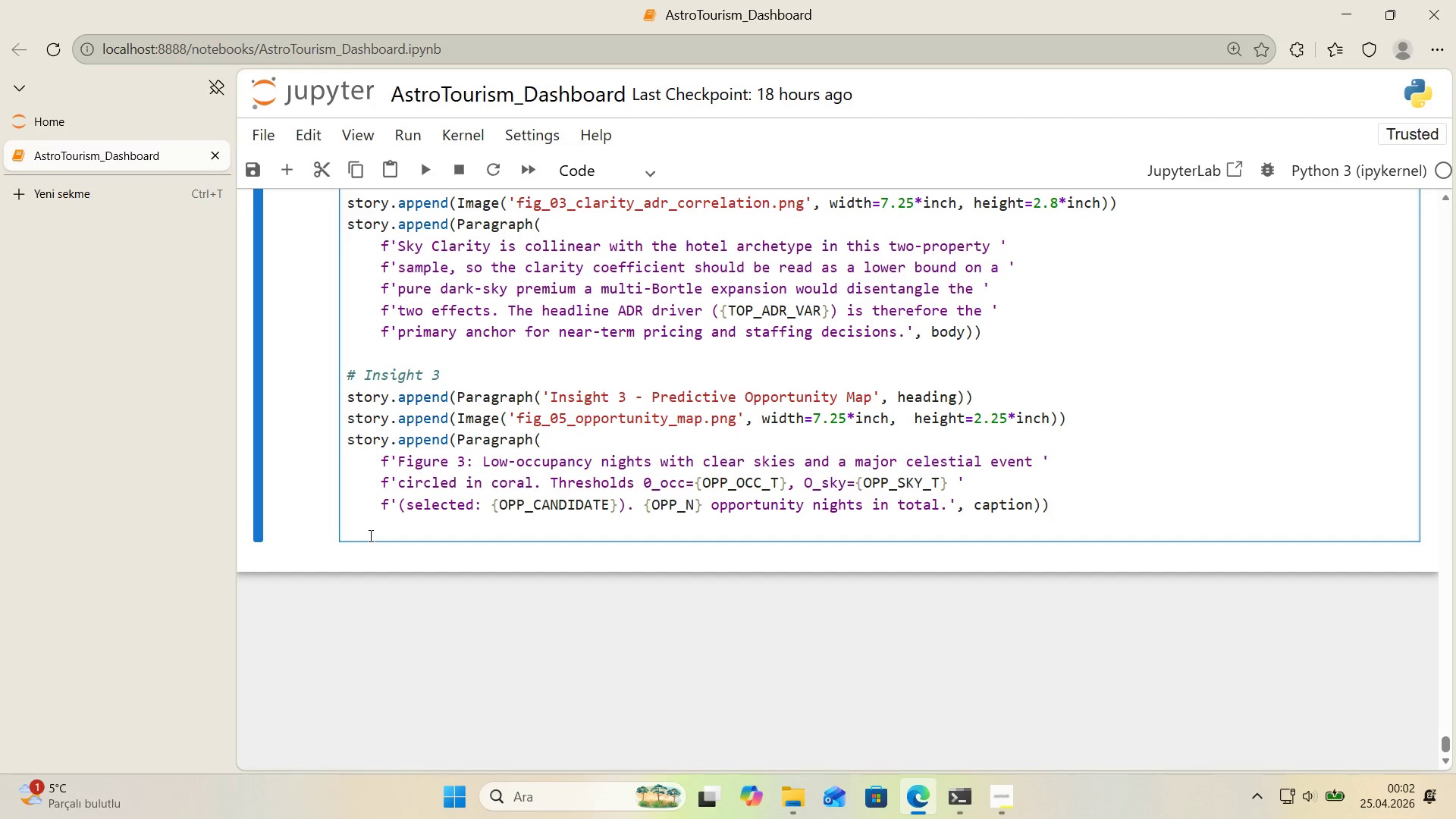 
left_click([403, 524])
 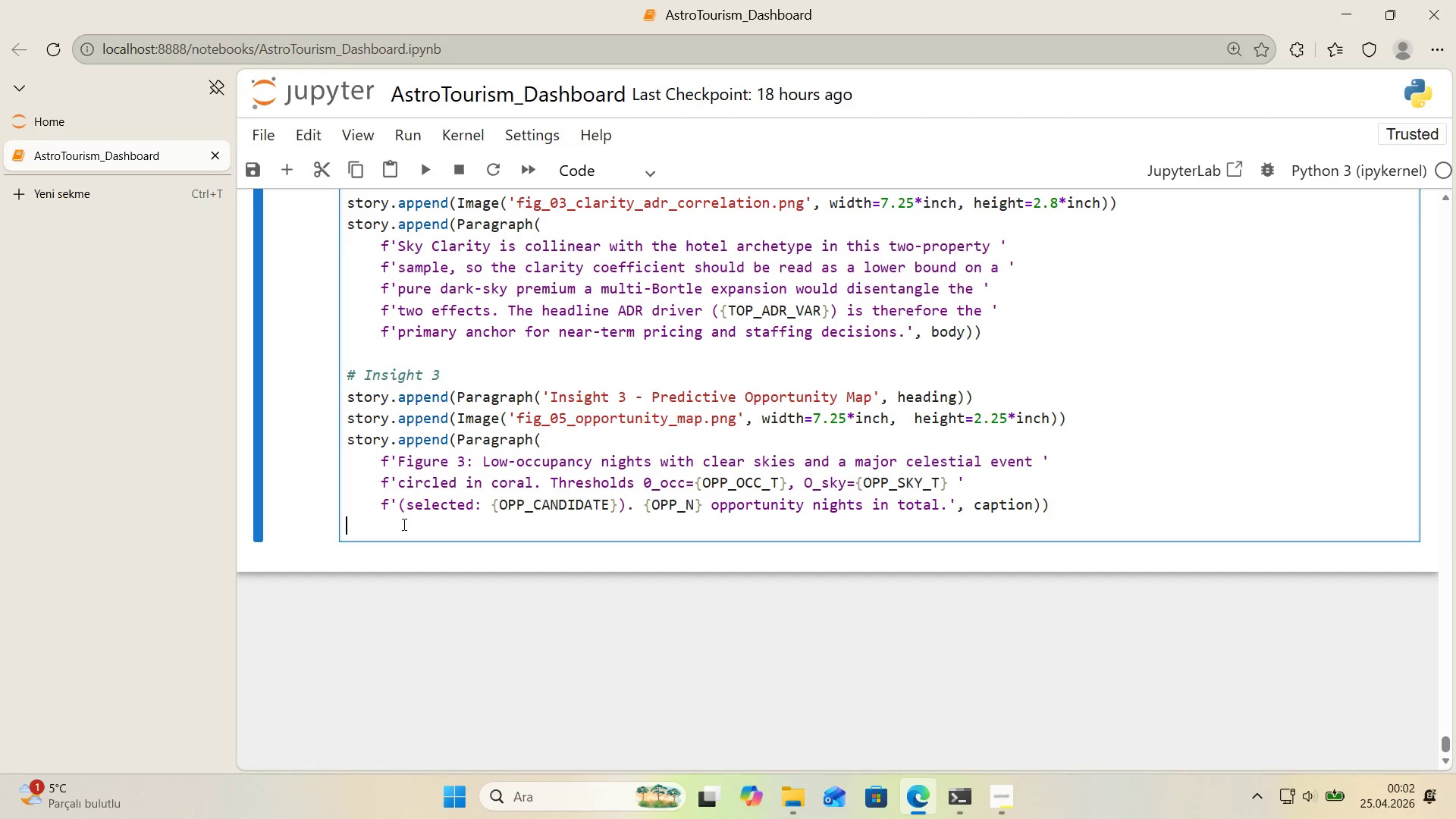 
key(Tab)
type(f@@)
 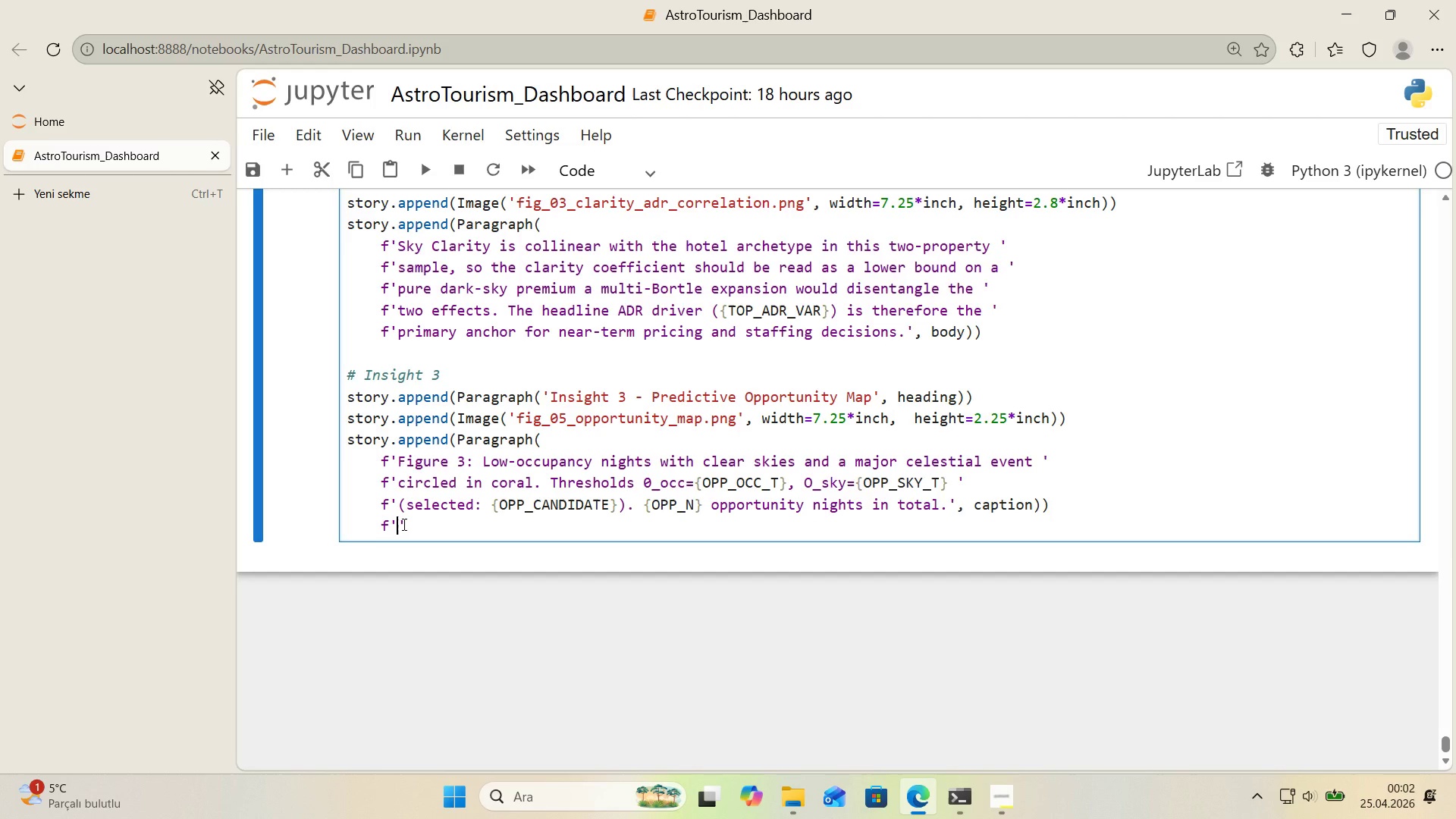 
 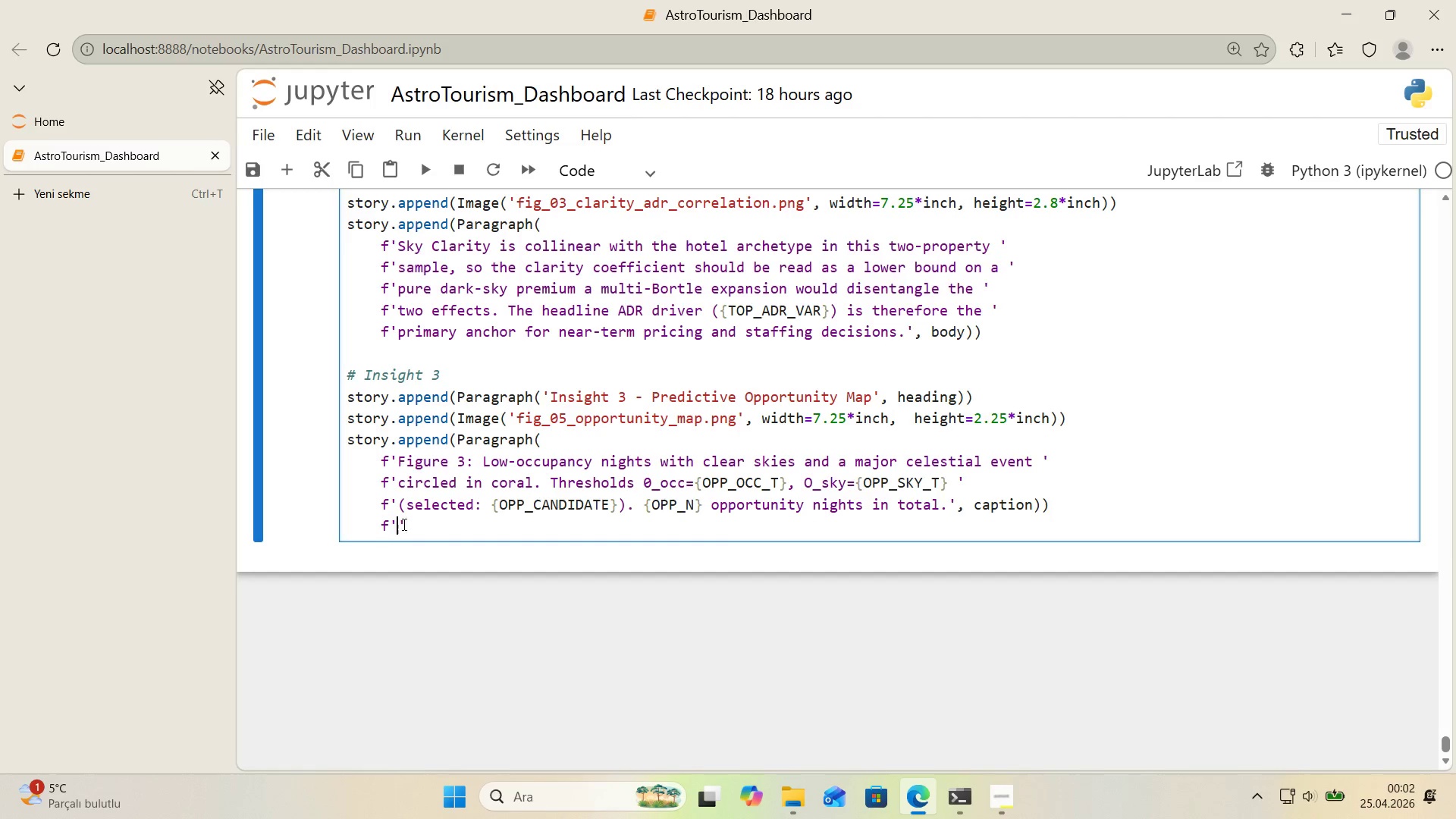 
key(ArrowLeft)
 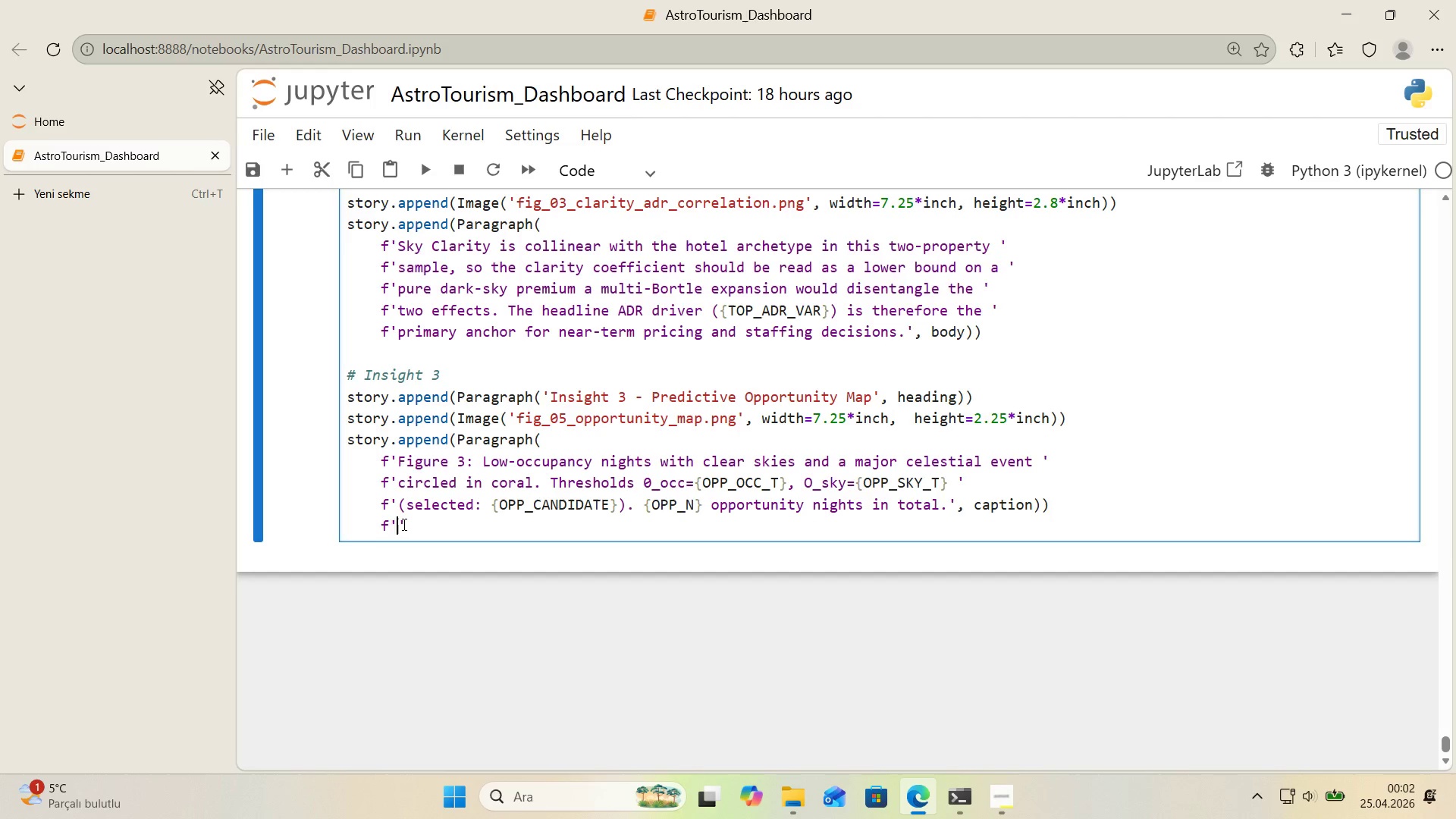 
key(ArrowRight)
 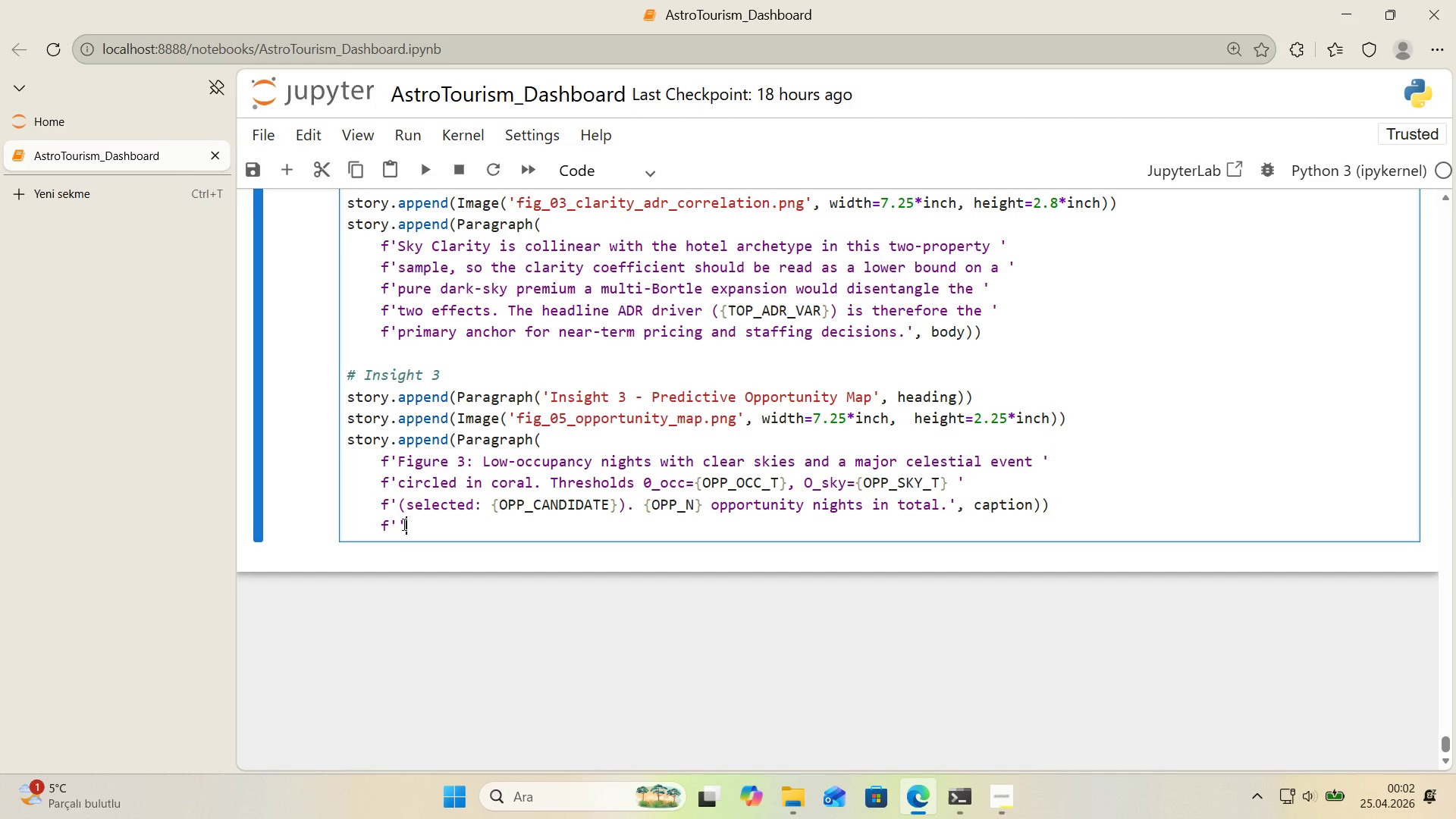 
key(Backspace)
 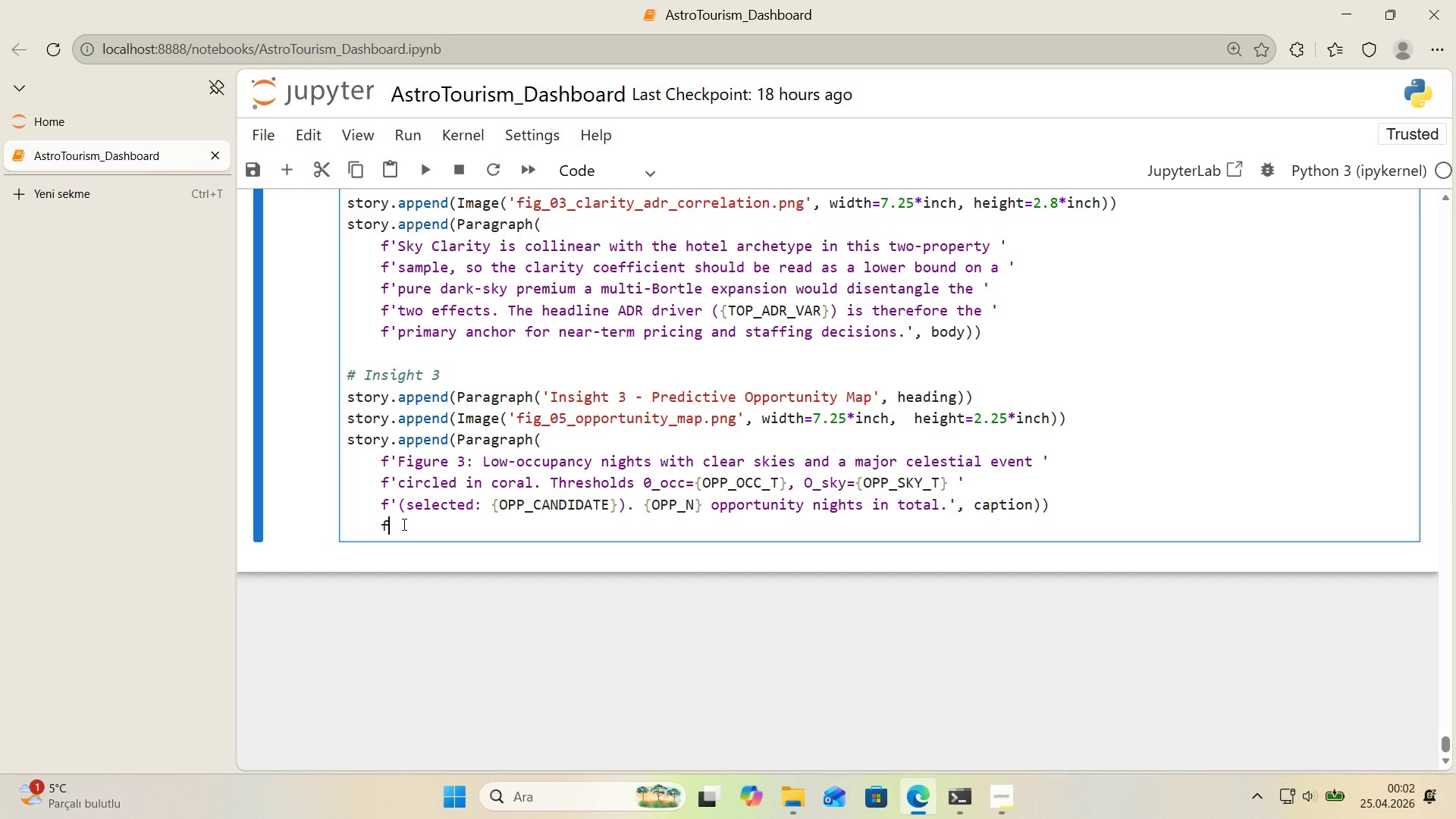 
key(Backspace)
 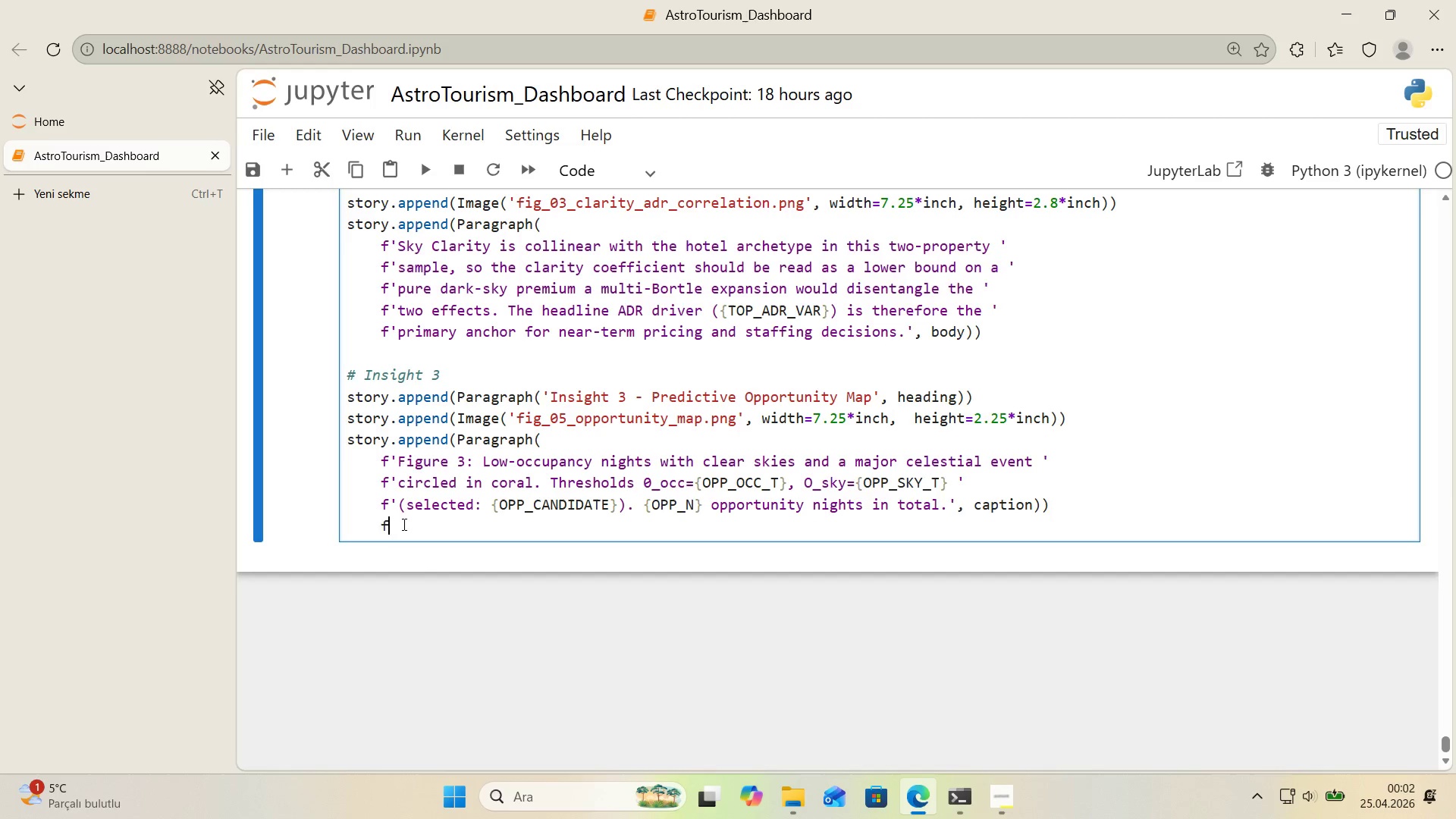 
key(Backspace)
 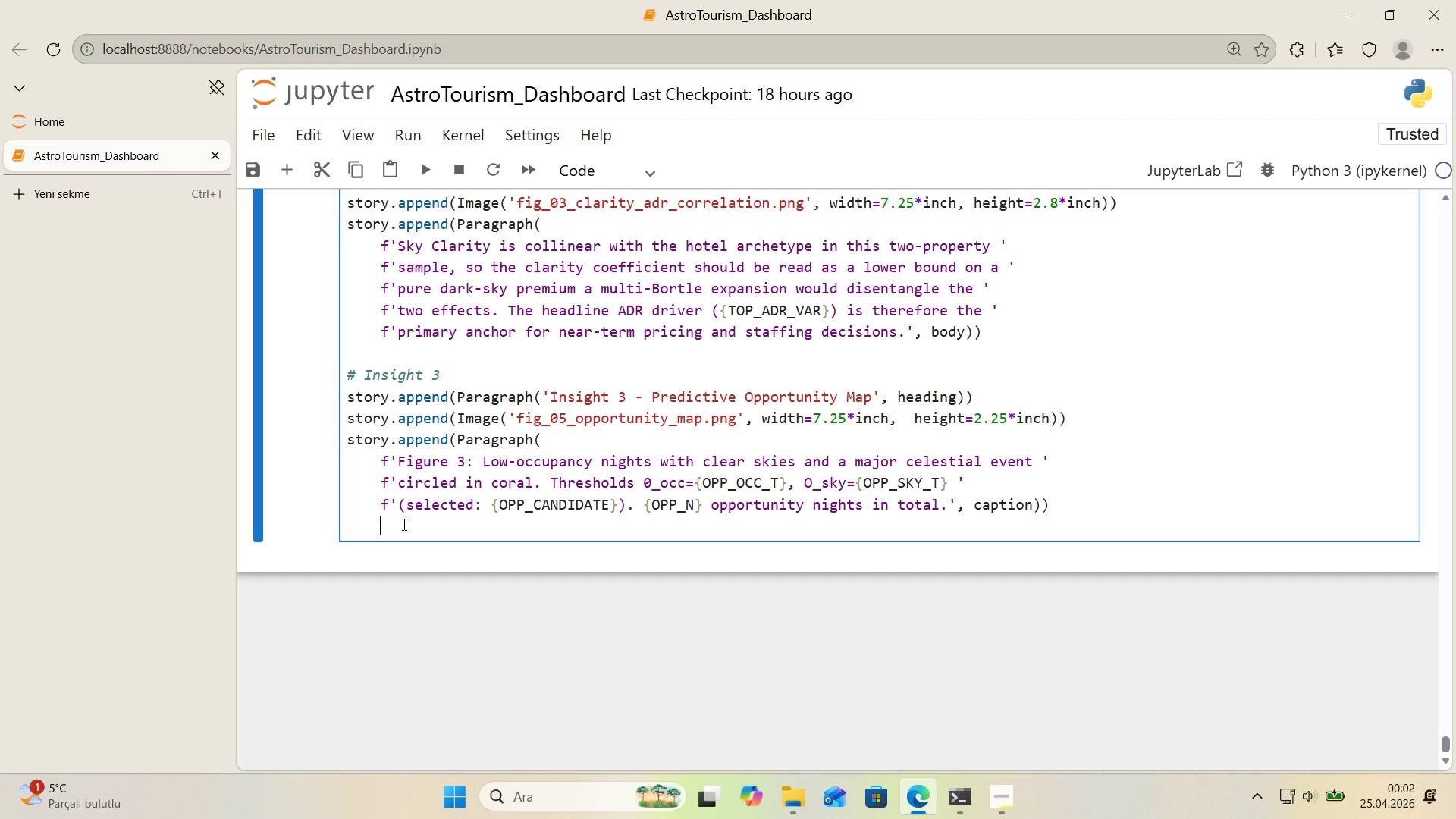 
key(Backspace)
 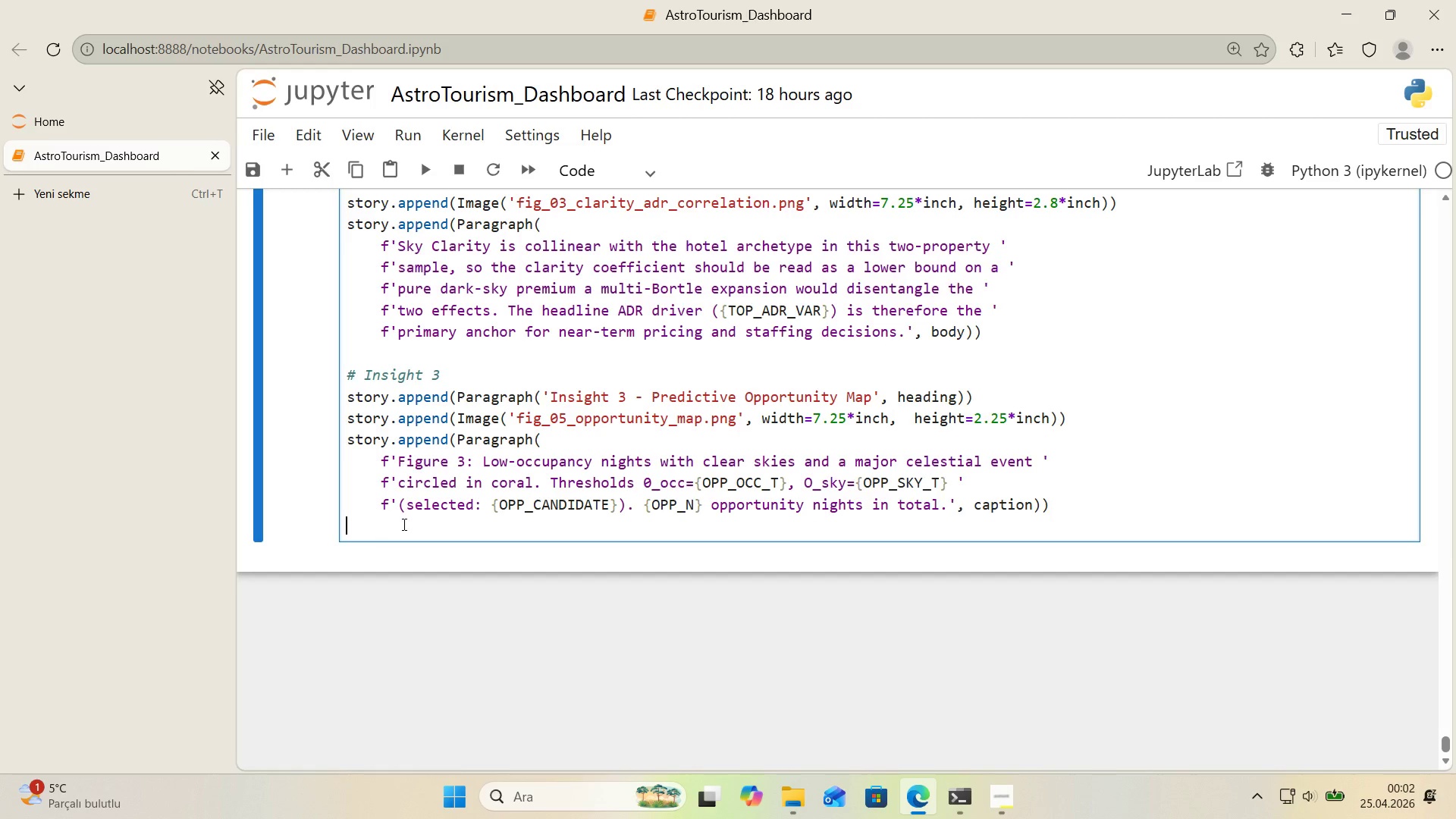 
key(Backspace)
 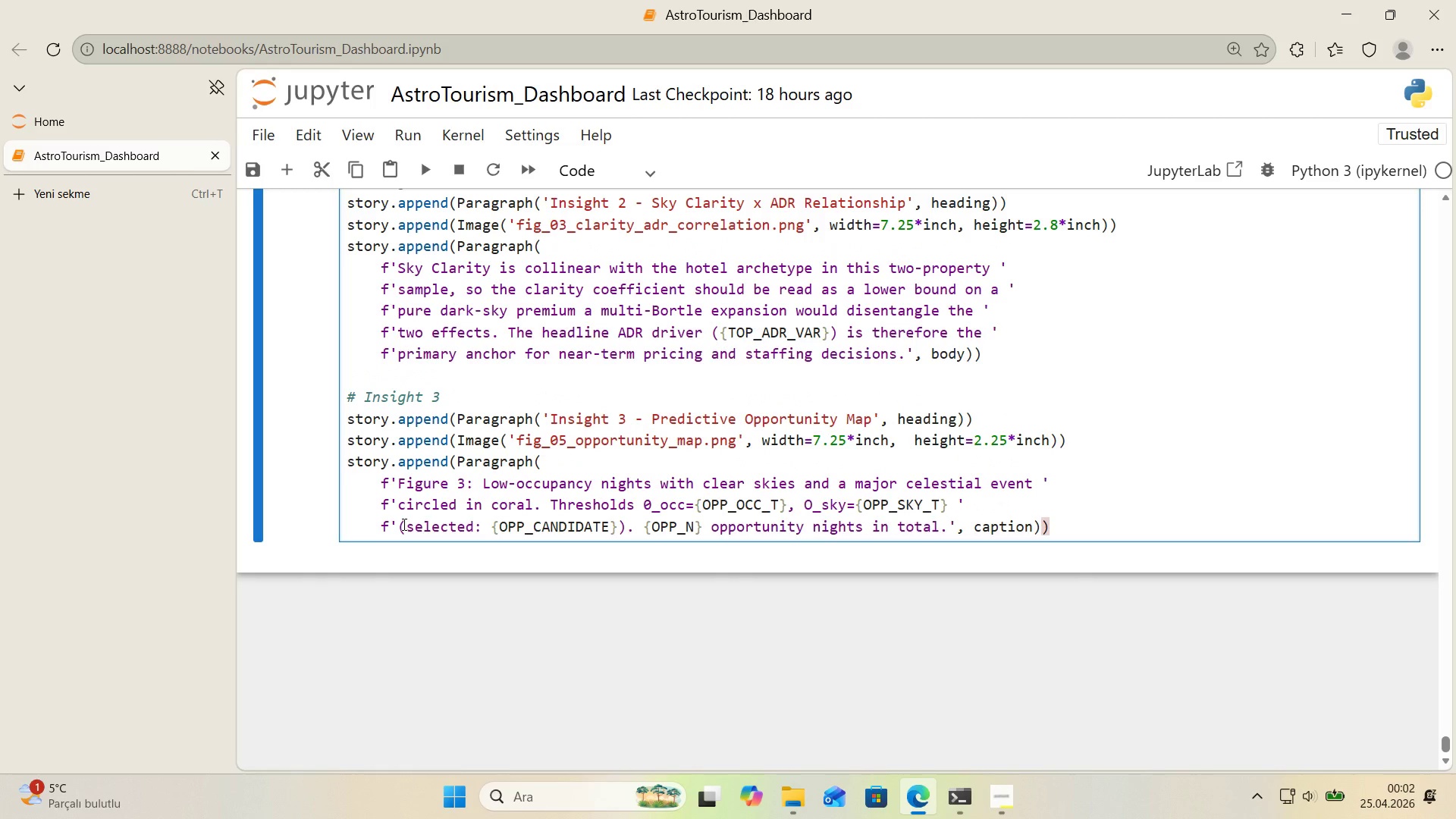 
key(Enter)
 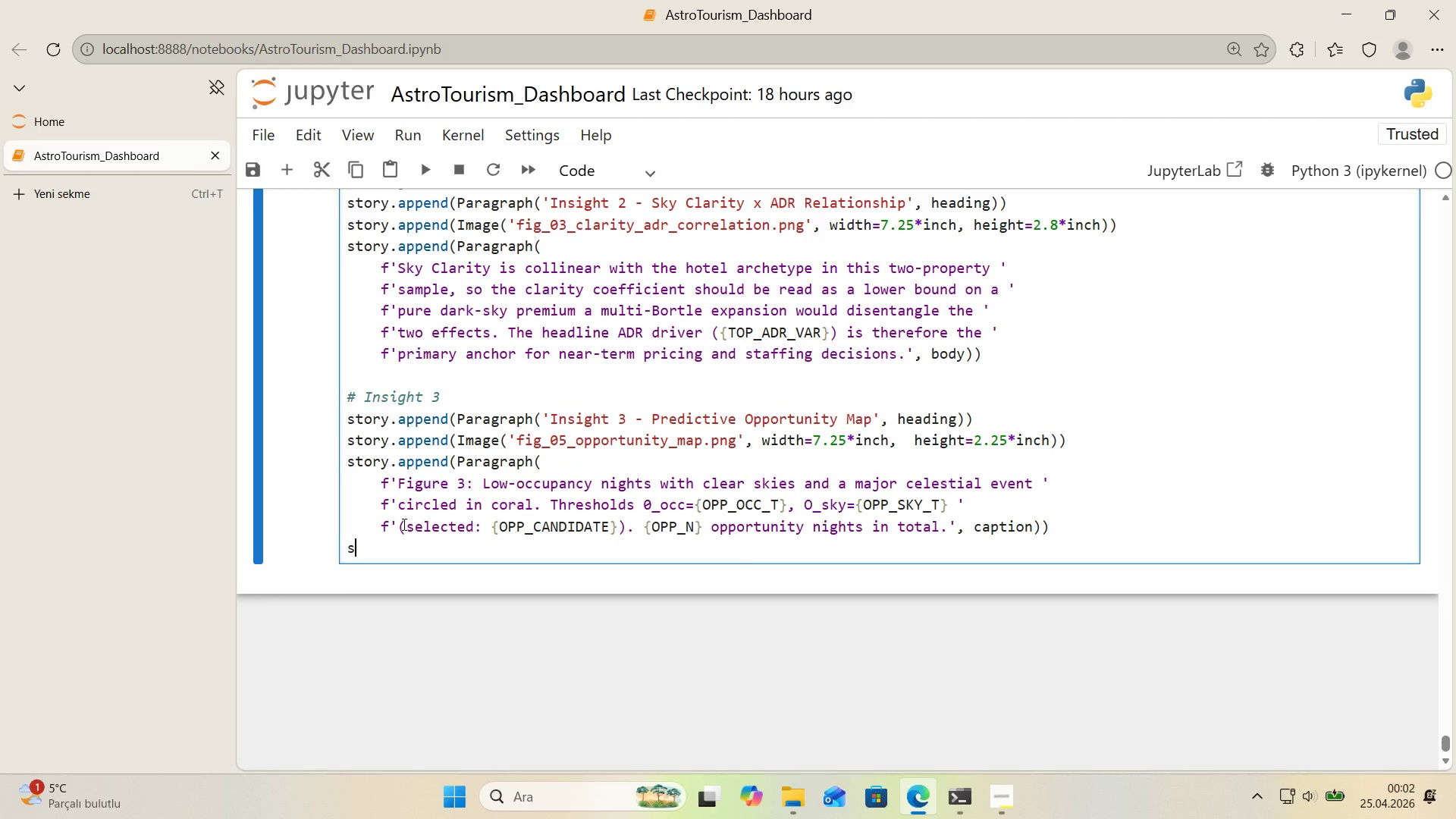 
type(story.append*()
 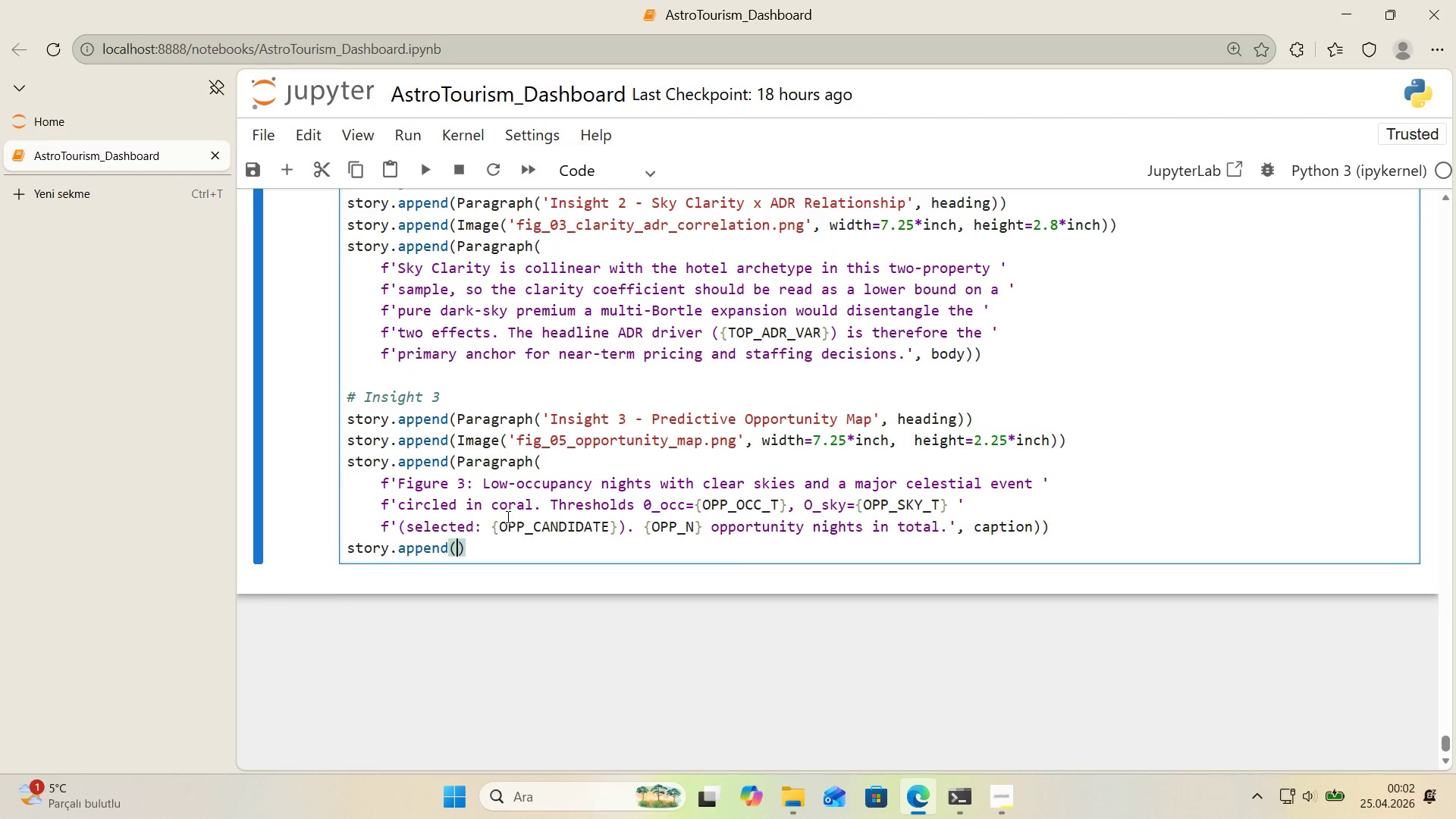 
 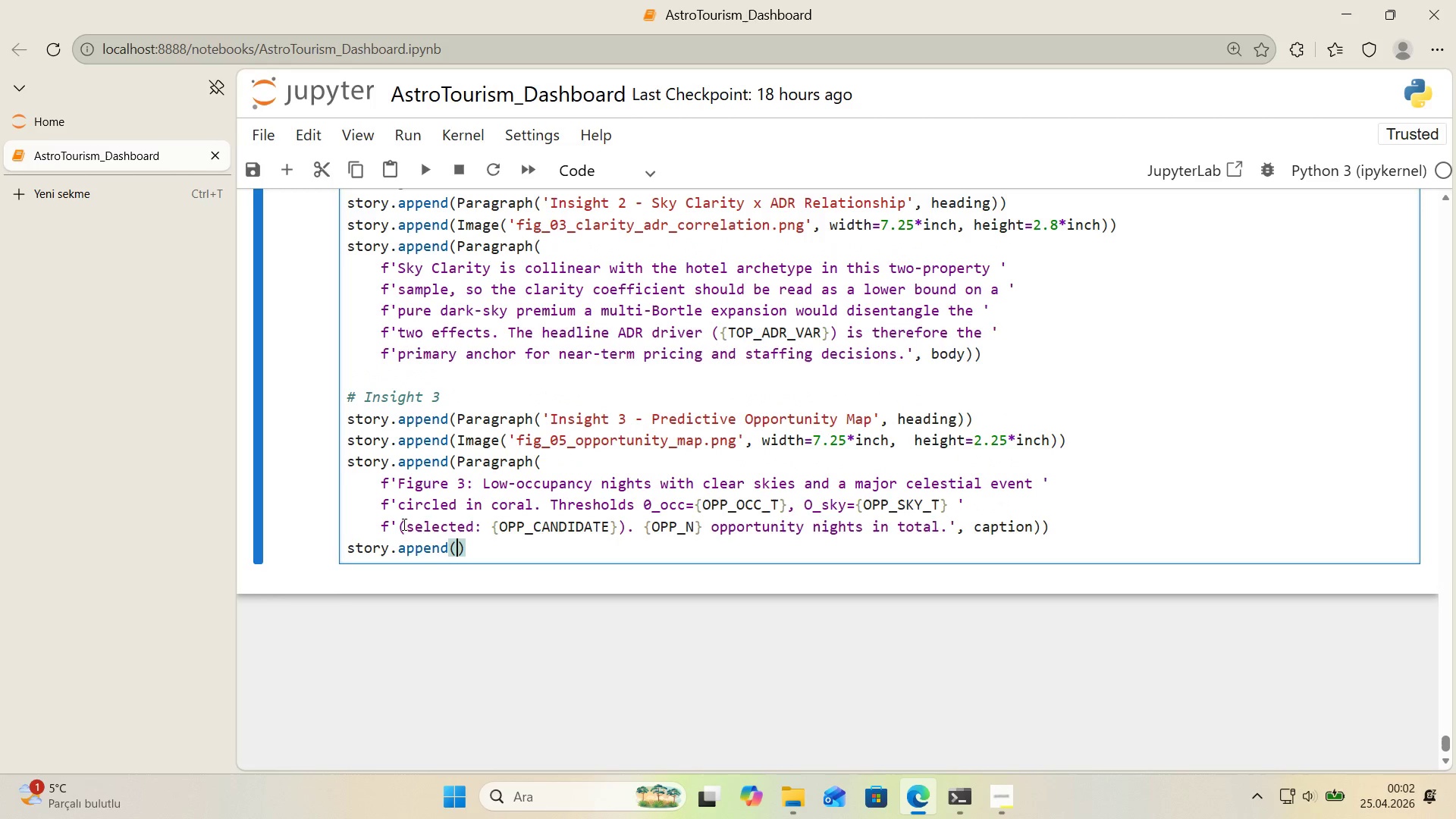 
key(ArrowLeft)
 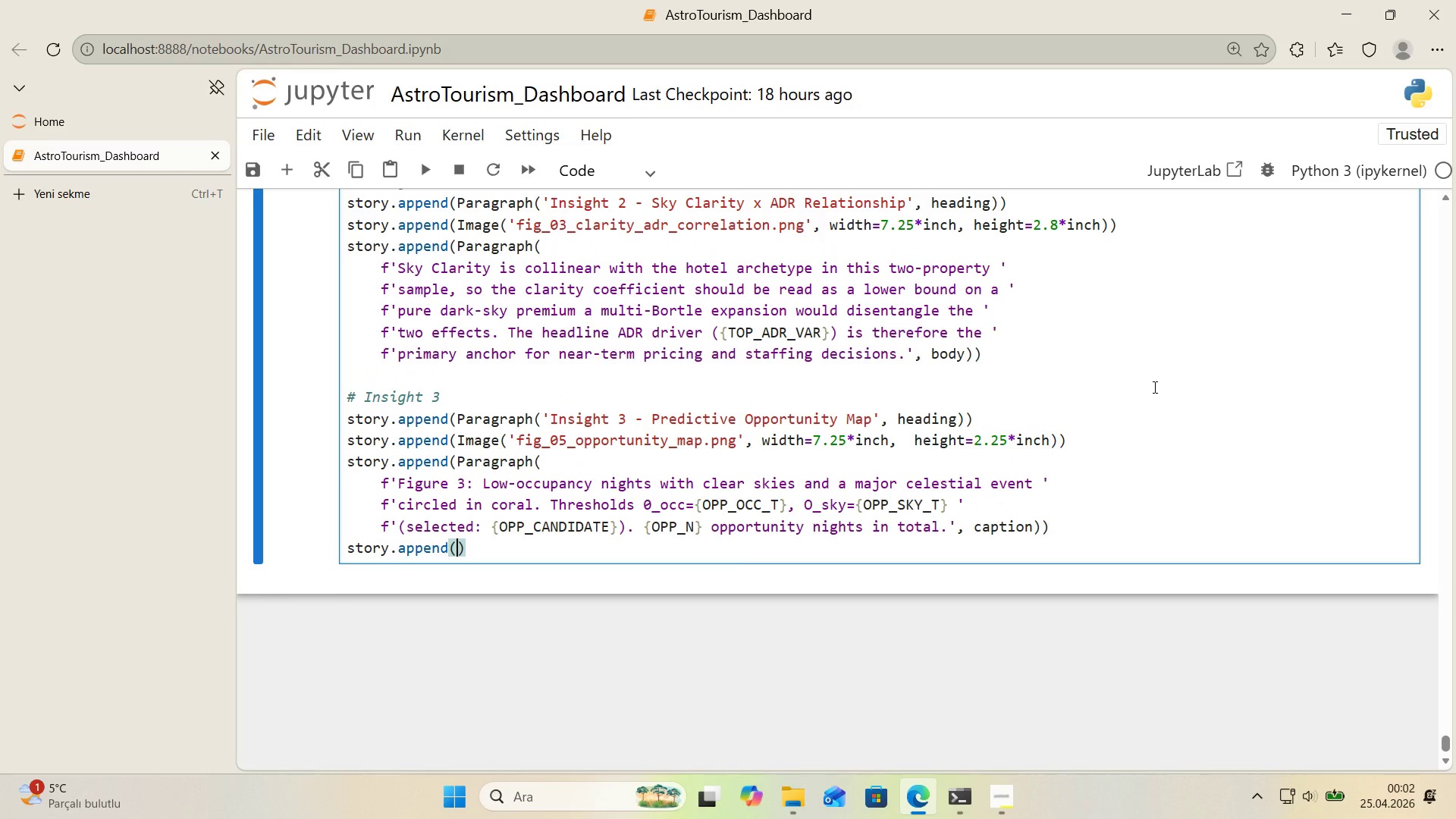 
type(Paragraph*()
 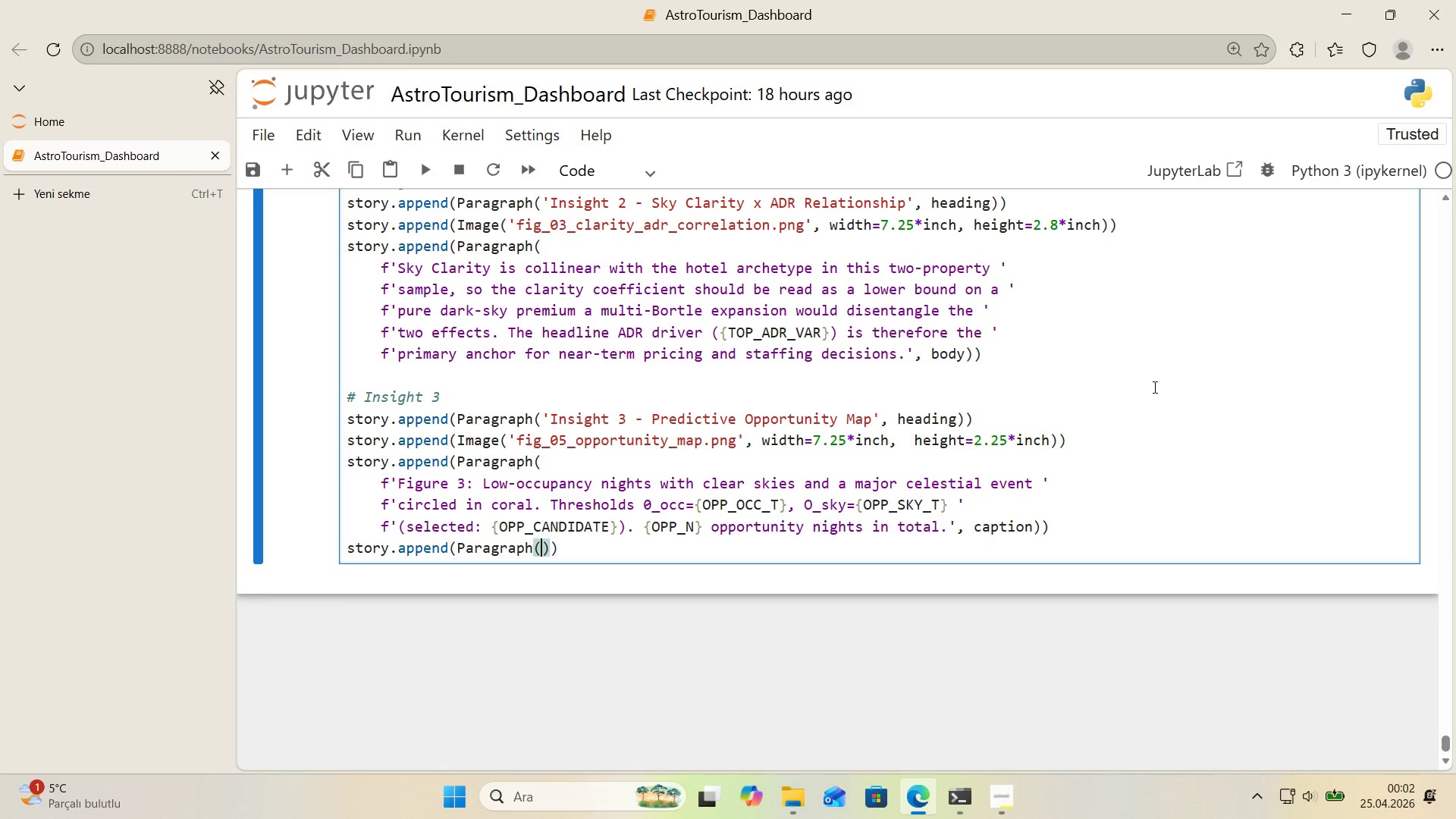 
 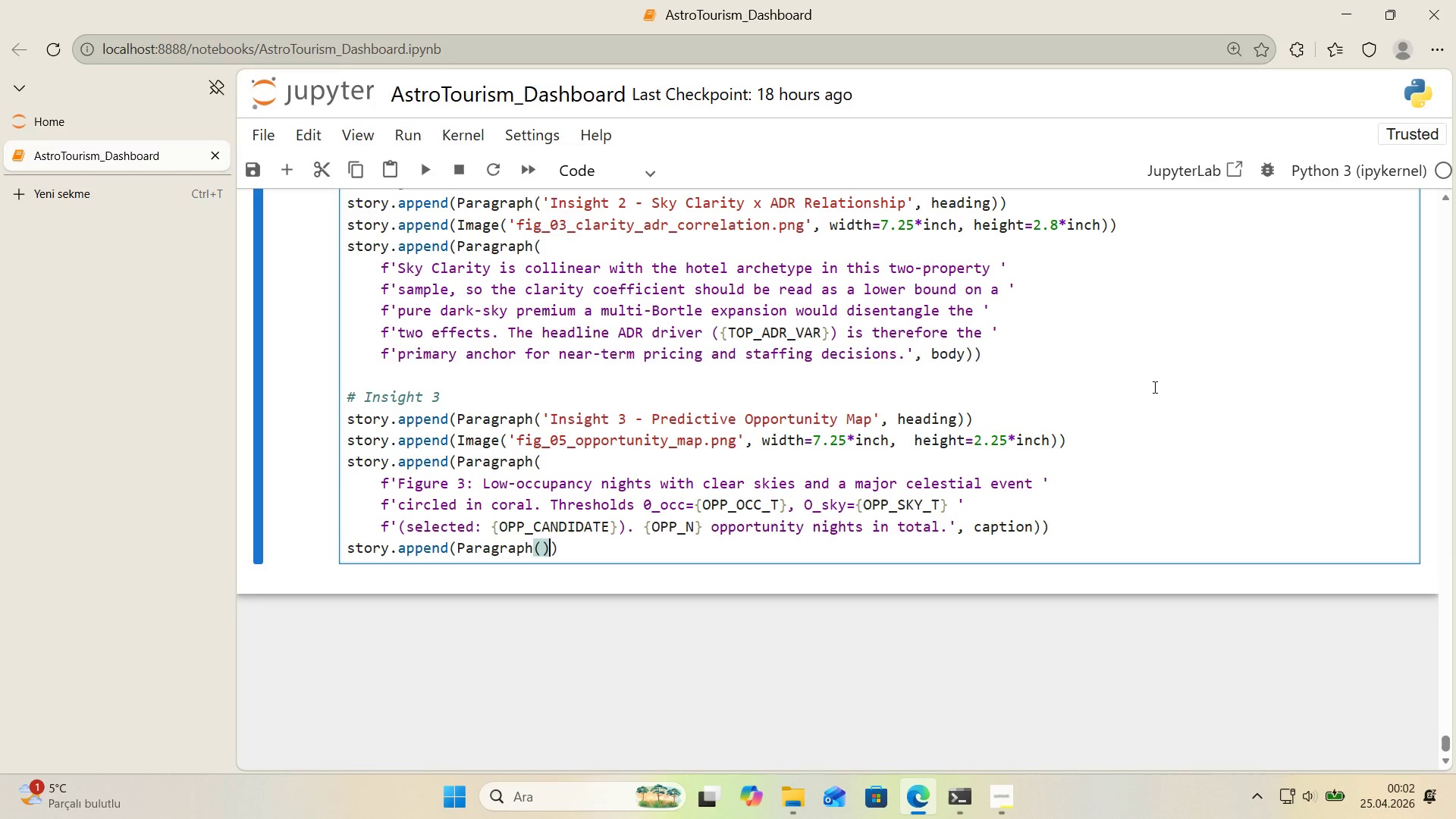 
key(ArrowLeft)
 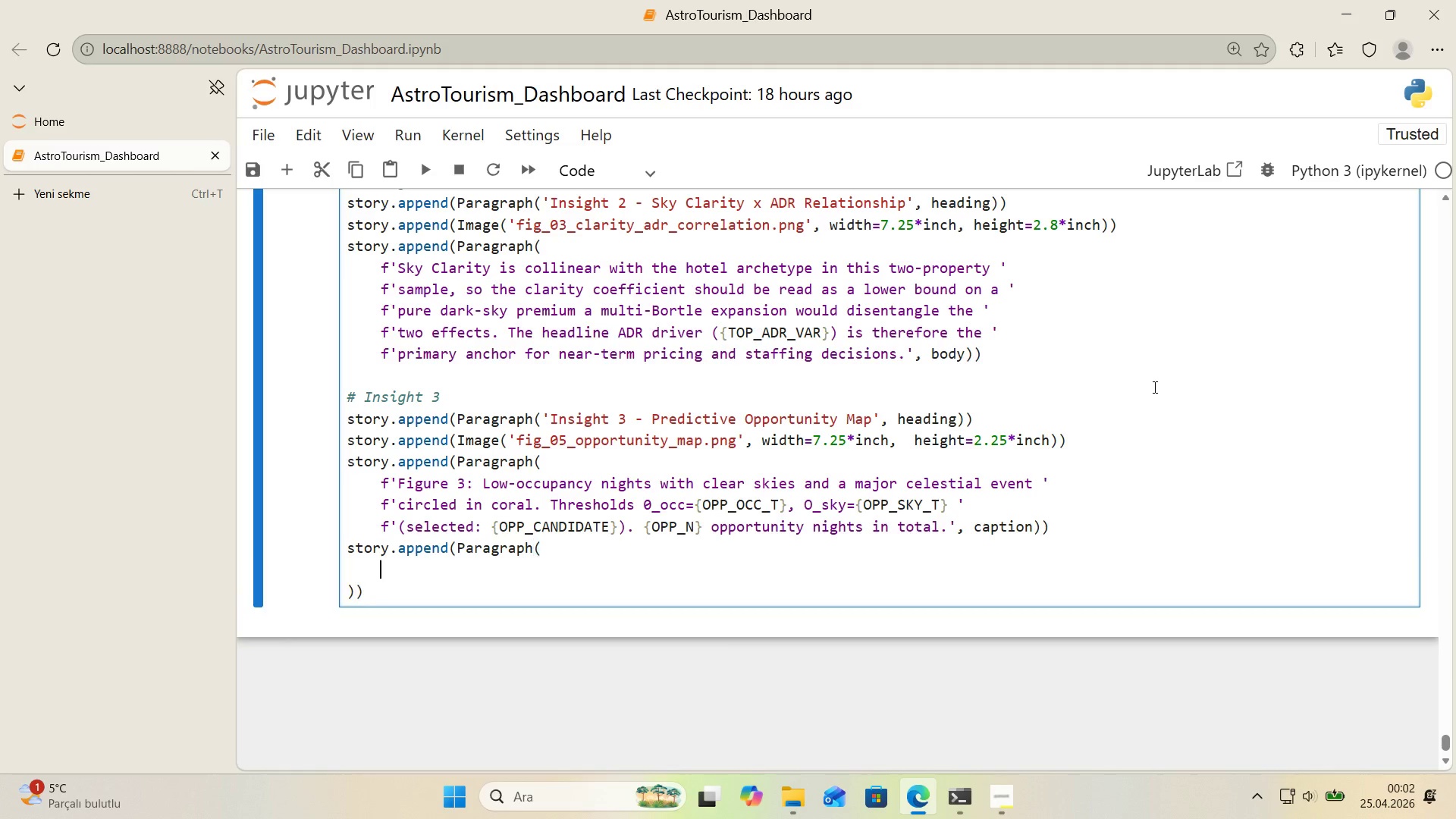 
key(Enter)
 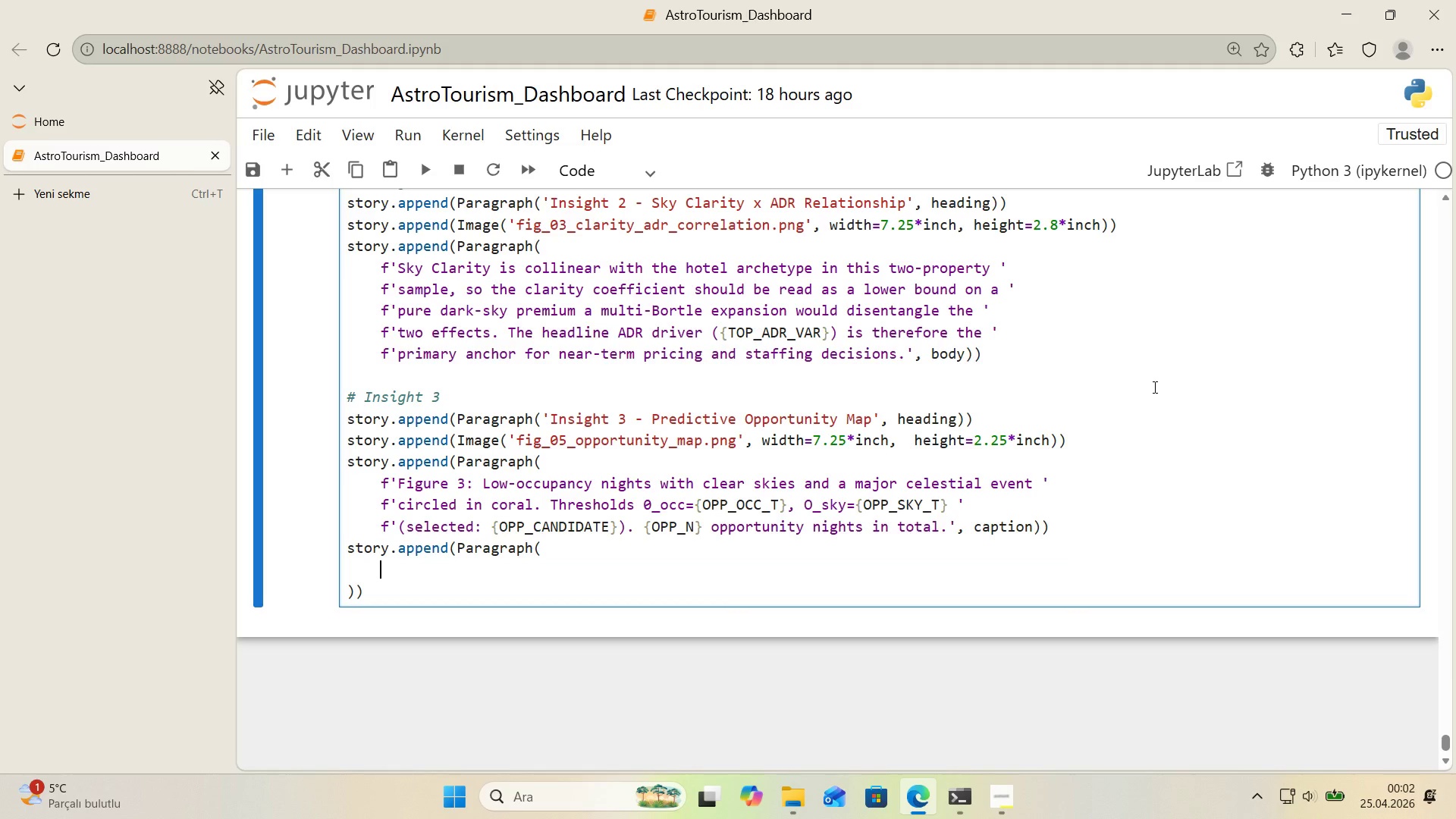 
type(f@@)
 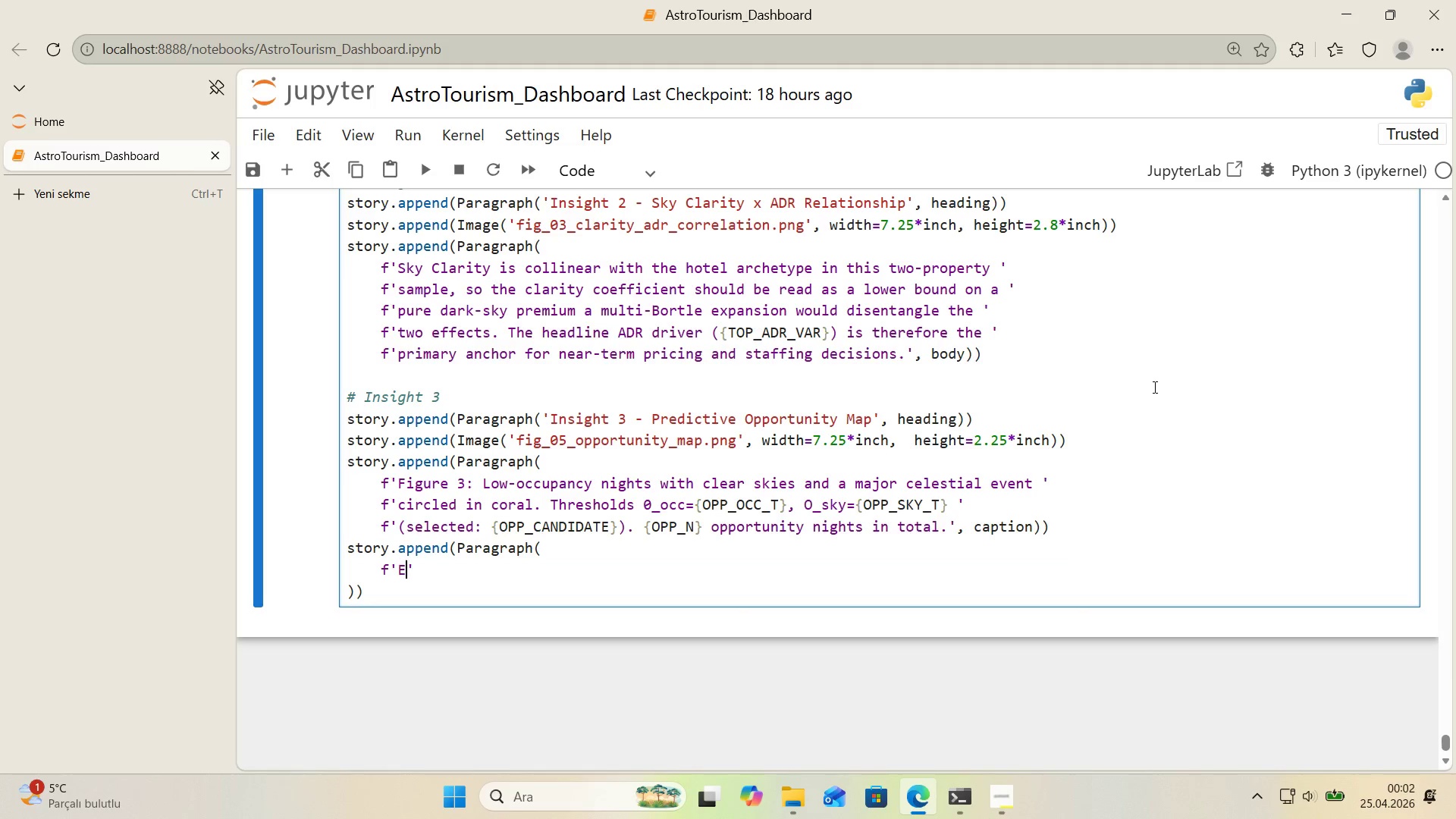 
 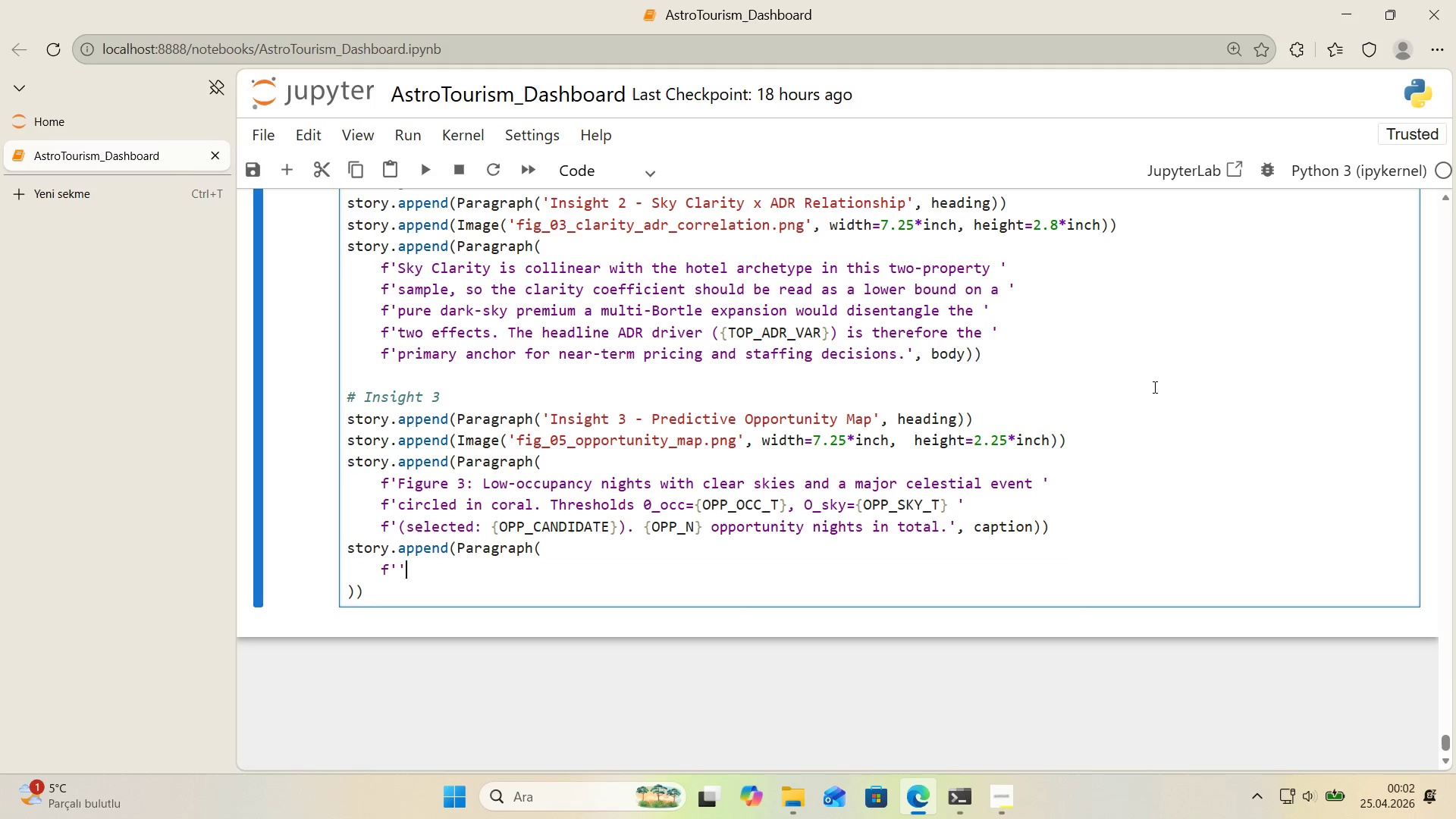 
key(ArrowLeft)
 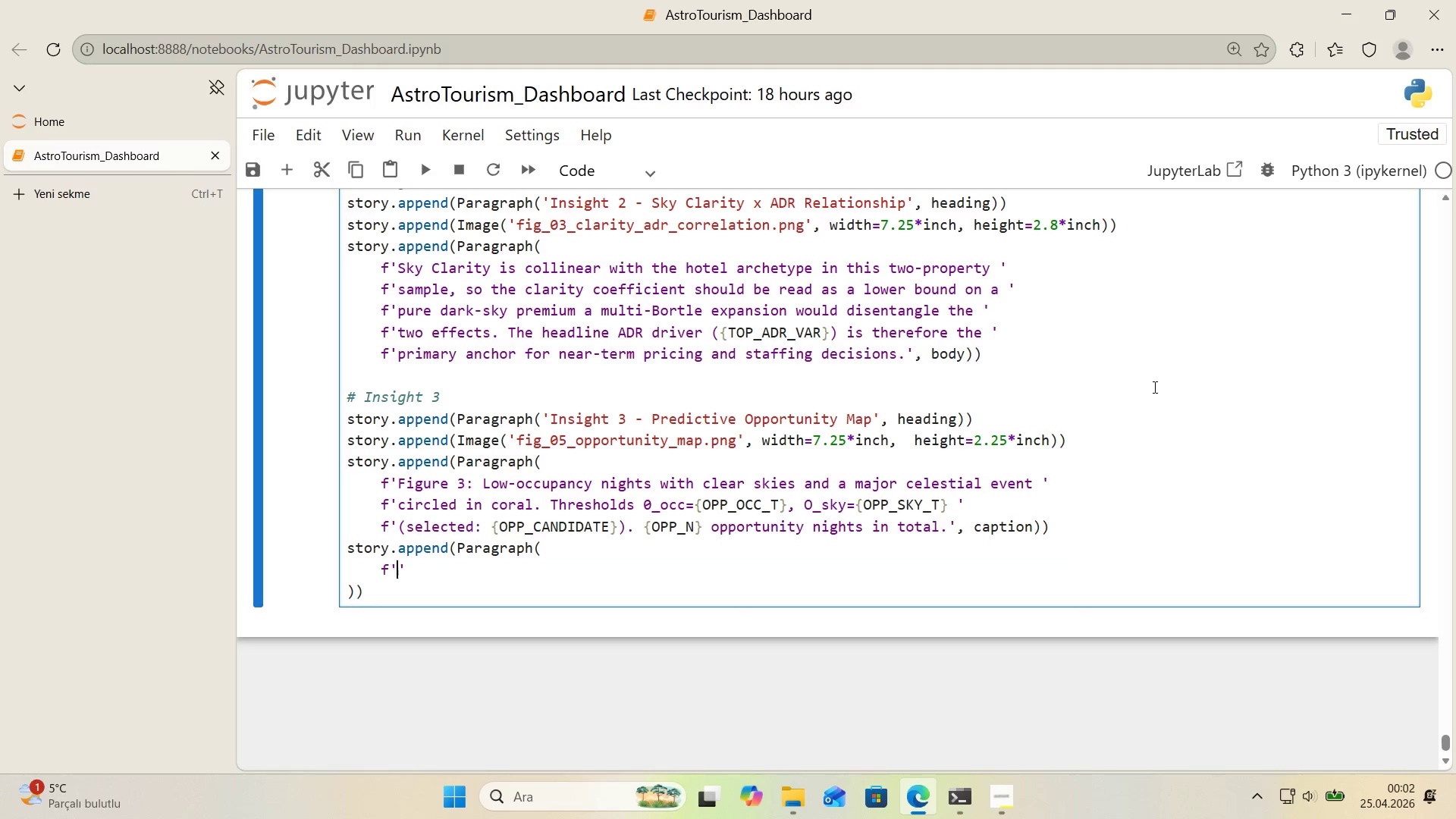 
type(Every ch')
key(Backspace)
key(Backspace)
type('rcled marker 's a concrete calendar slot where ocu)
key(Backspace)
type(cupancy )
 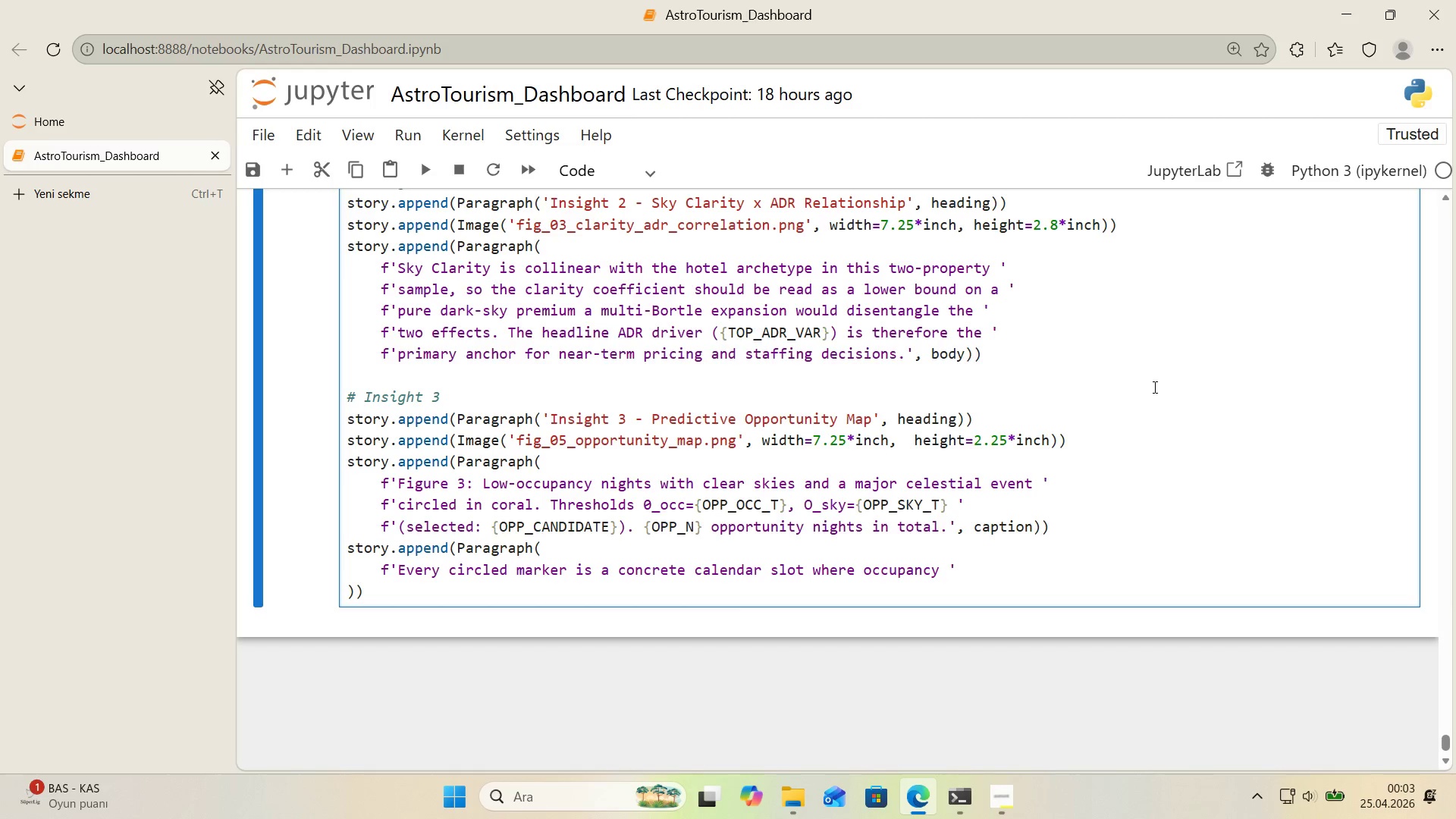 
type(sat below )
 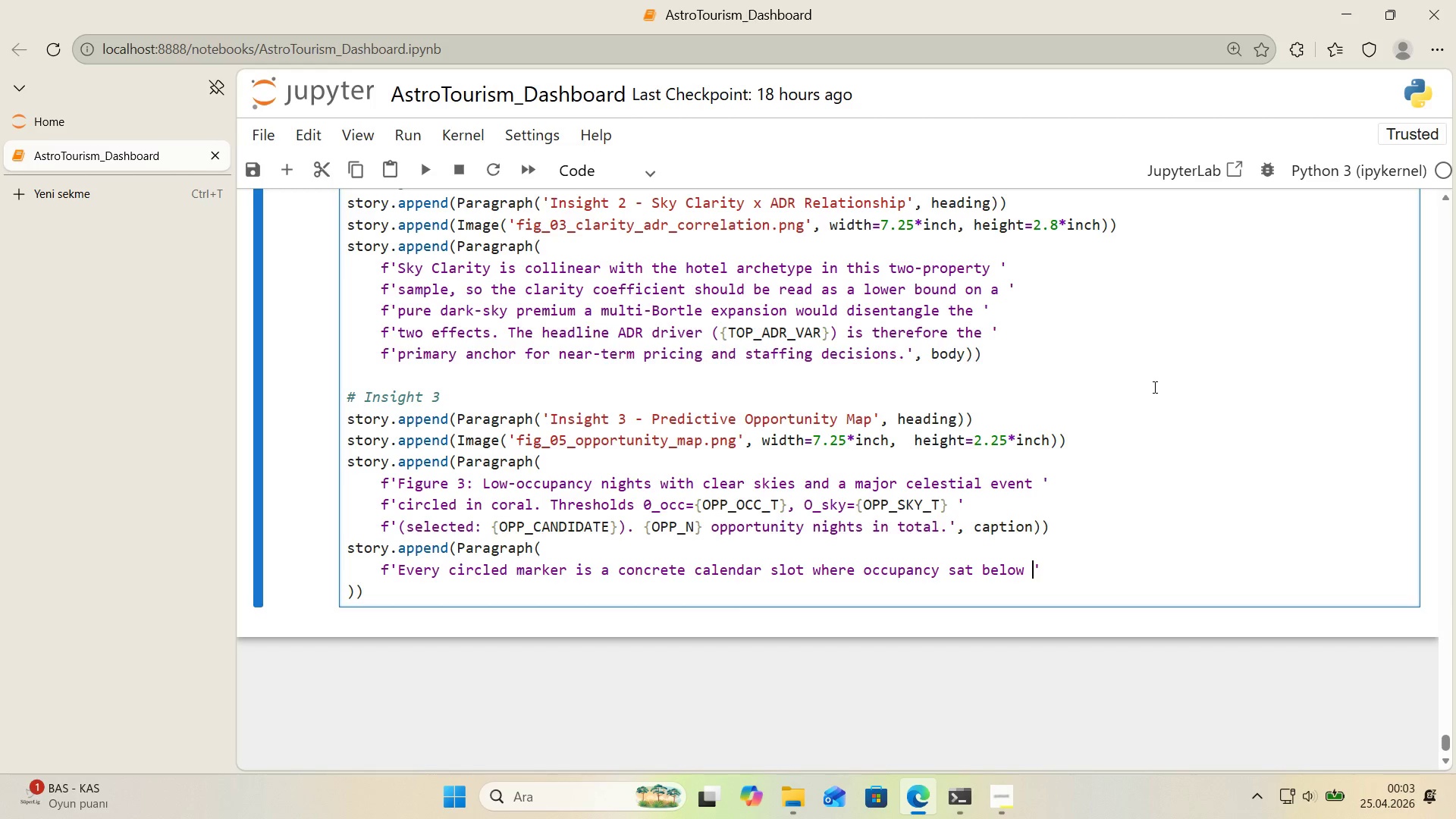 
key(ArrowRight)
 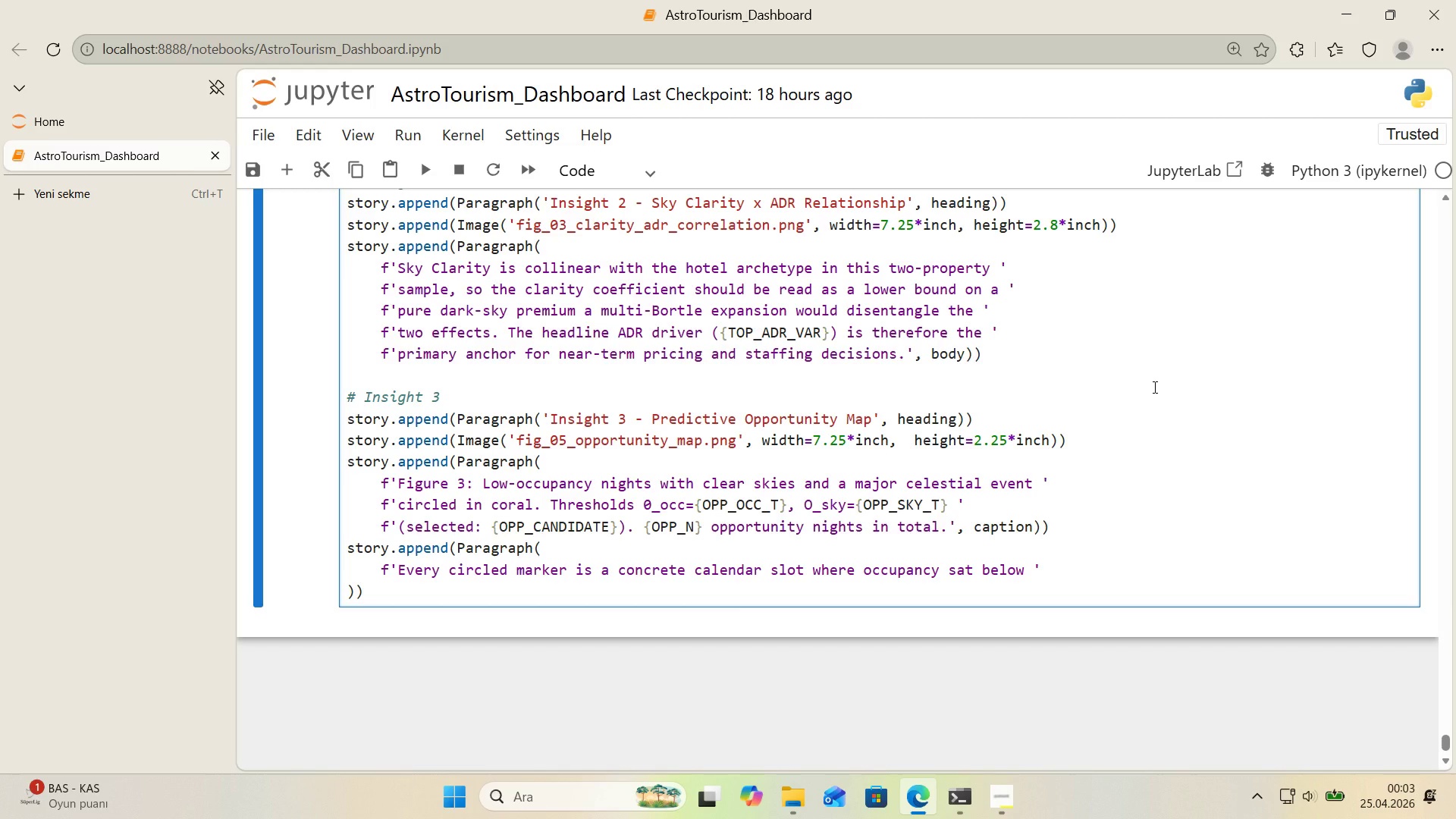 
key(Enter)
 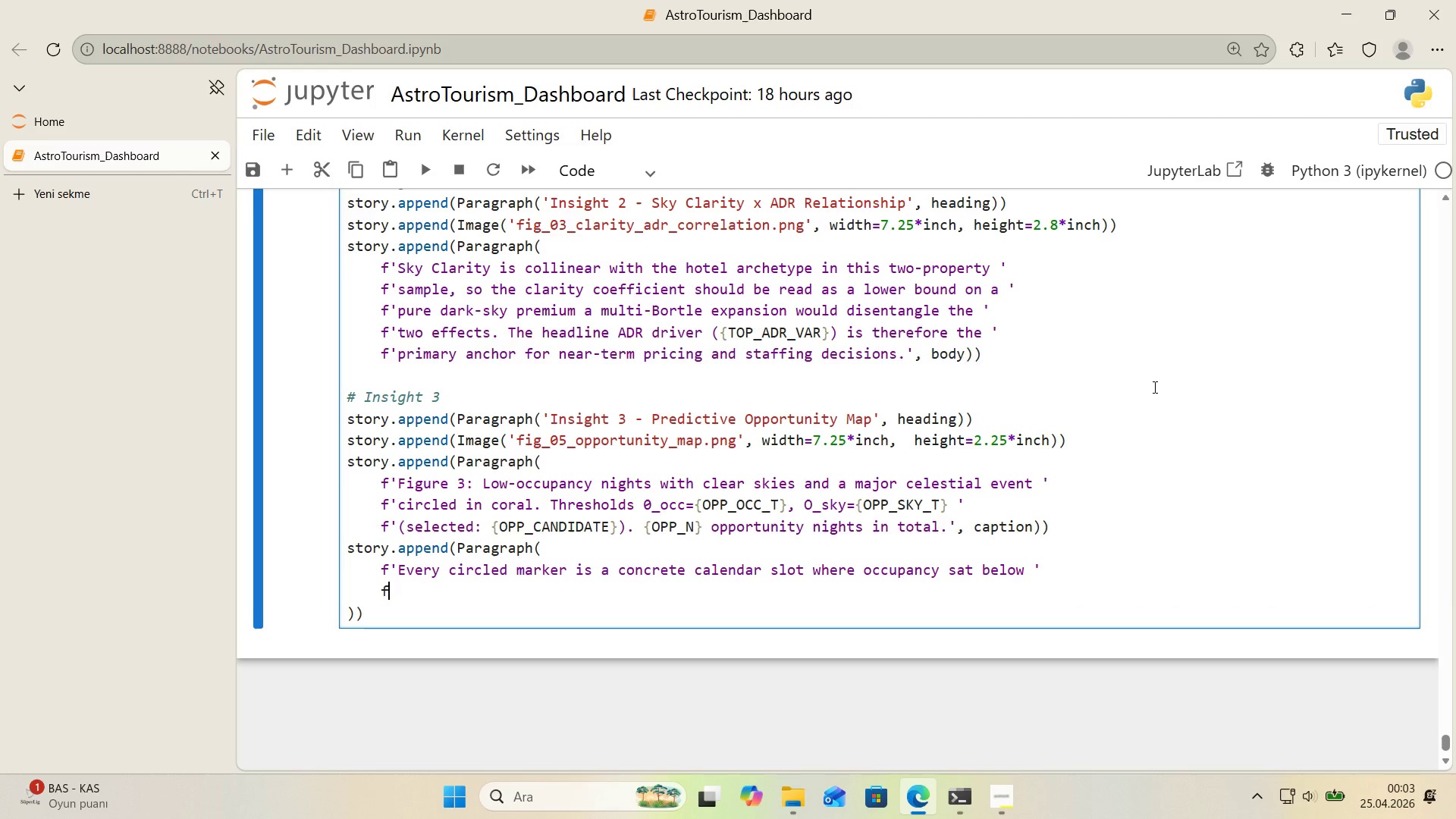 
type(f@@)
 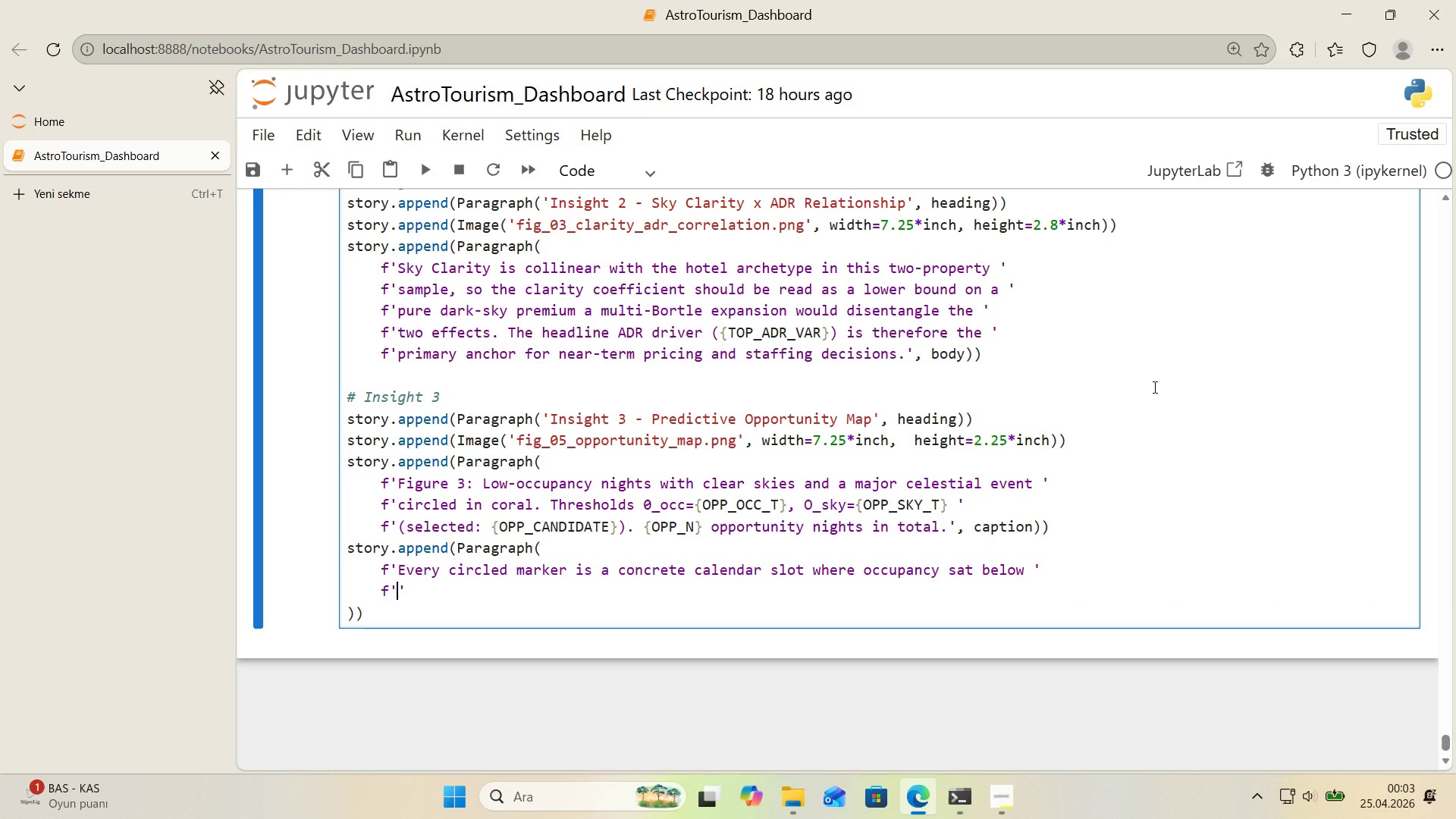 
 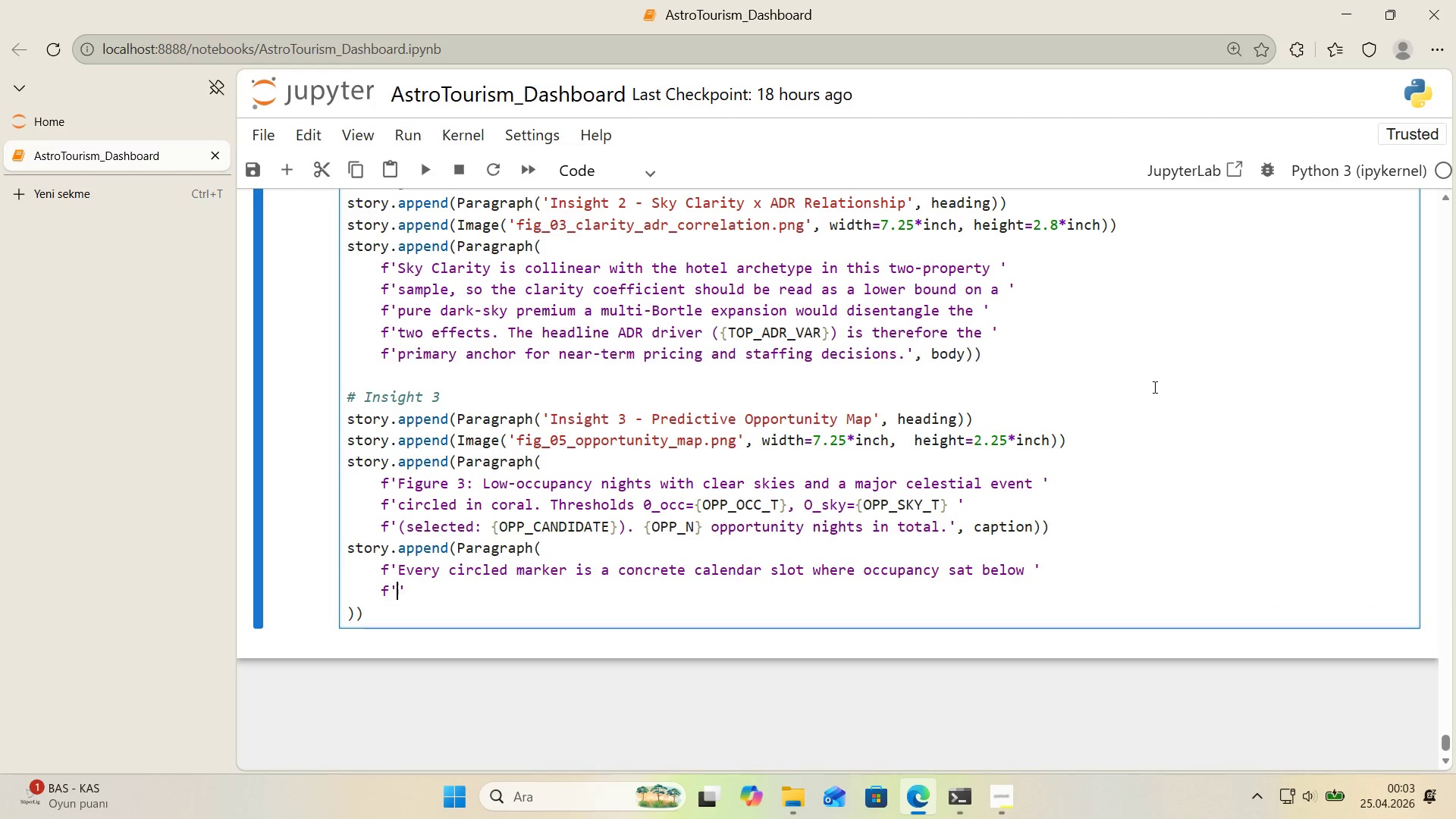 
key(ArrowLeft)
 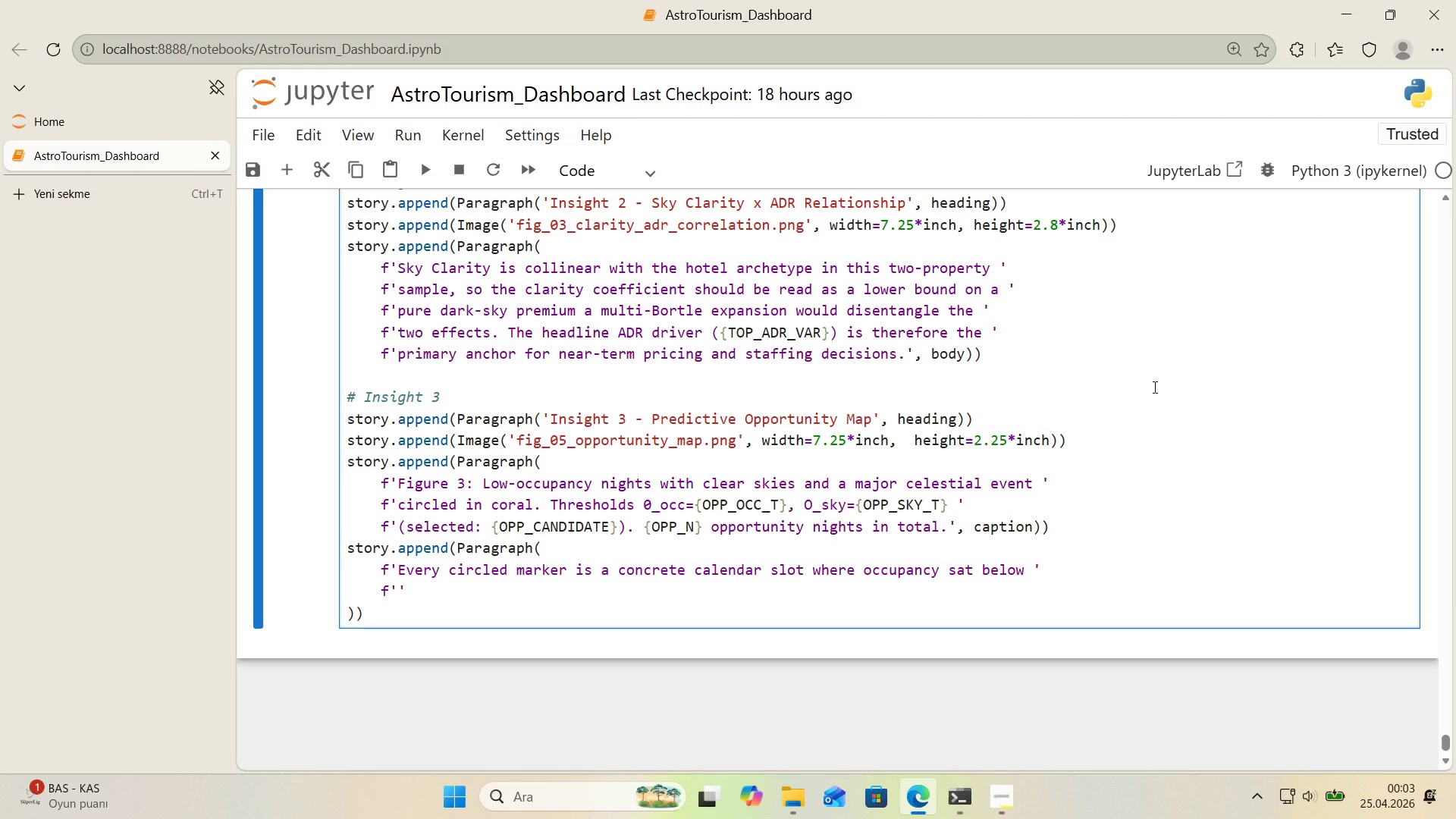 
type(the )
 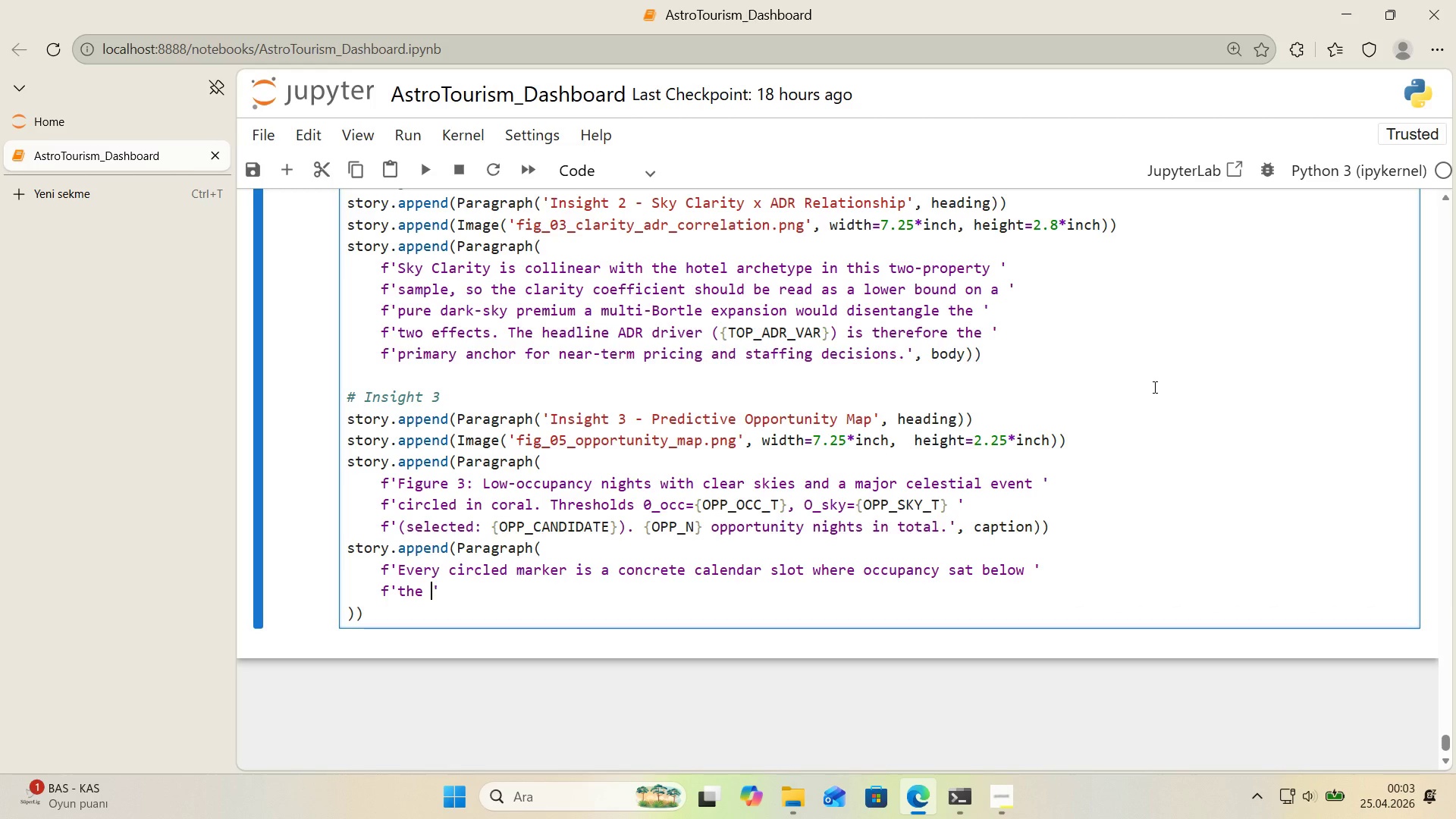 
key(Control+ControlLeft)
 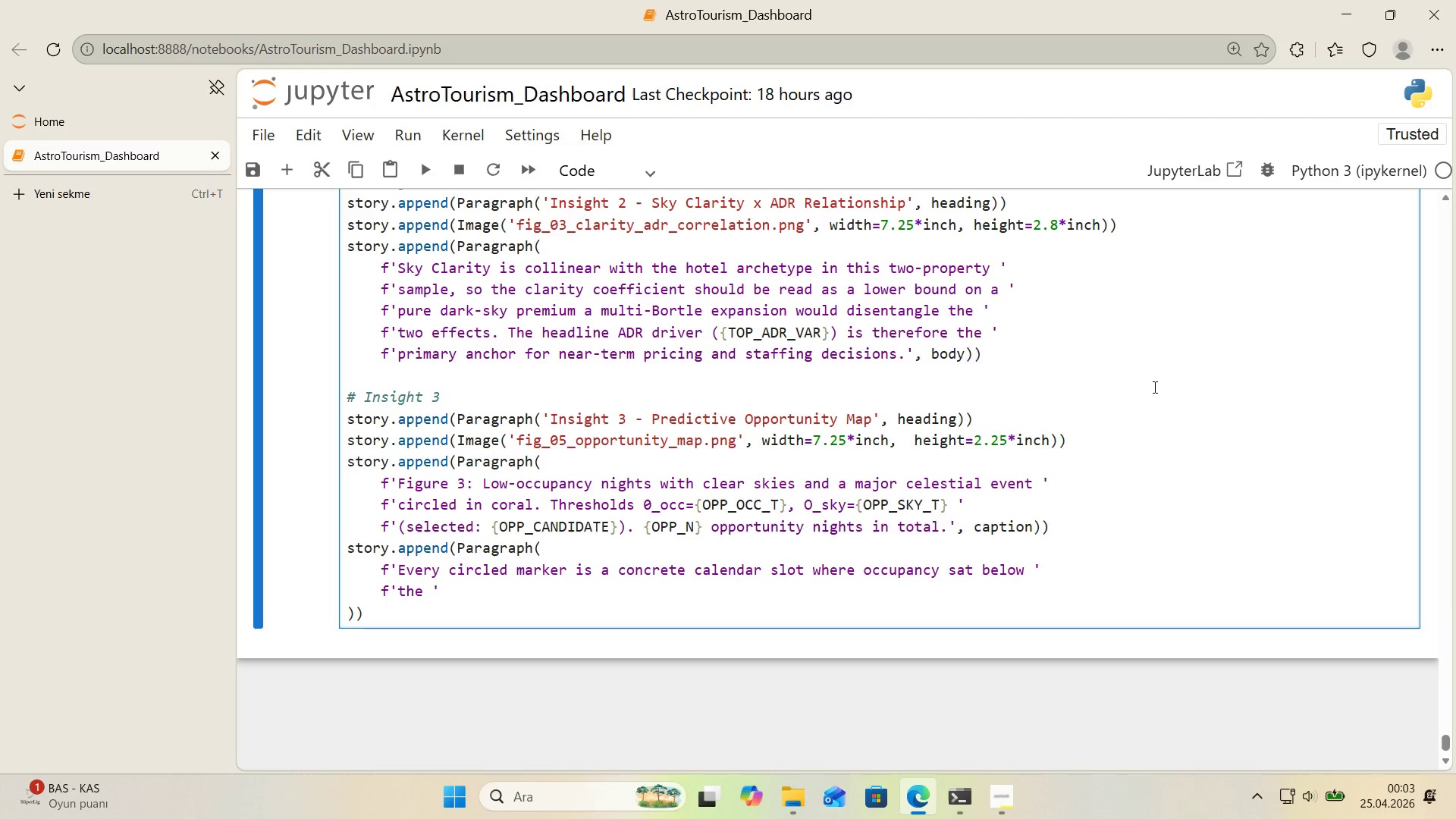 
key(Alt+Control+AltRight)
 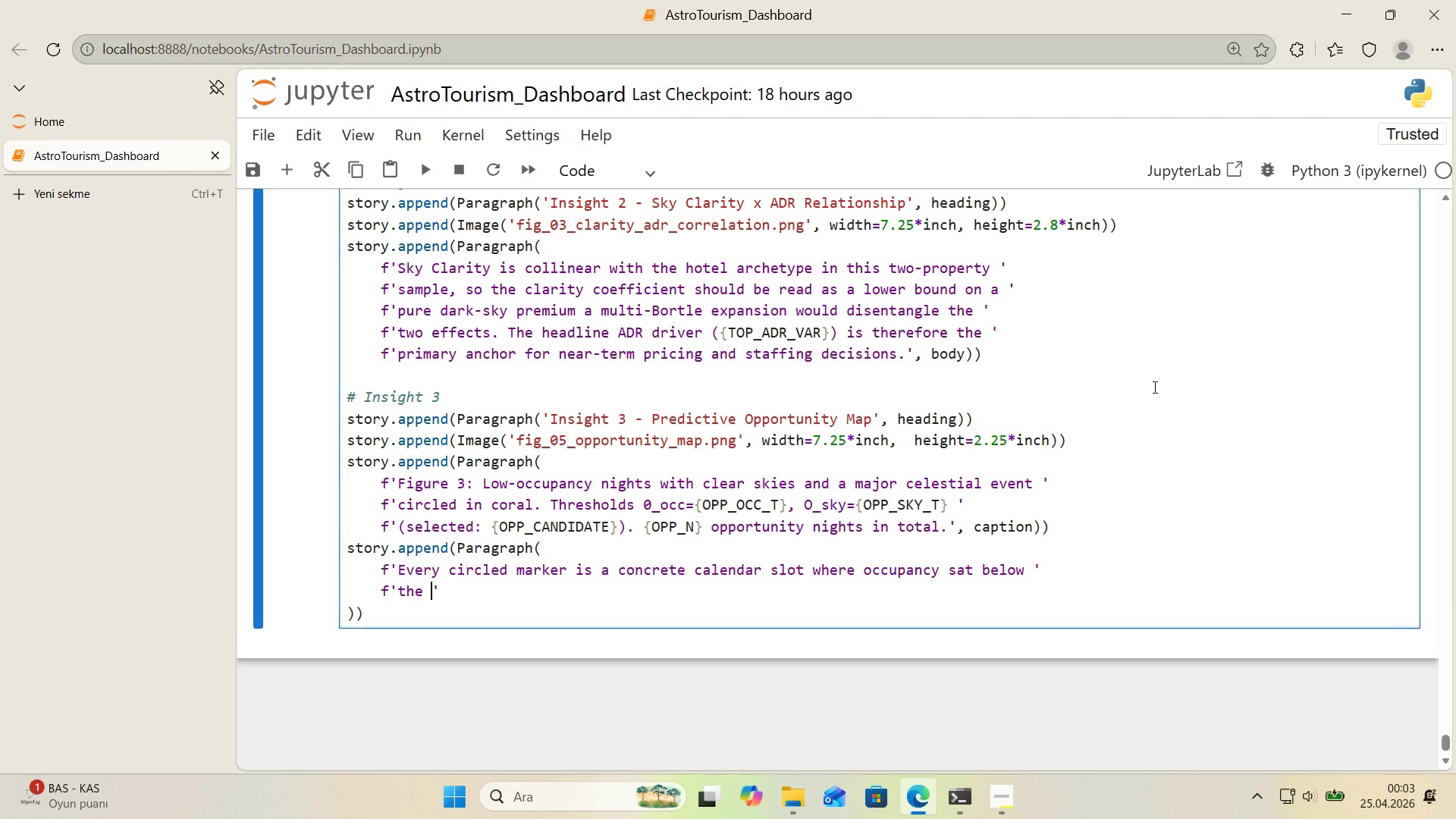 
key(Alt+Control+7)
 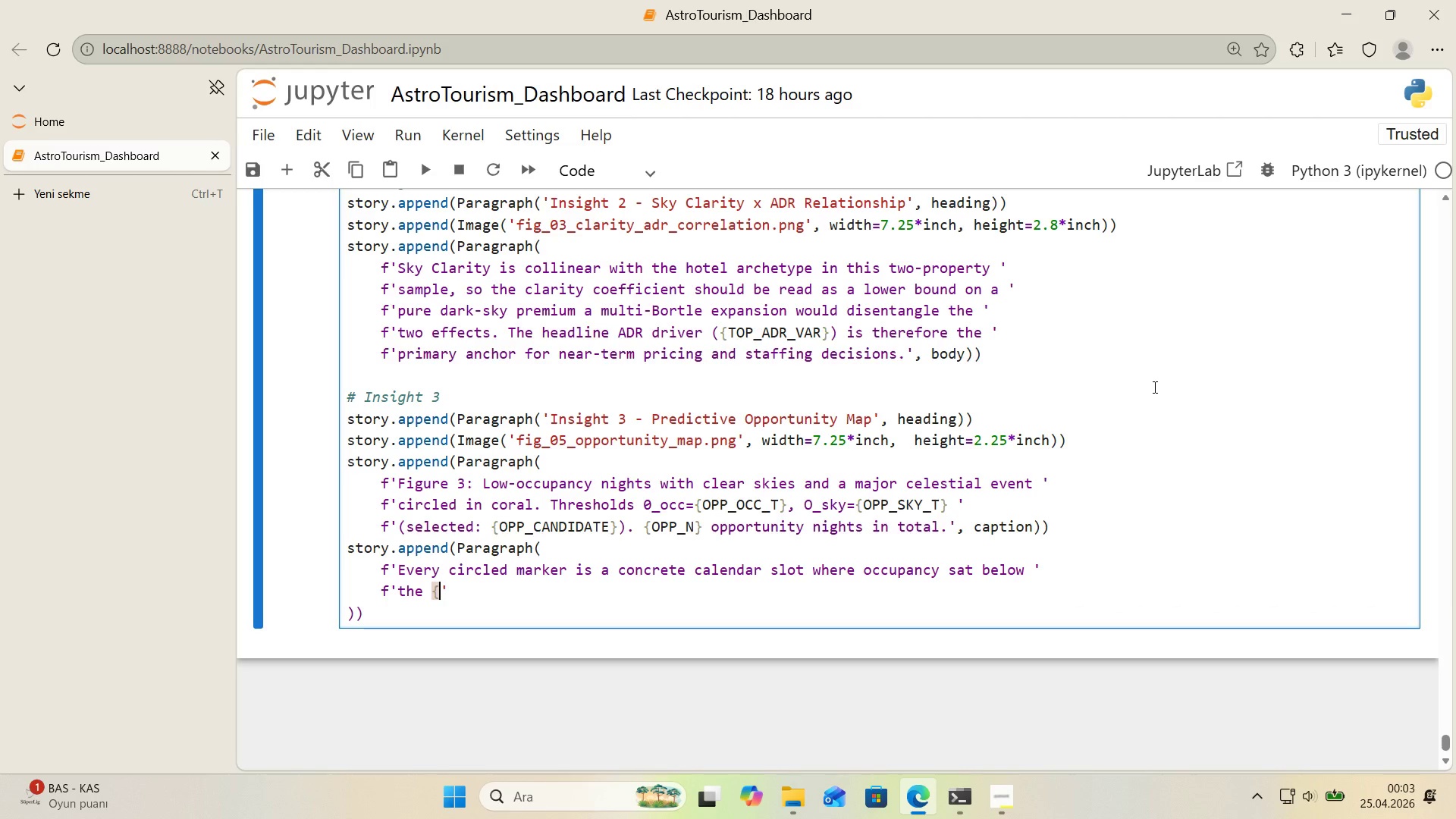 
key(Alt+Control+0)
 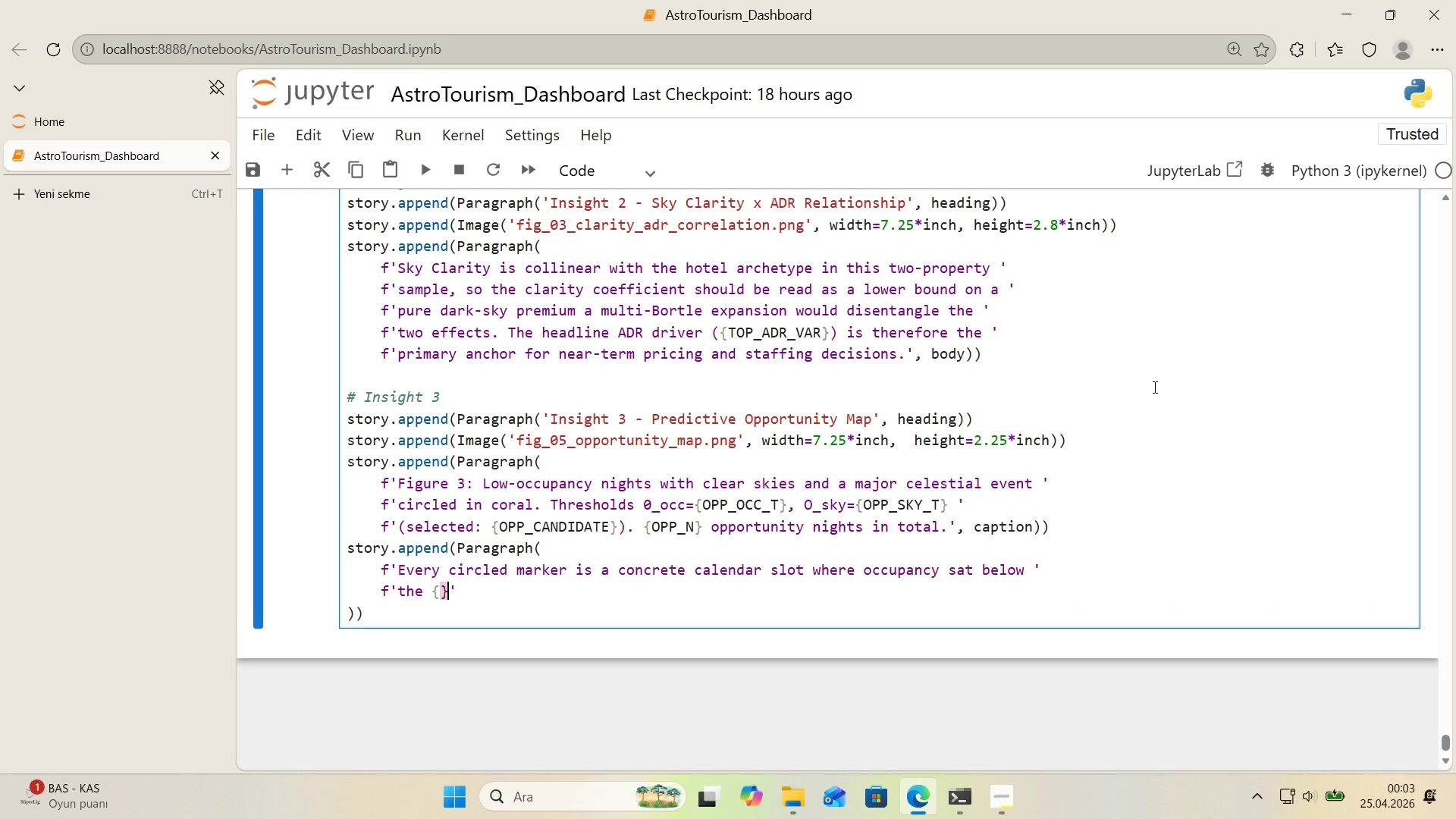 
key(ArrowLeft)
 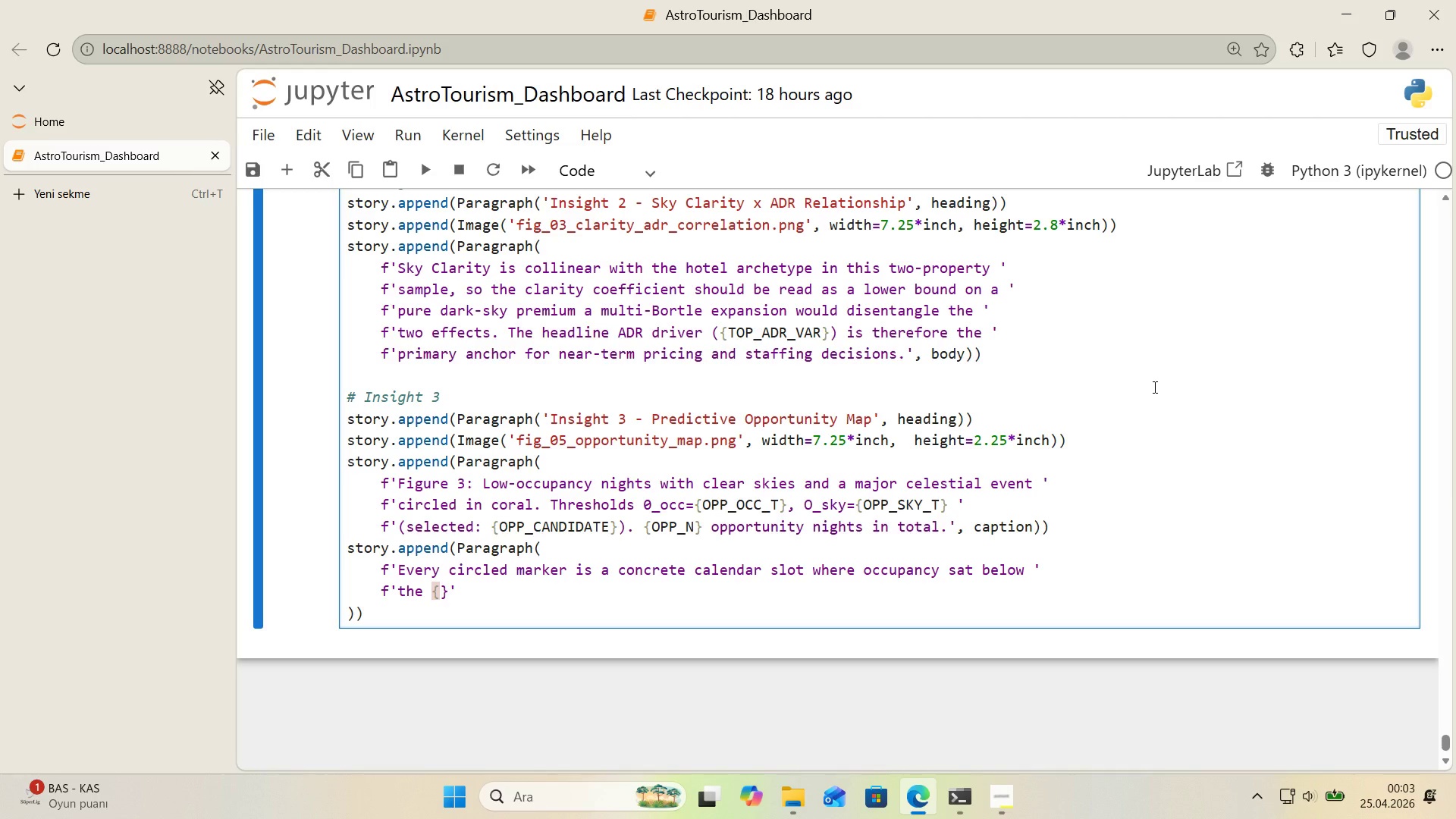 
type(OPP_OCC_T)
 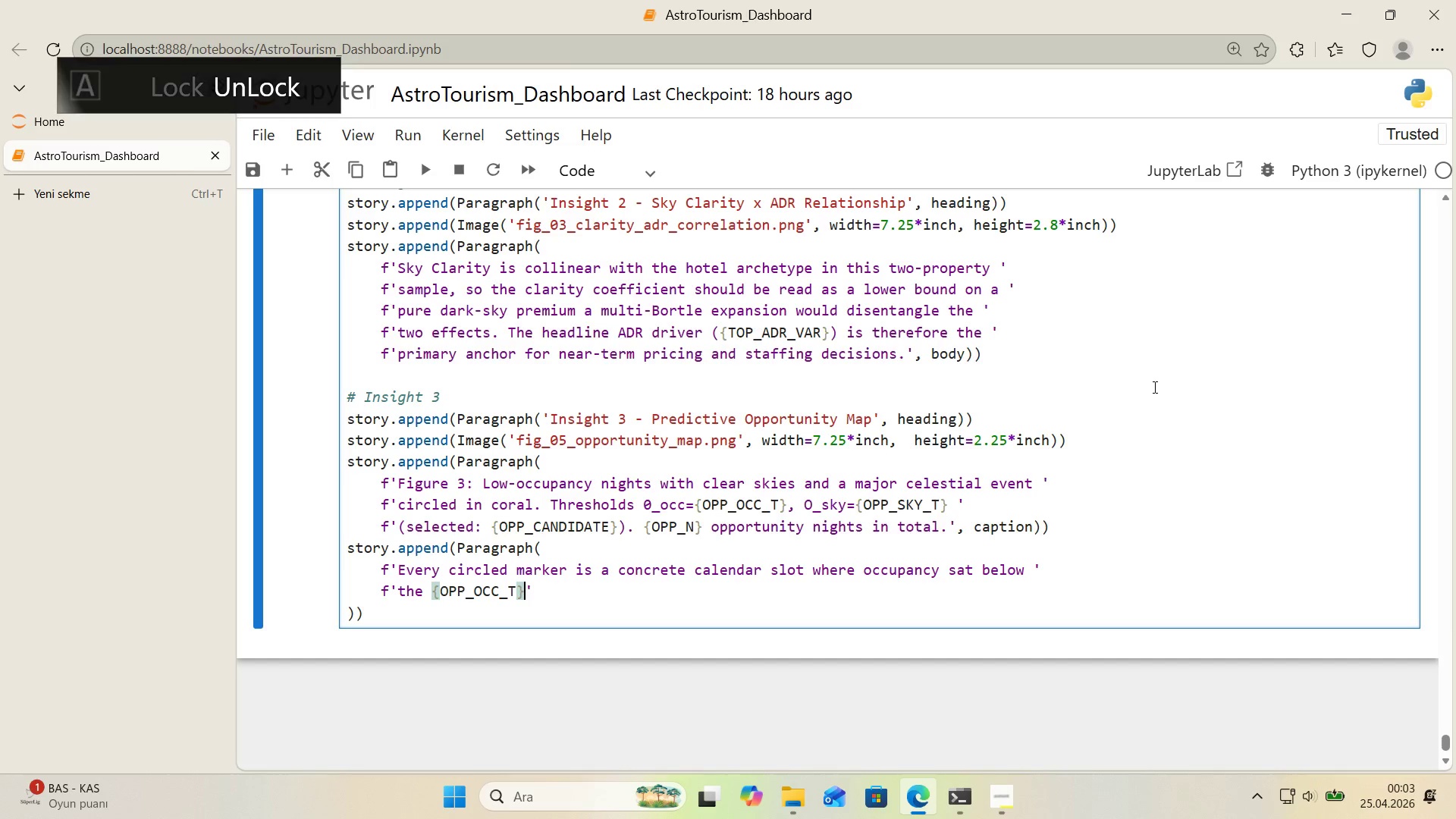 
 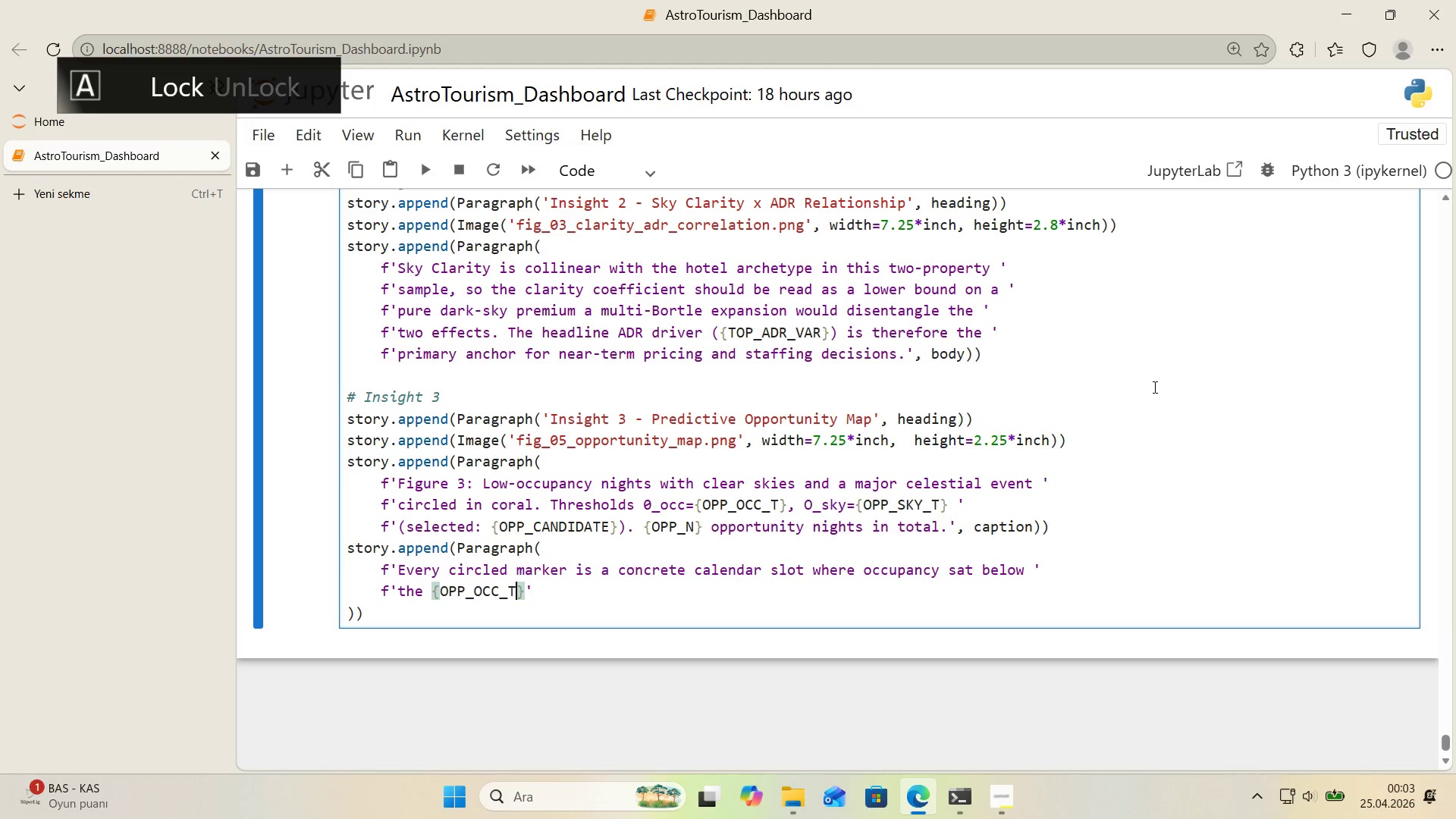 
key(ArrowRight)
 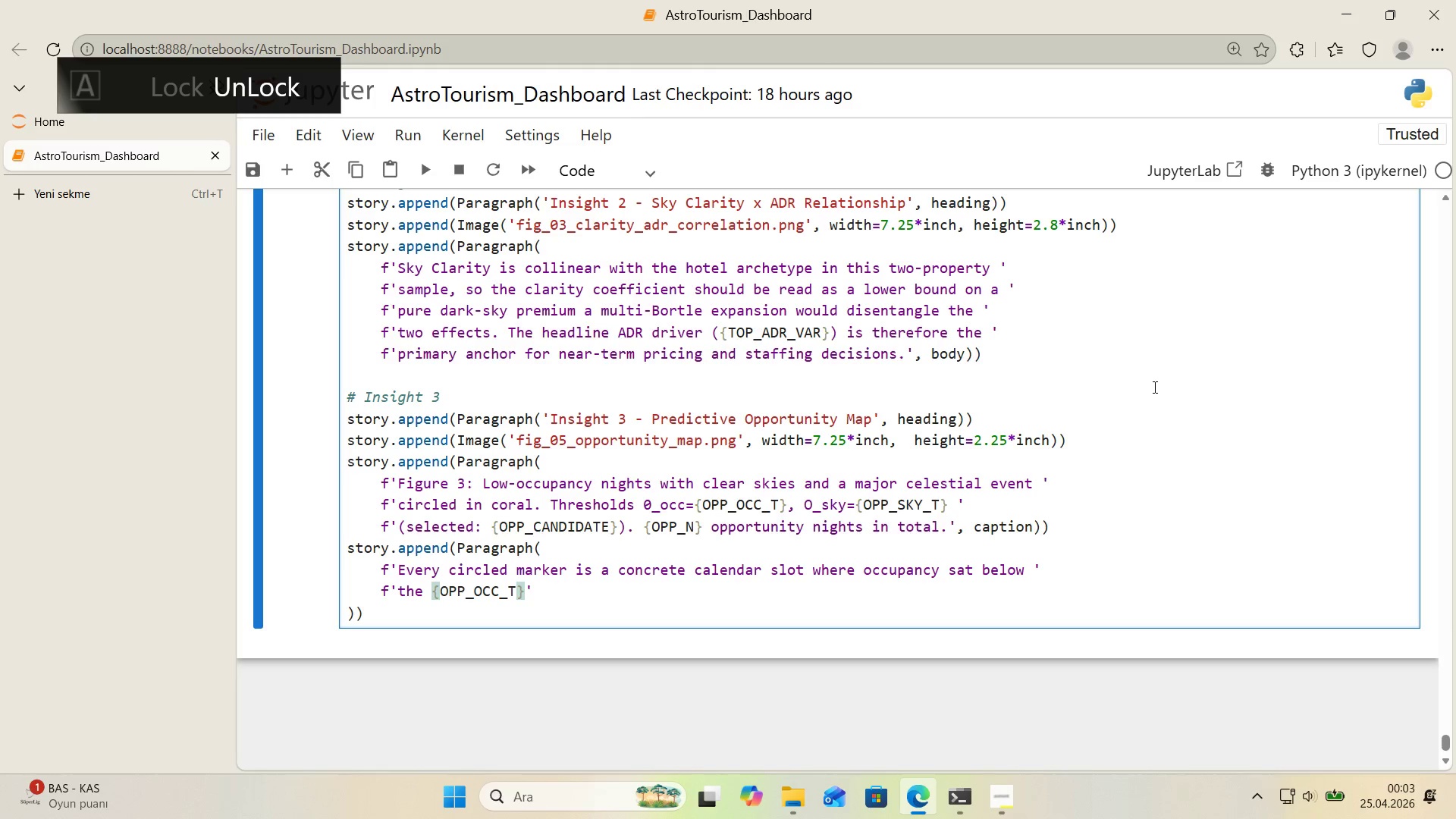 
type(th percent'le desp'te 'deal v'ew'ng cond''tons. These are )
 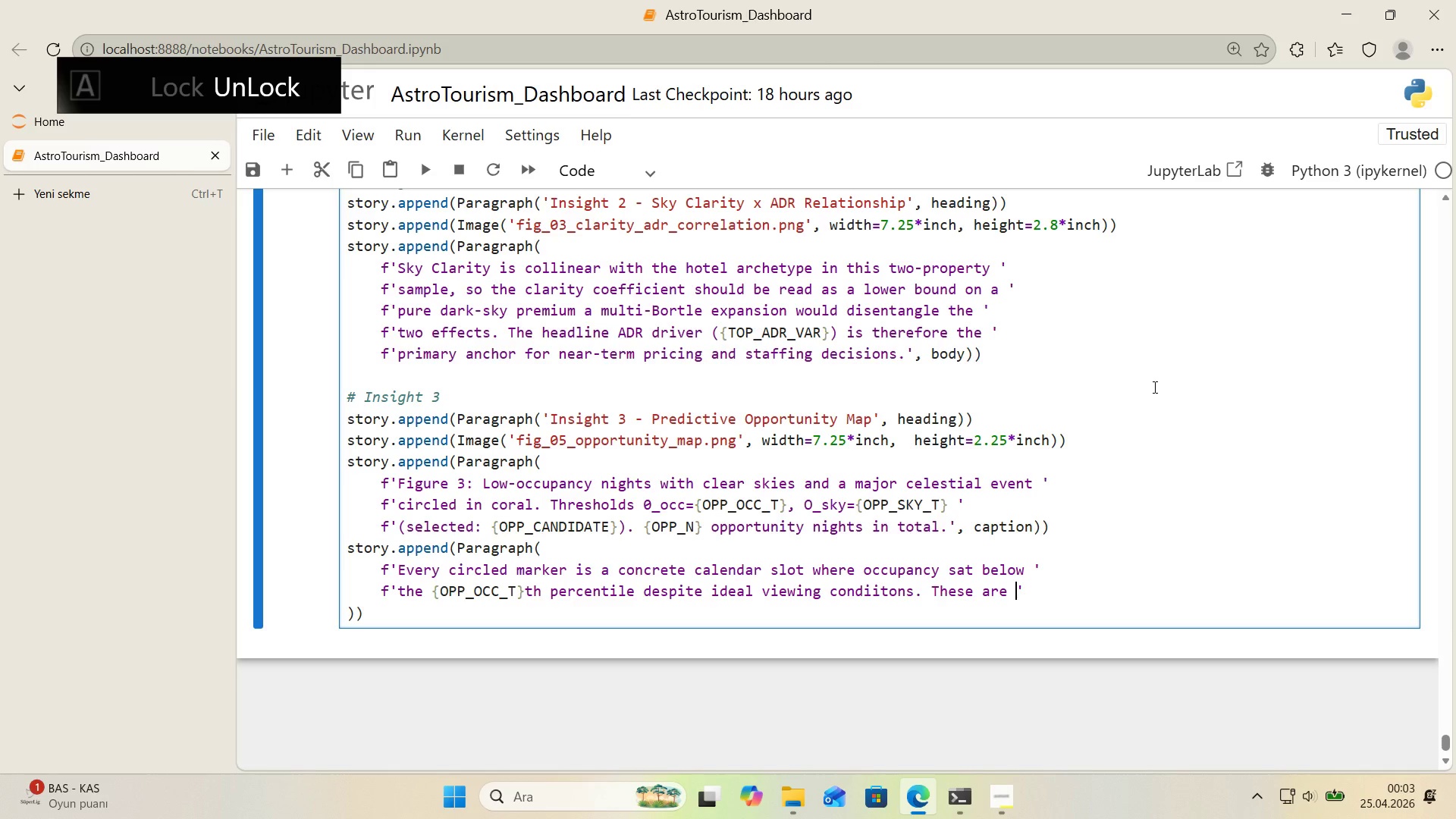 
key(ArrowRight)
 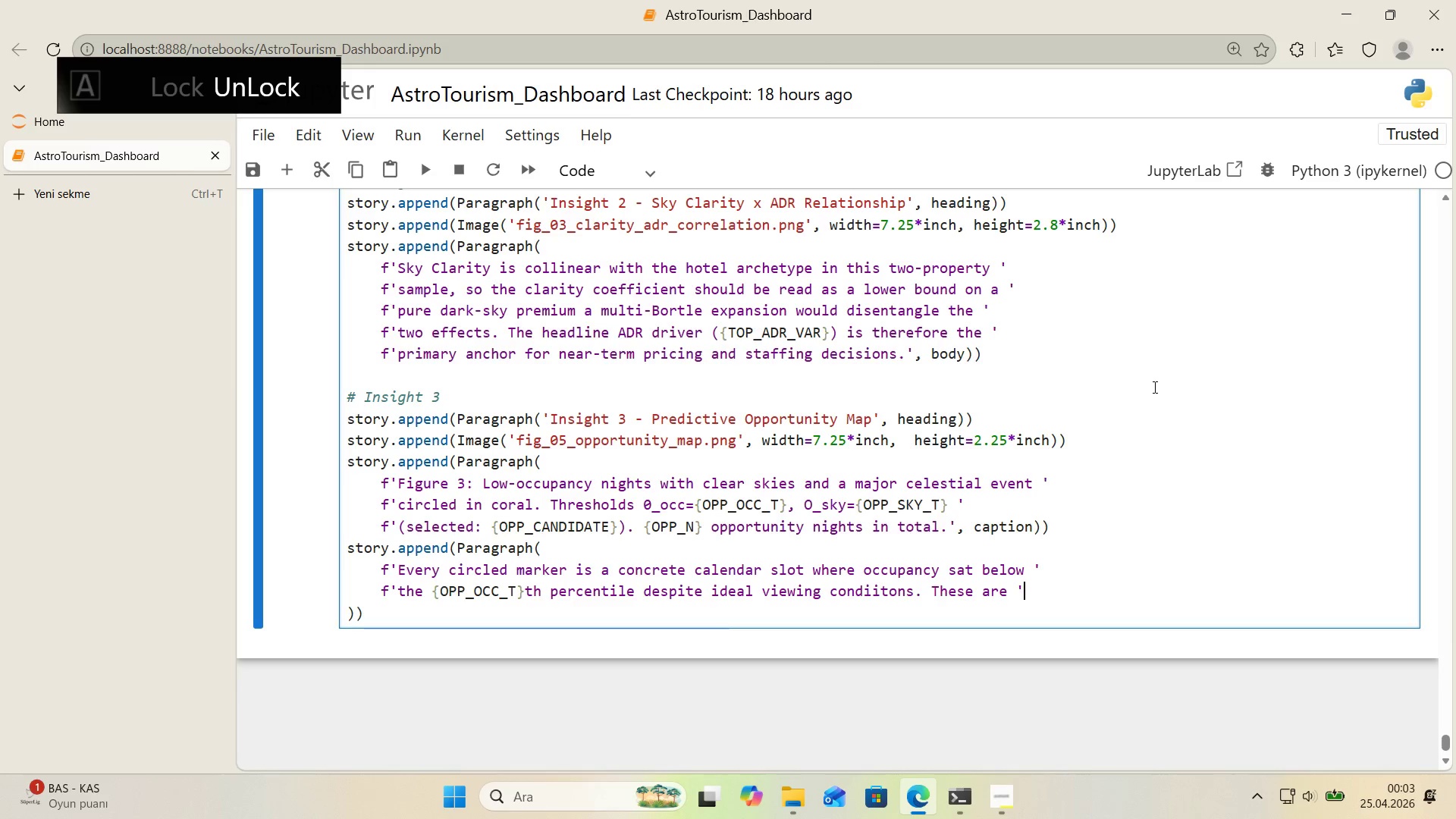 
key(Enter)
 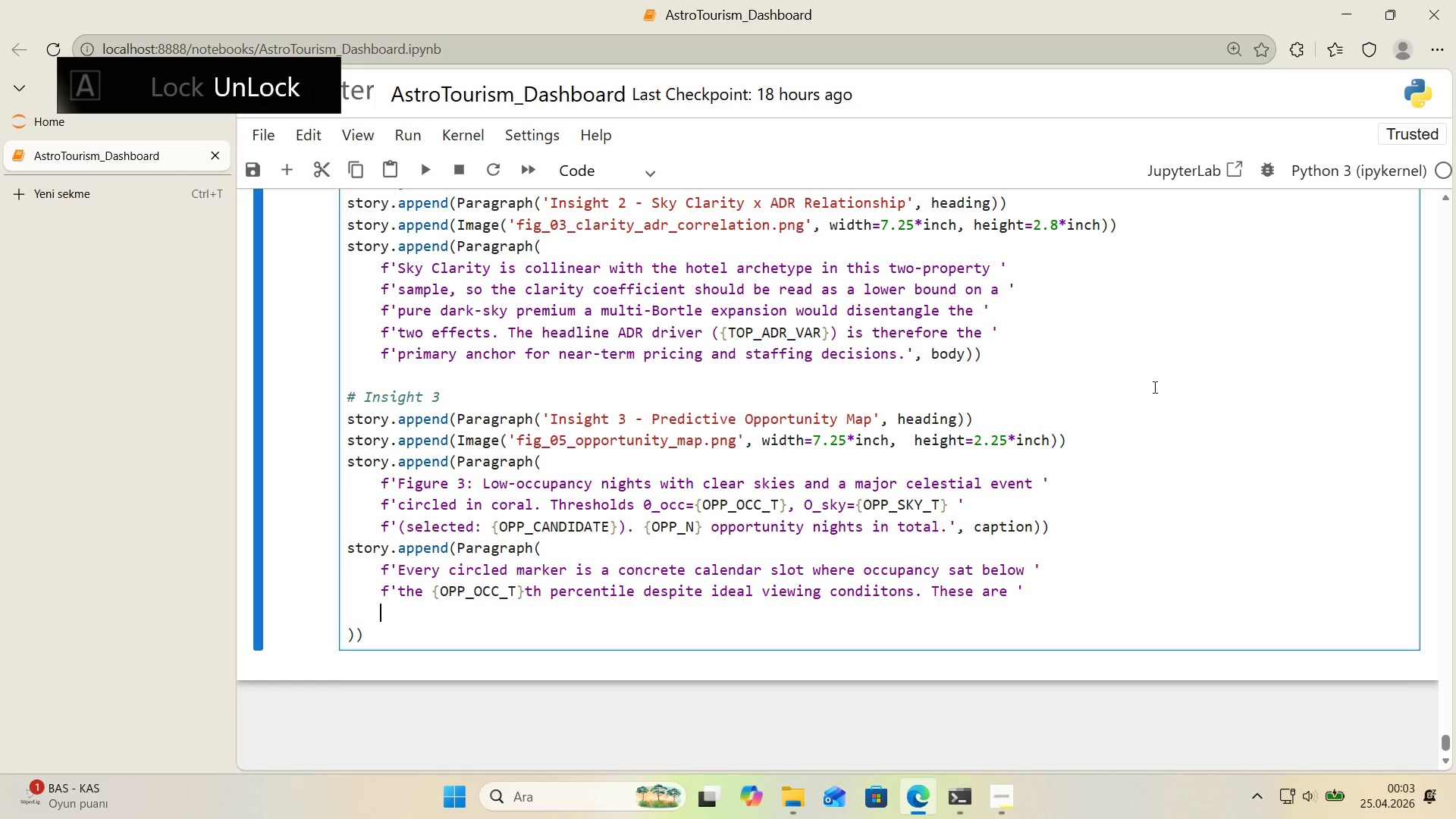 
type(f@@)
 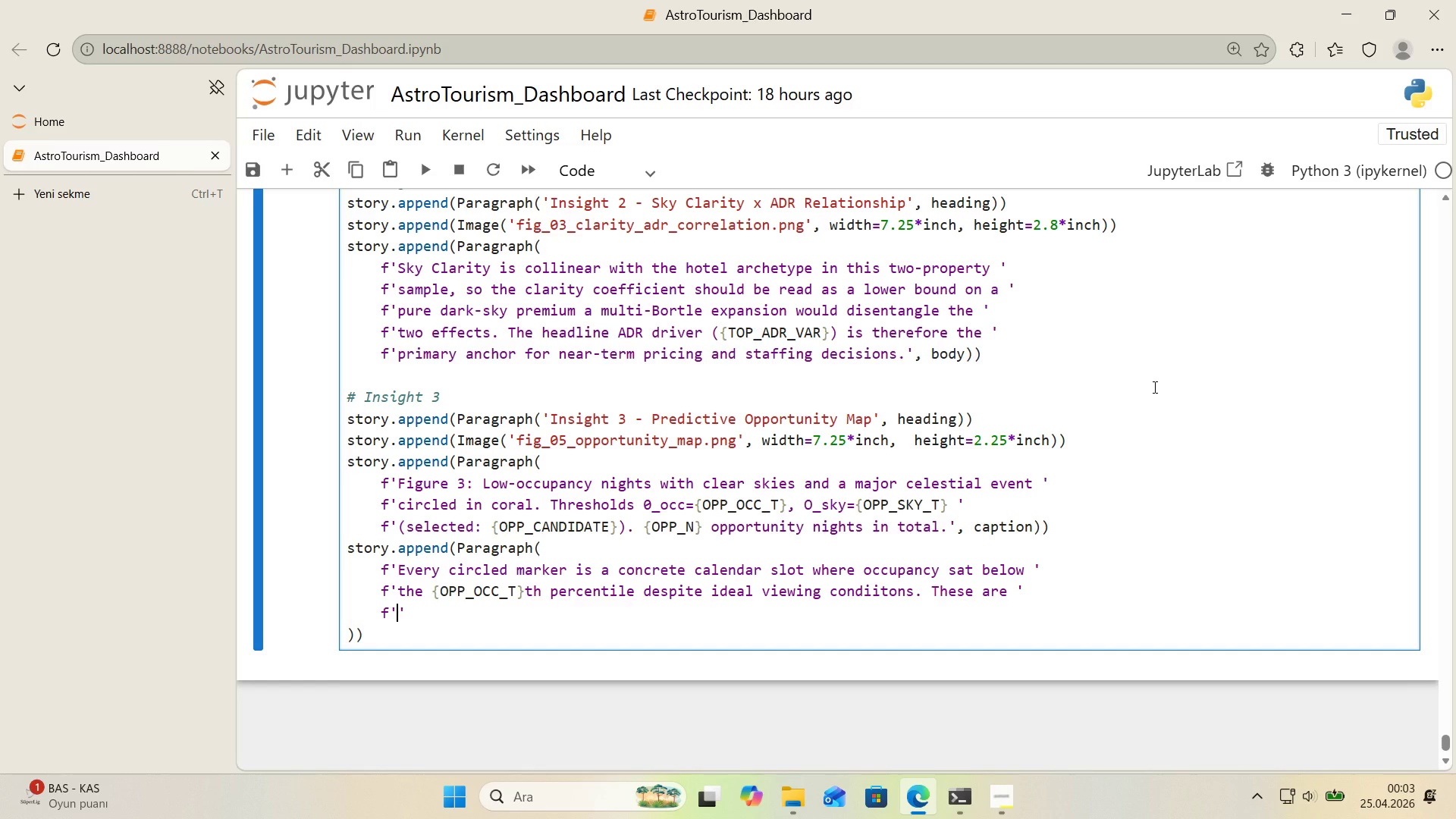 
 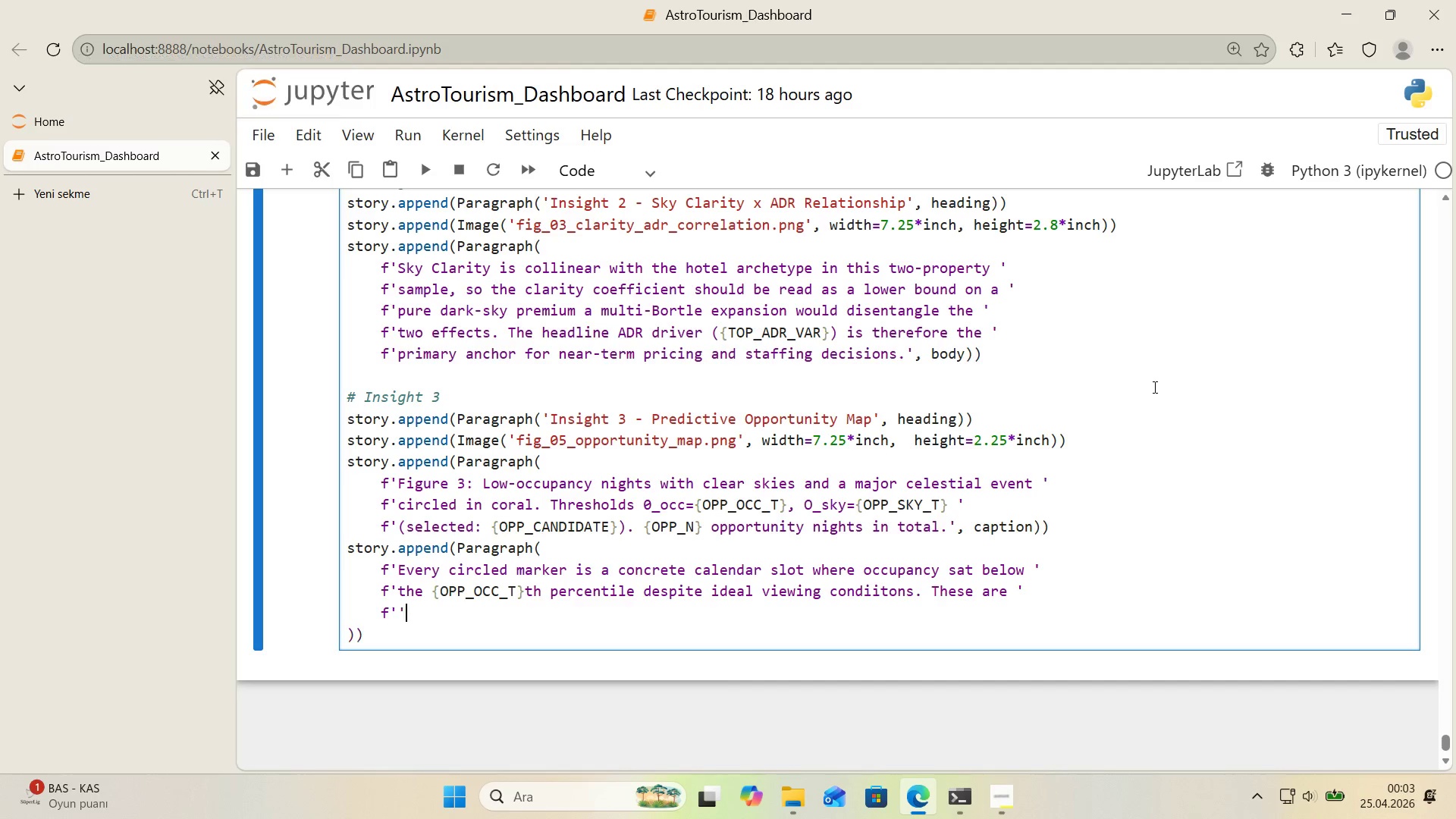 
key(ArrowLeft)
 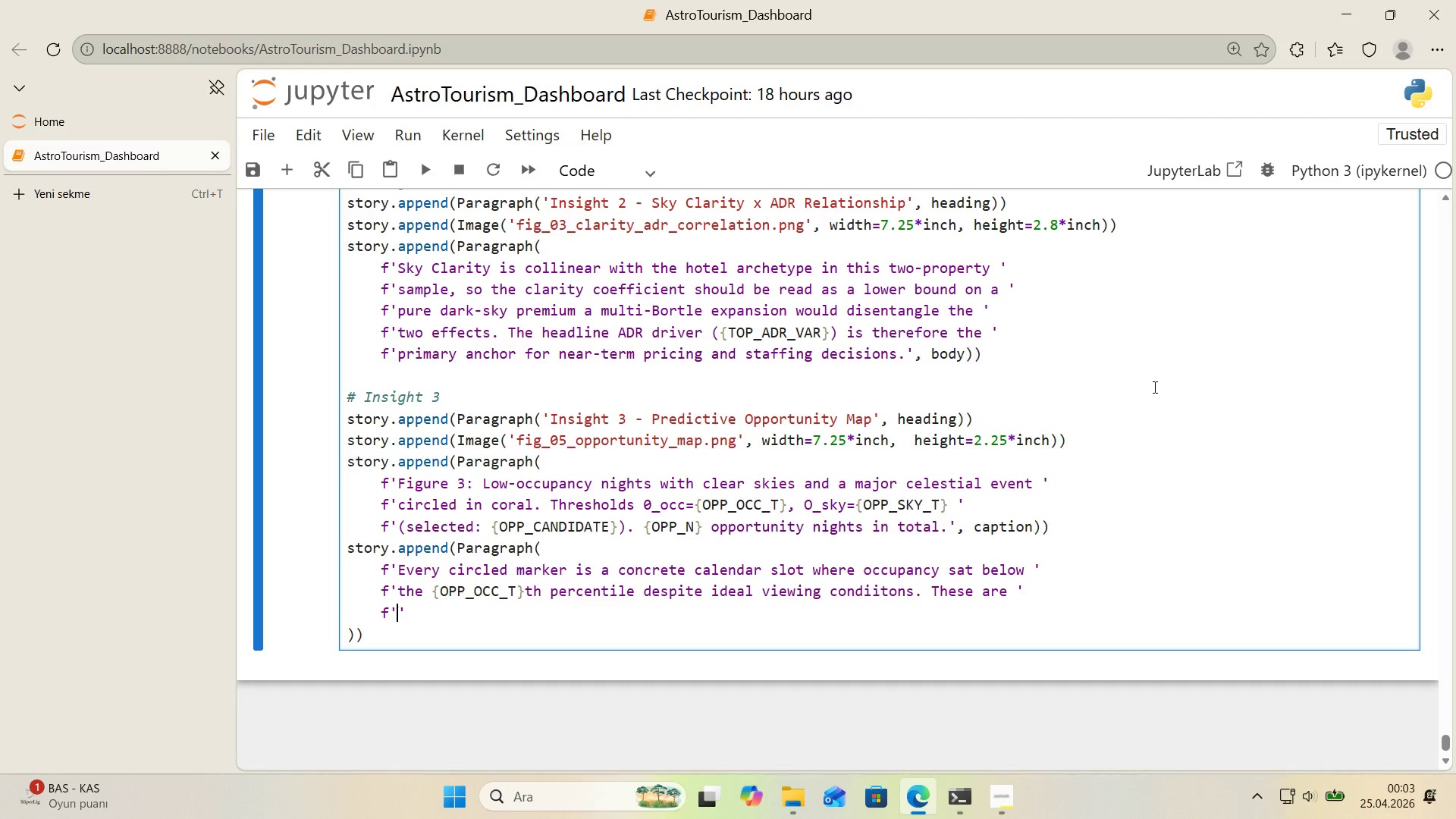 
type(the pr'or'ty dates for event-spec'f'c market'ng and dynam'c pr'c'ng - the )
 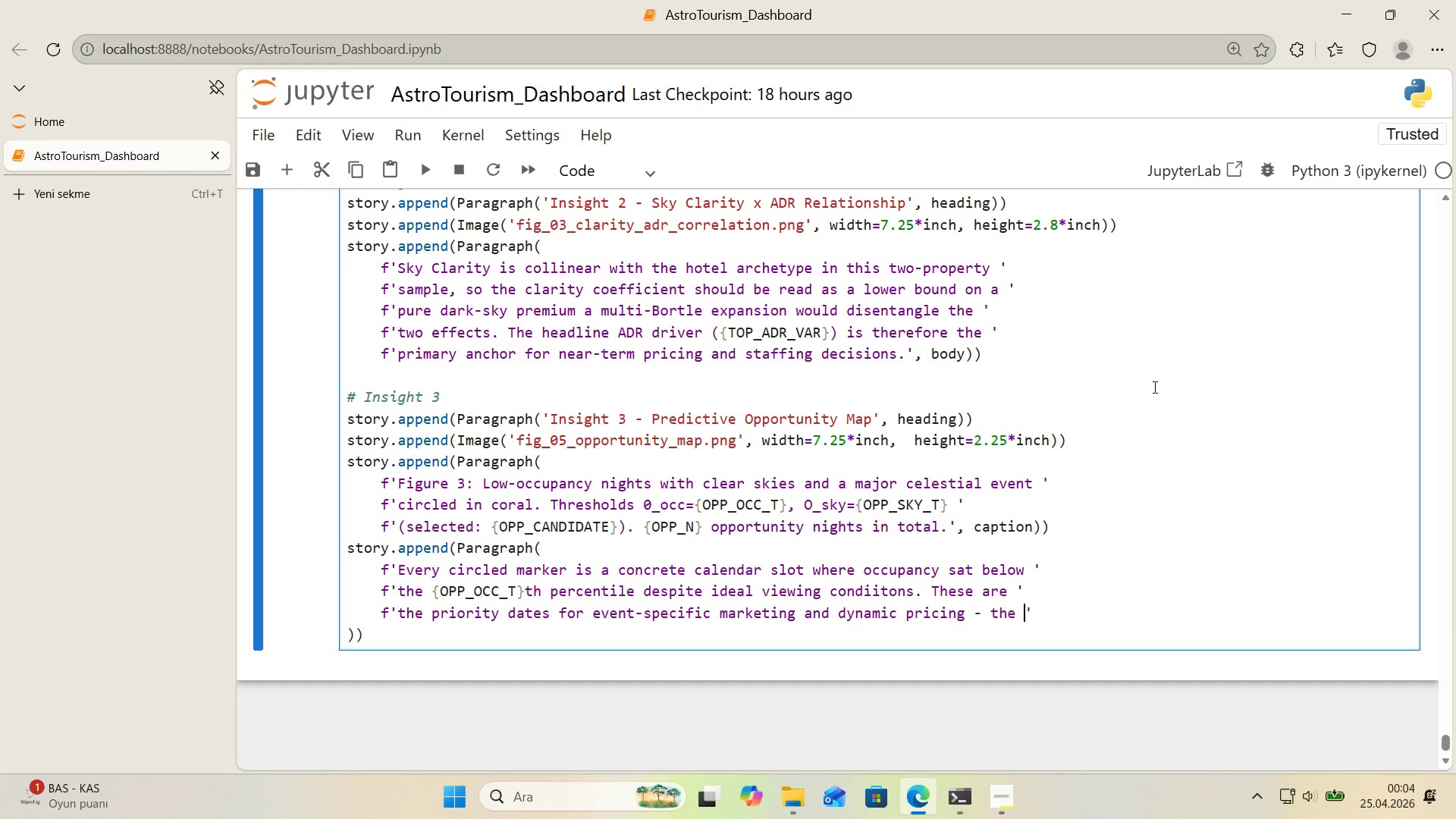 
key(ArrowRight)
 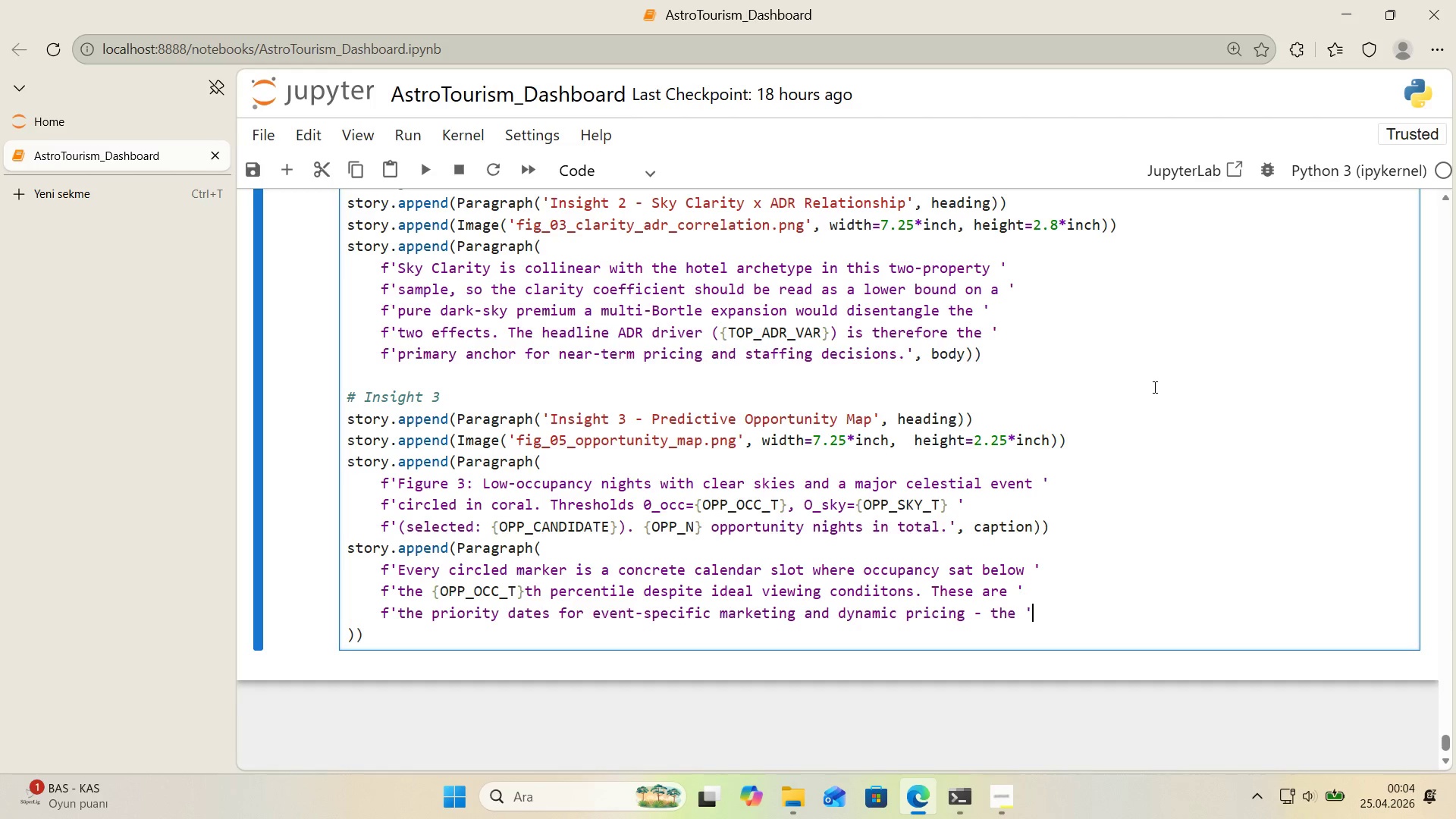 
key(Enter)
 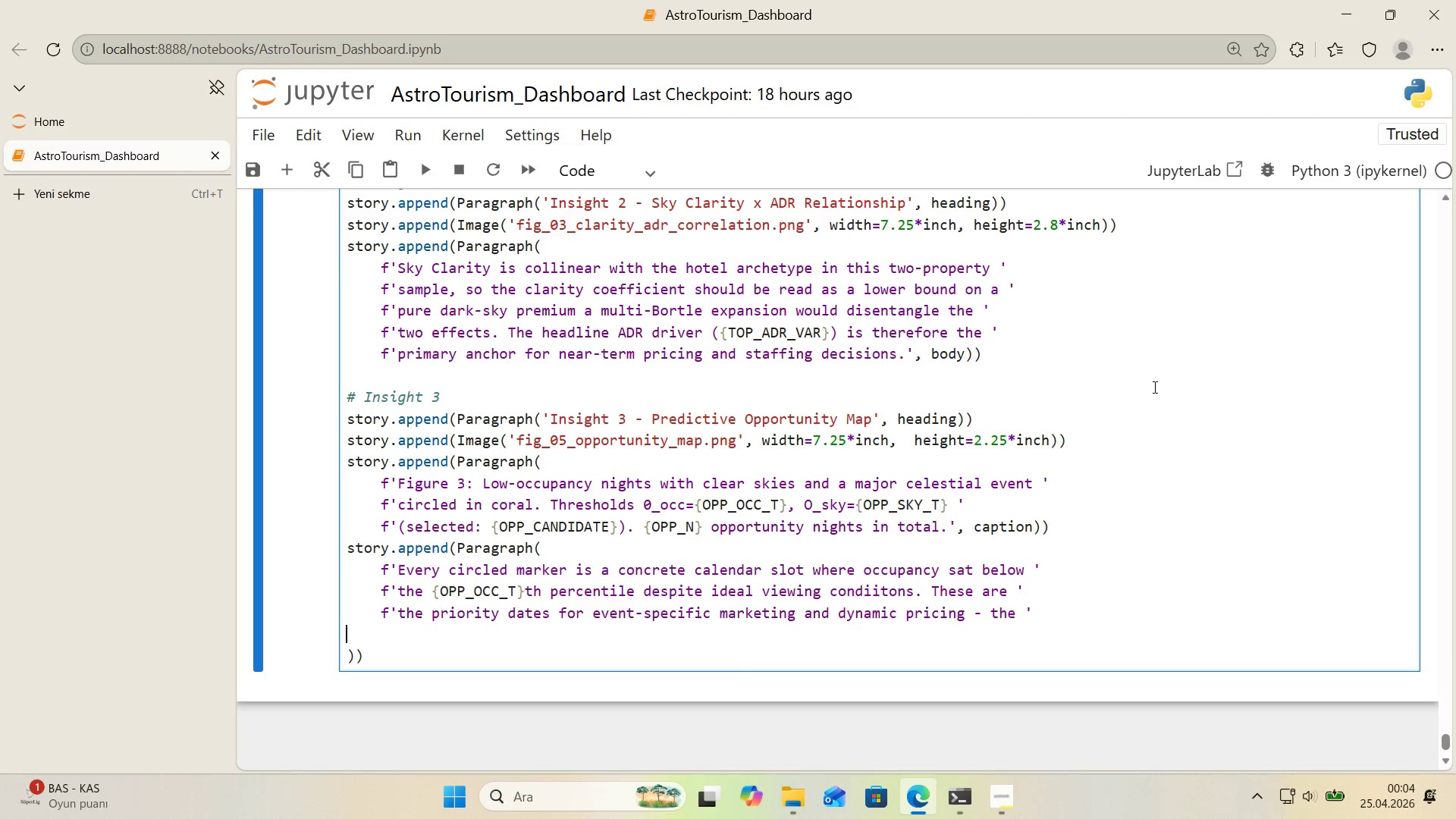 
key(Tab)
type(f@@)
 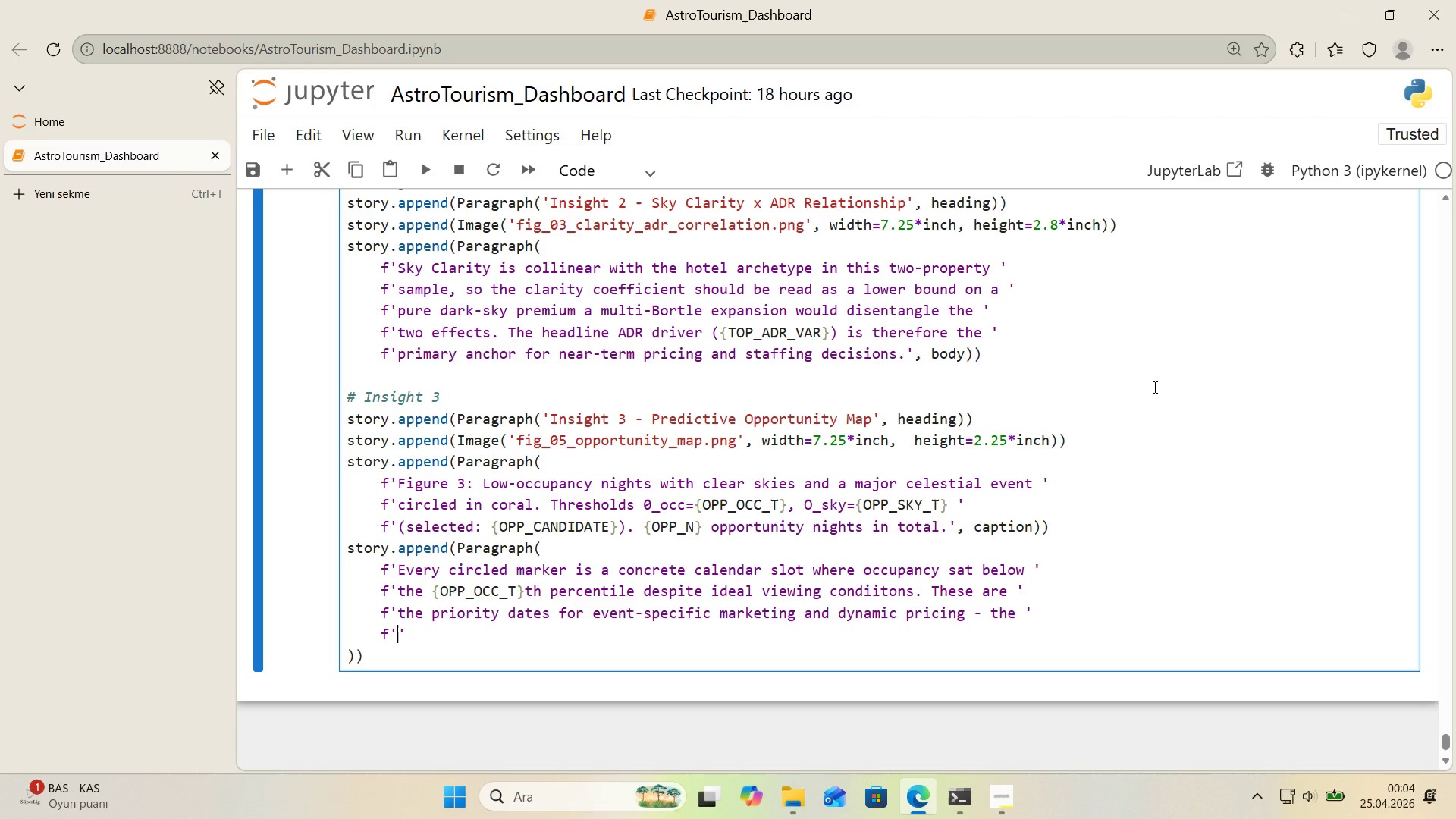 
 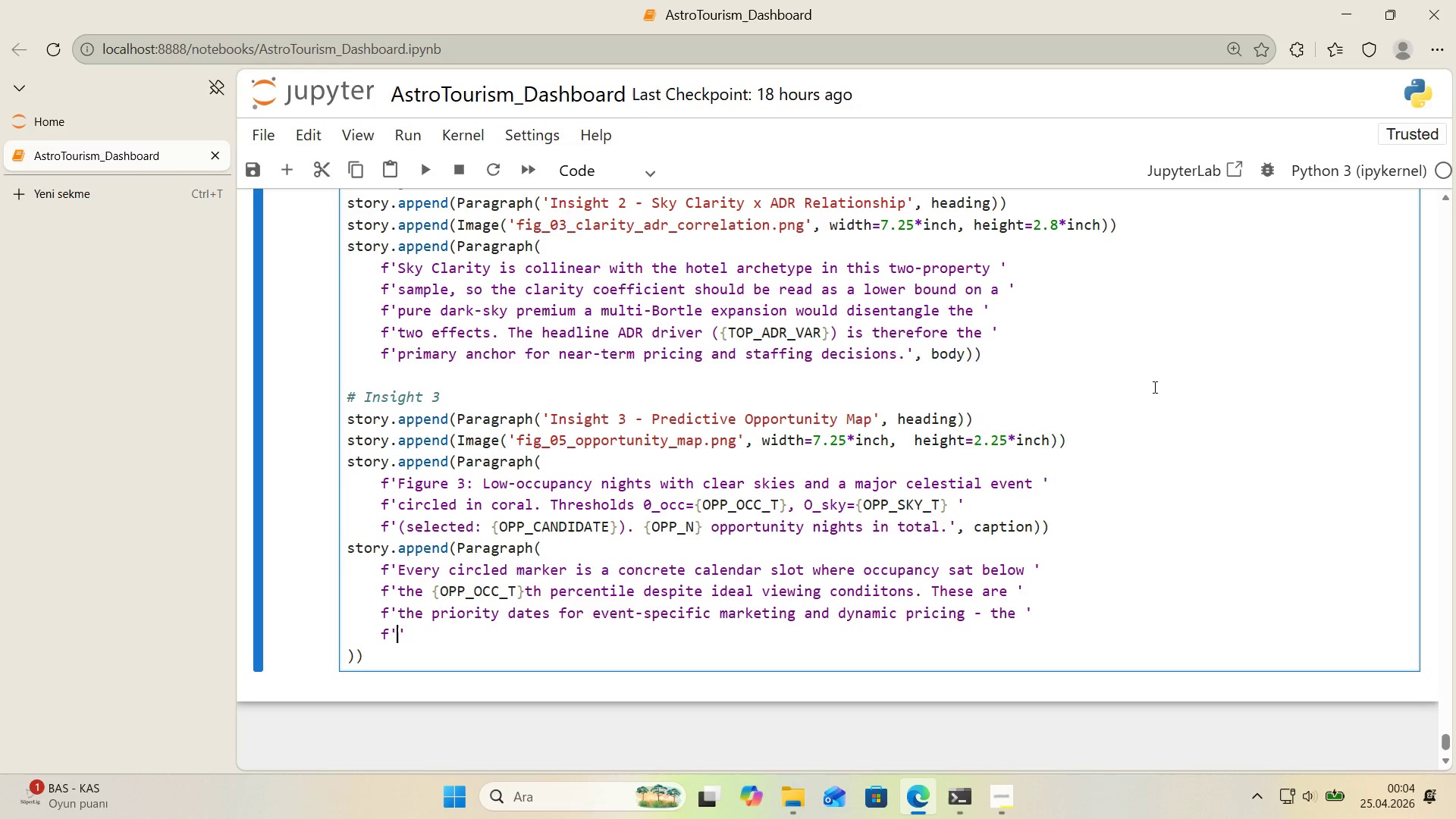 
key(ArrowLeft)
 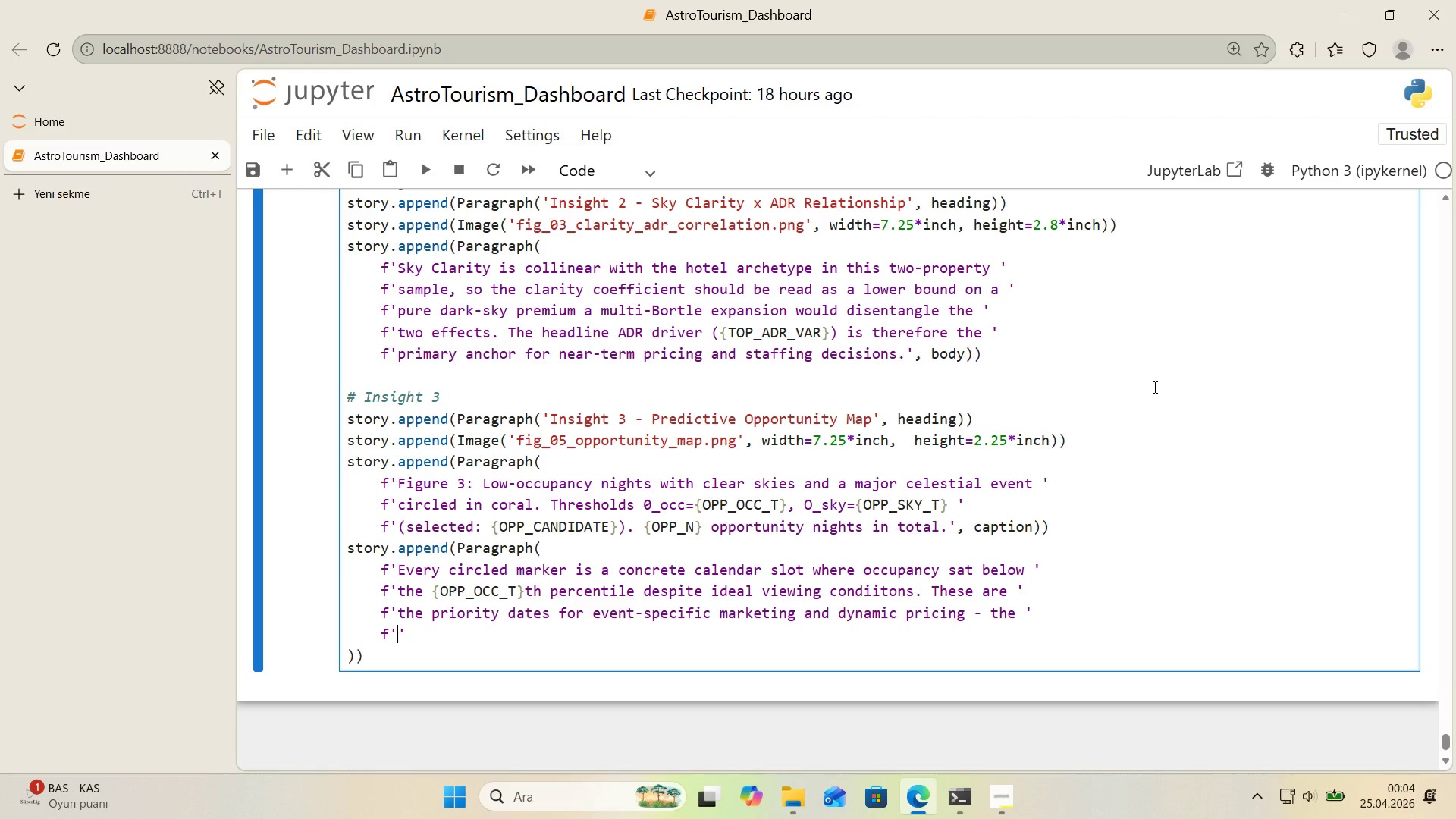 
type(compet't've set 's not d'fferent'at'ng)
 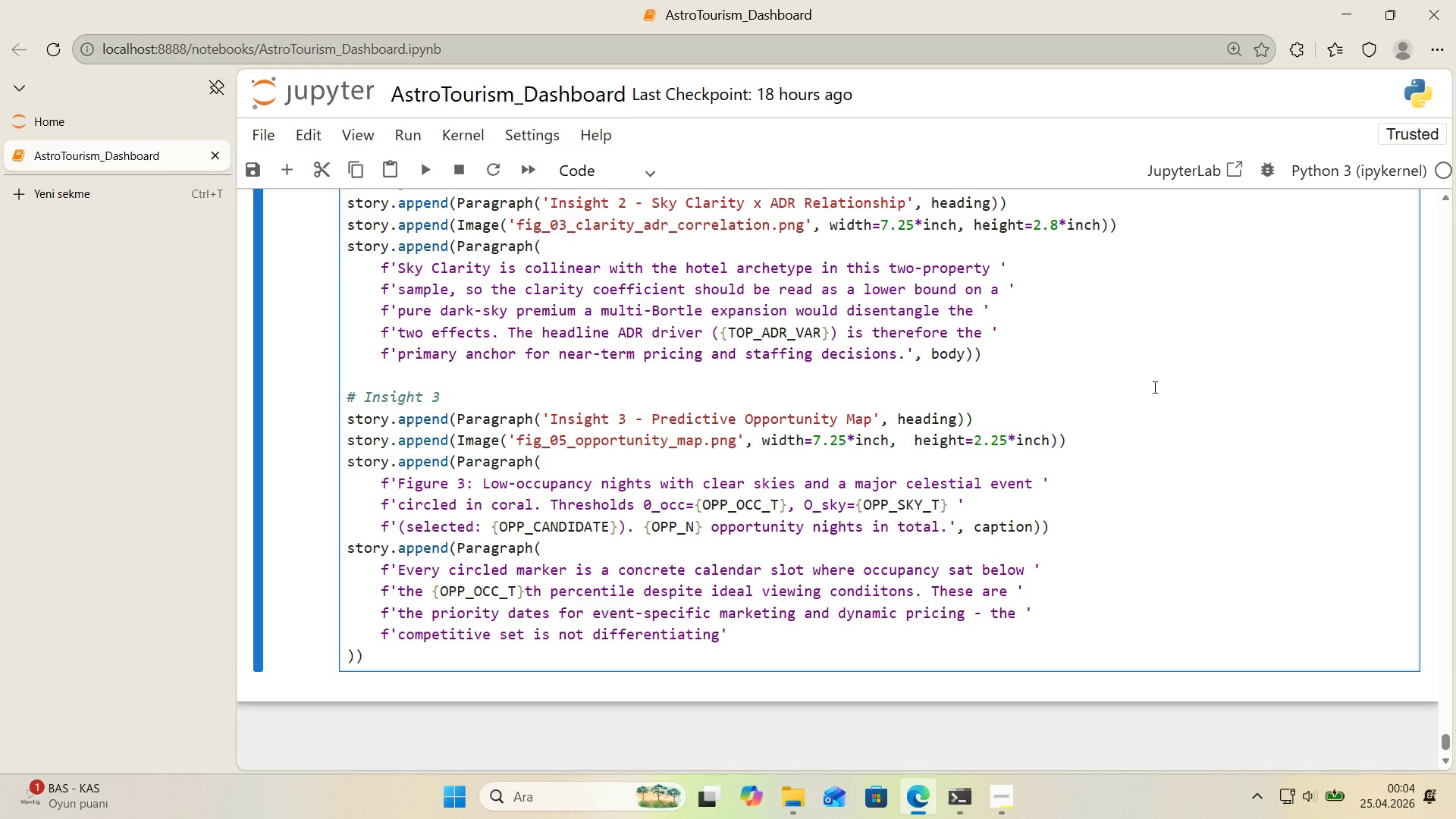 
wait(7.94)
 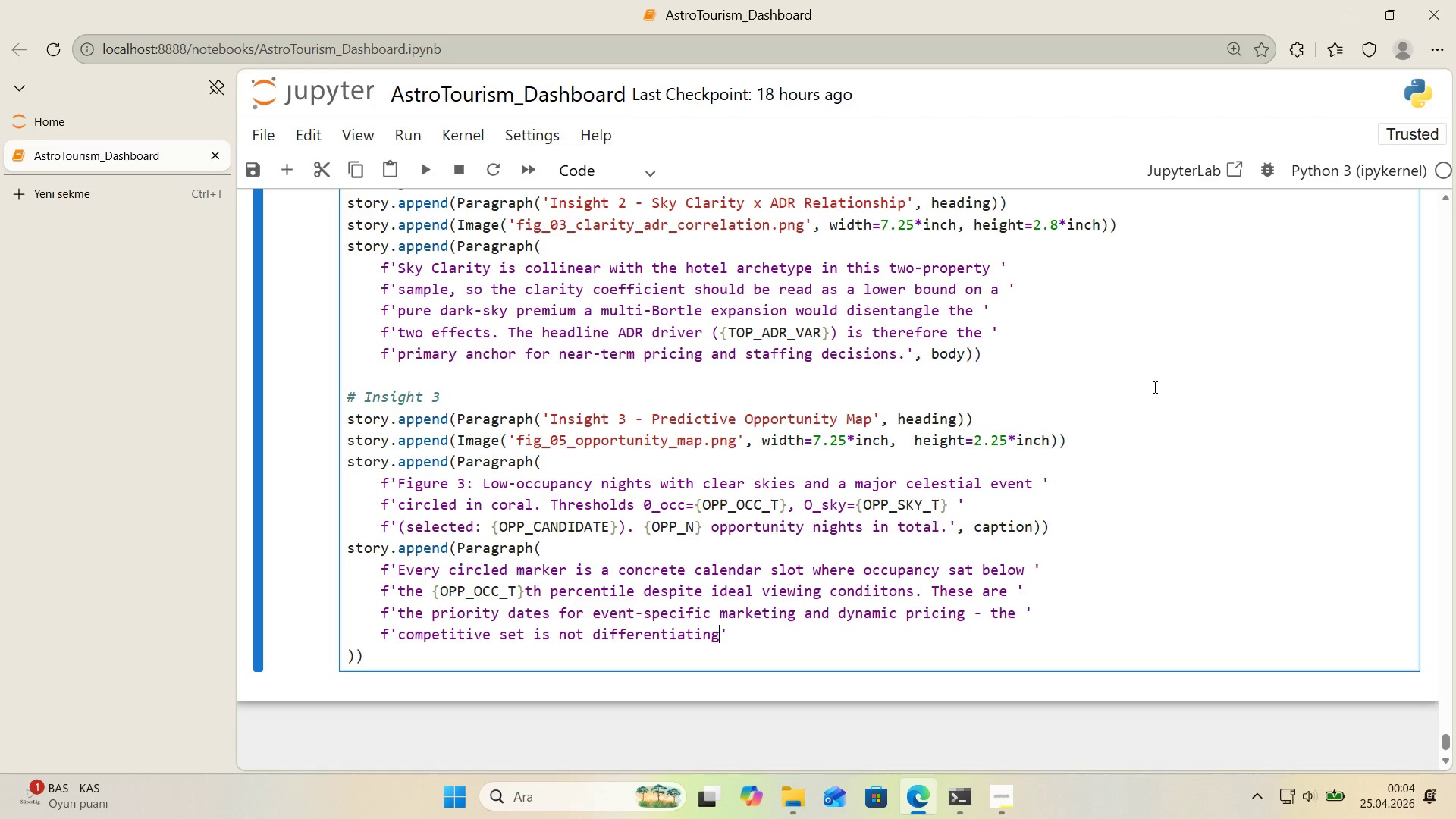 
type( on astro vale)
key(Backspace)
type(ue, so acqu's't'onc)
key(Backspace)
type( cost )
 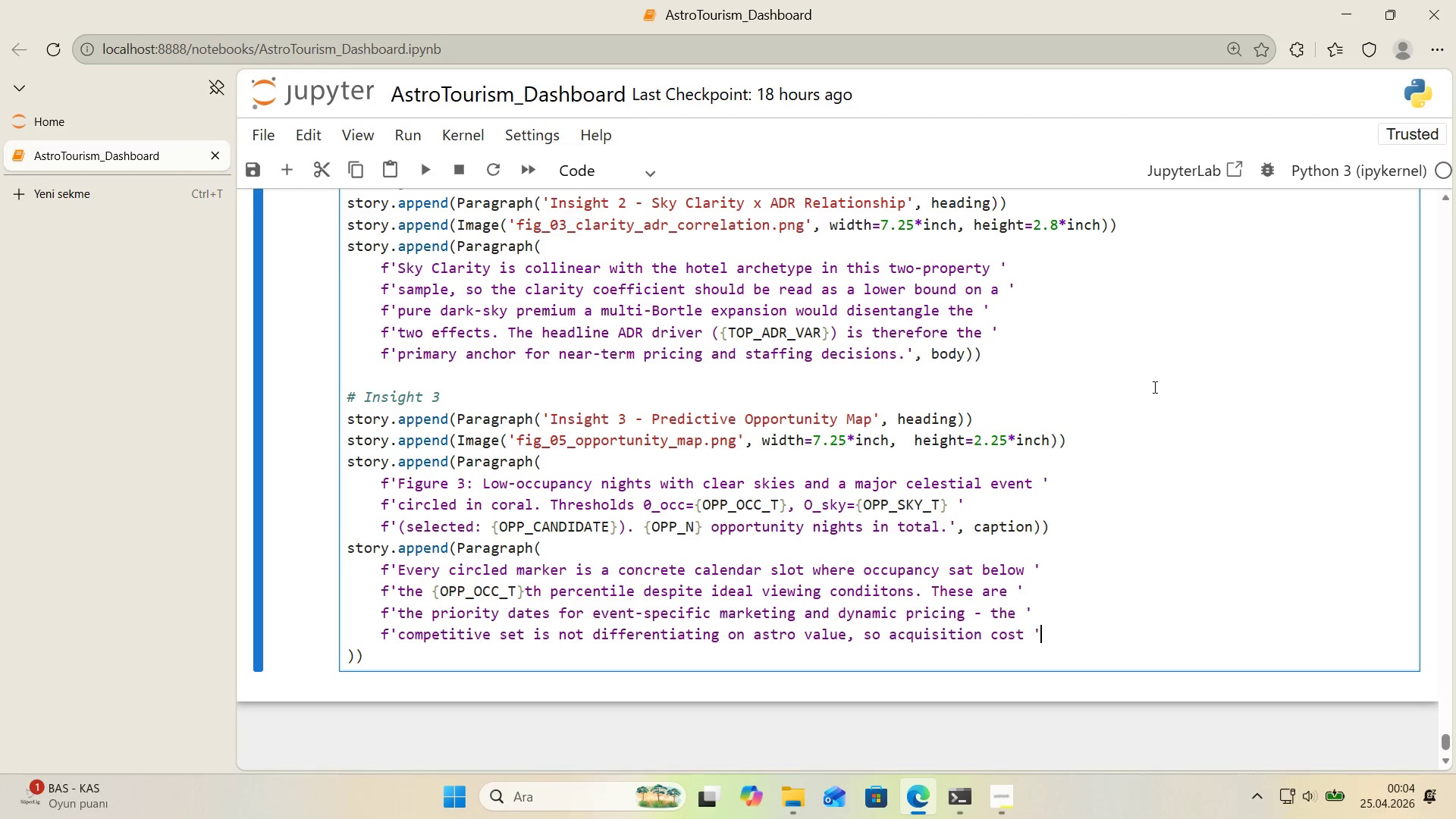 
key(ArrowRight)
 